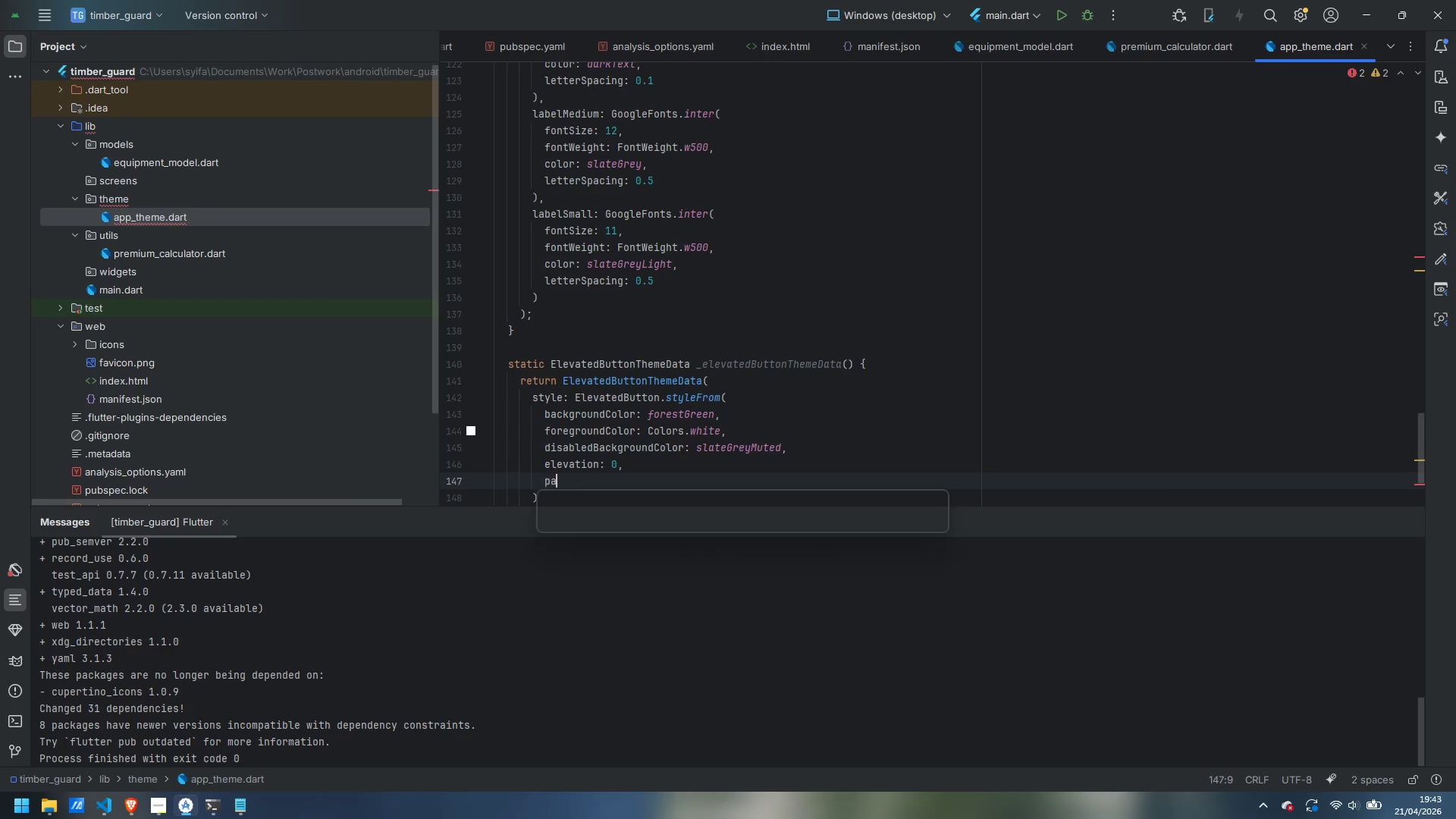 
type(padding: const EdgeInsta)
key(Backspace)
key(Backspace)
type(se)
key(Backspace)
key(Backspace)
type(est)
key(Backspace)
key(Backspace)
type(ts.symmetric)
 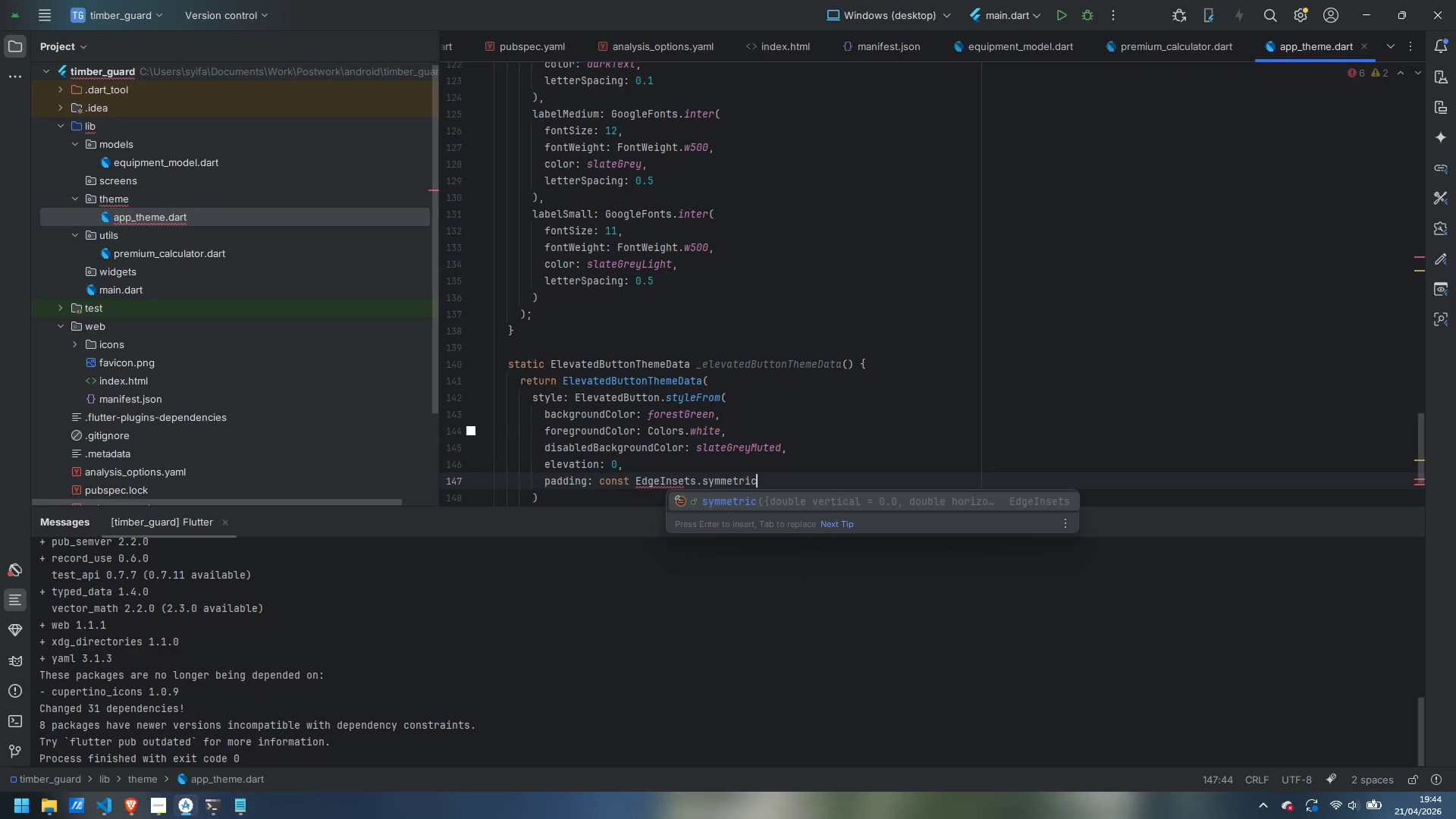 
key(Enter)
 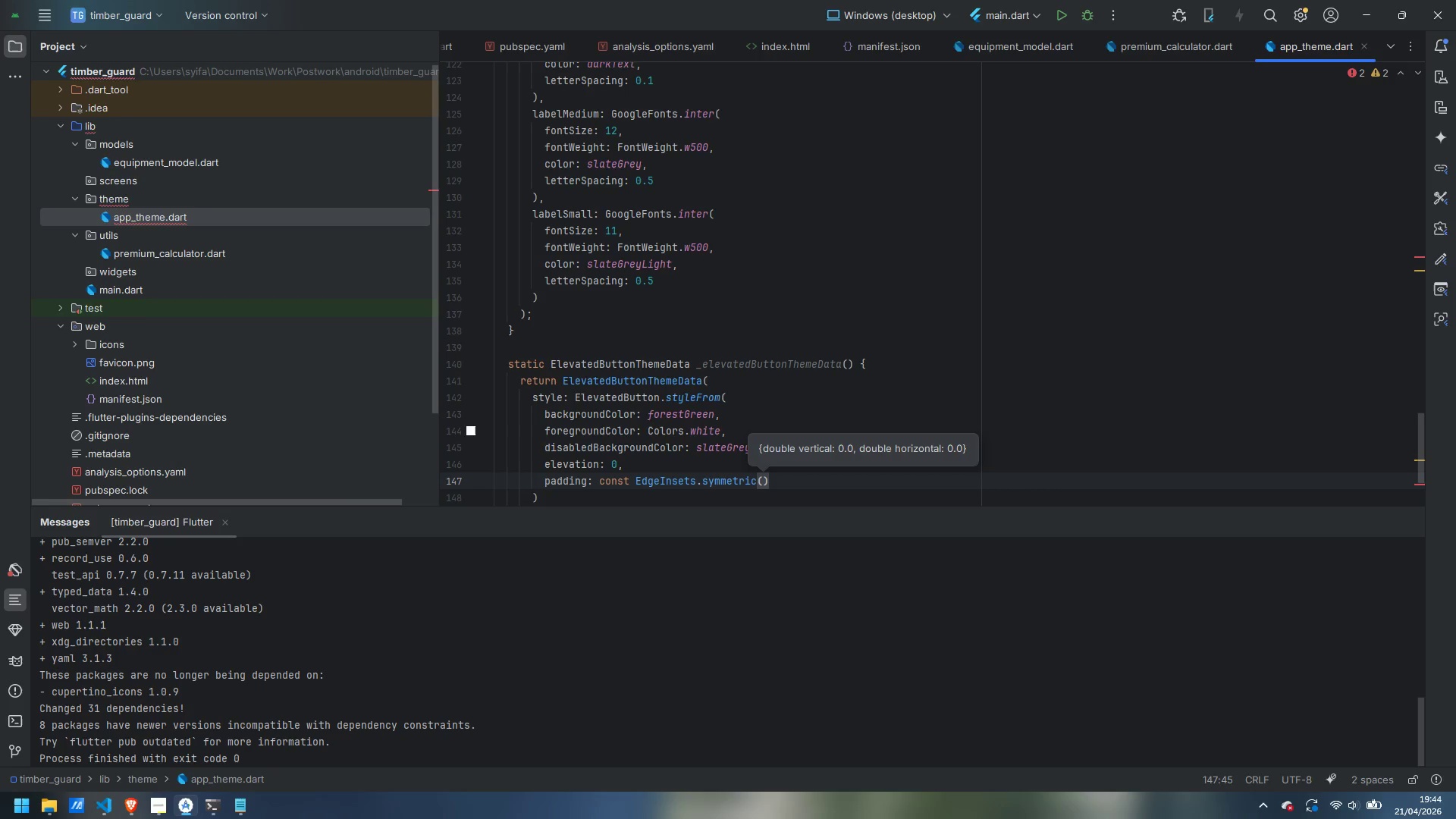 
type(horizontal: 28, vertical: 16)
 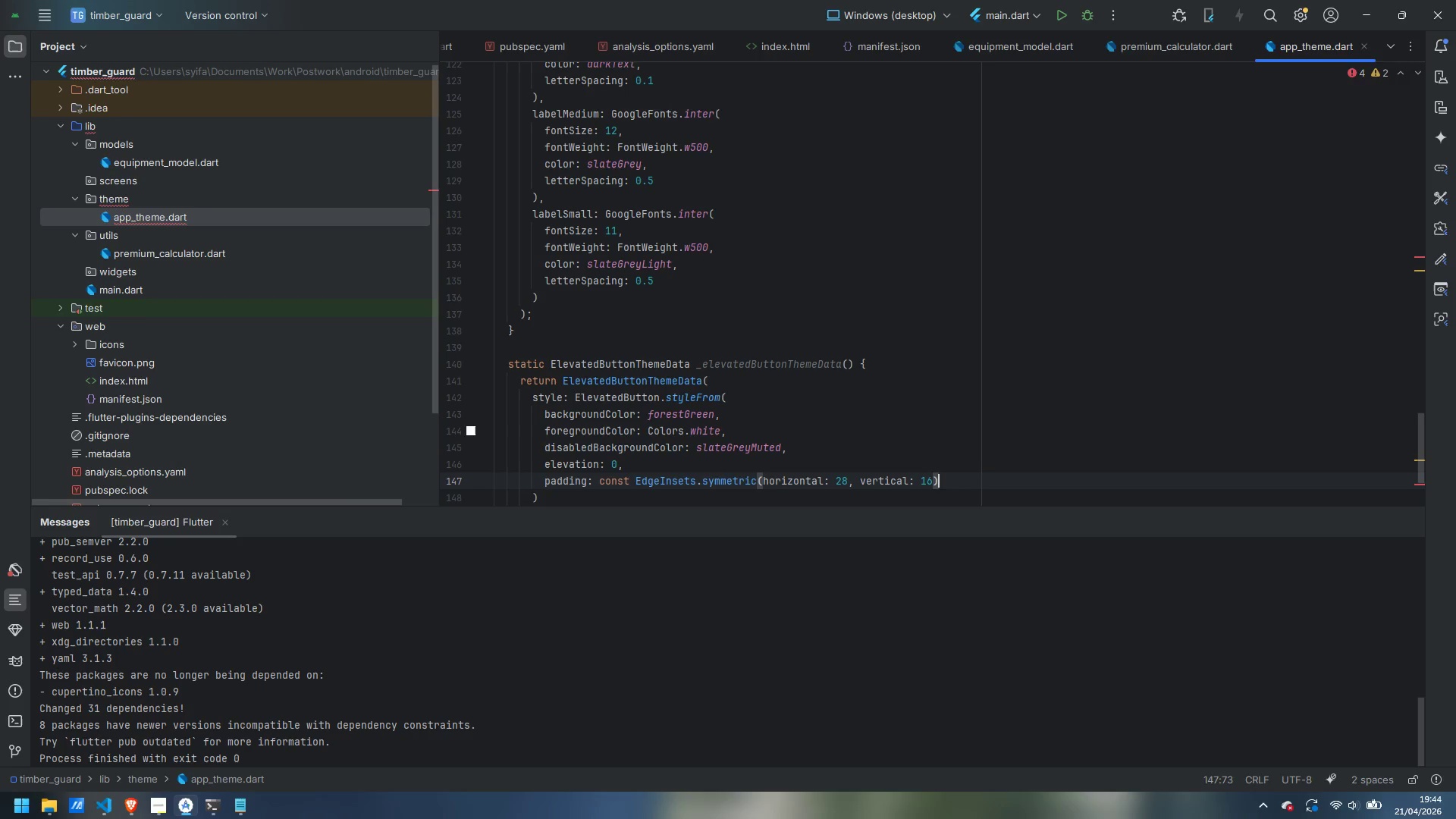 
 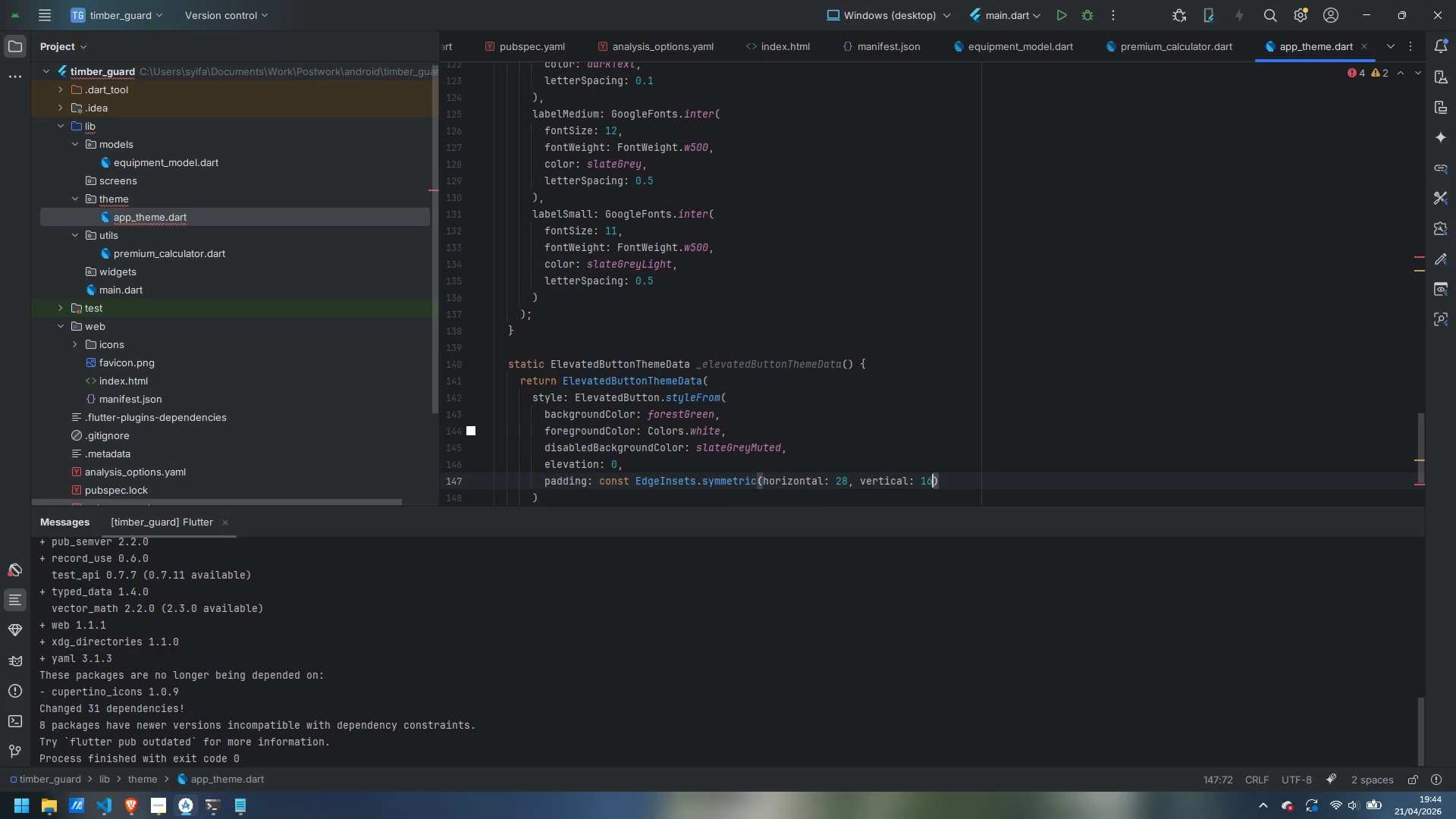 
key(ArrowRight)
 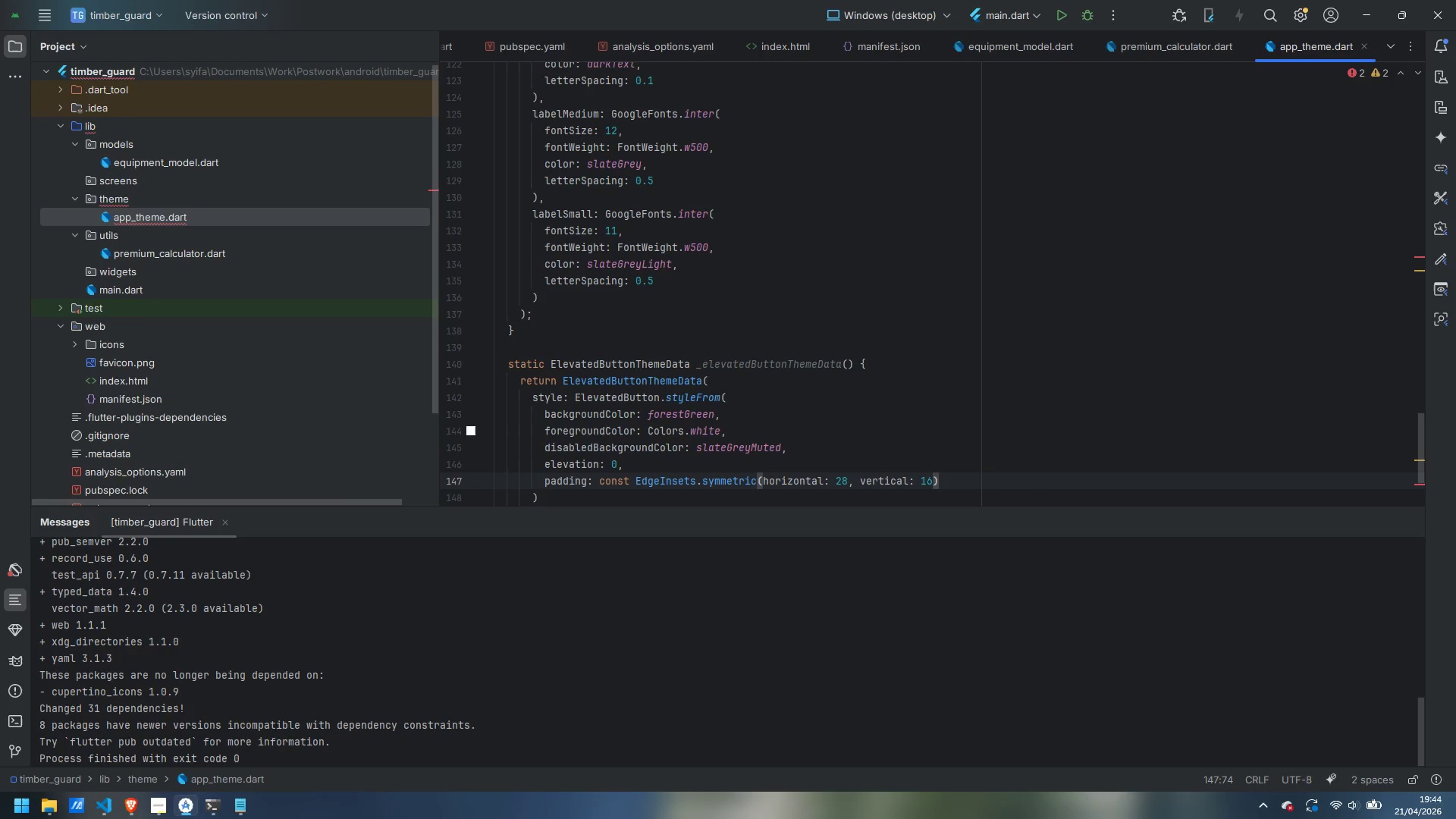 
key(Comma)
 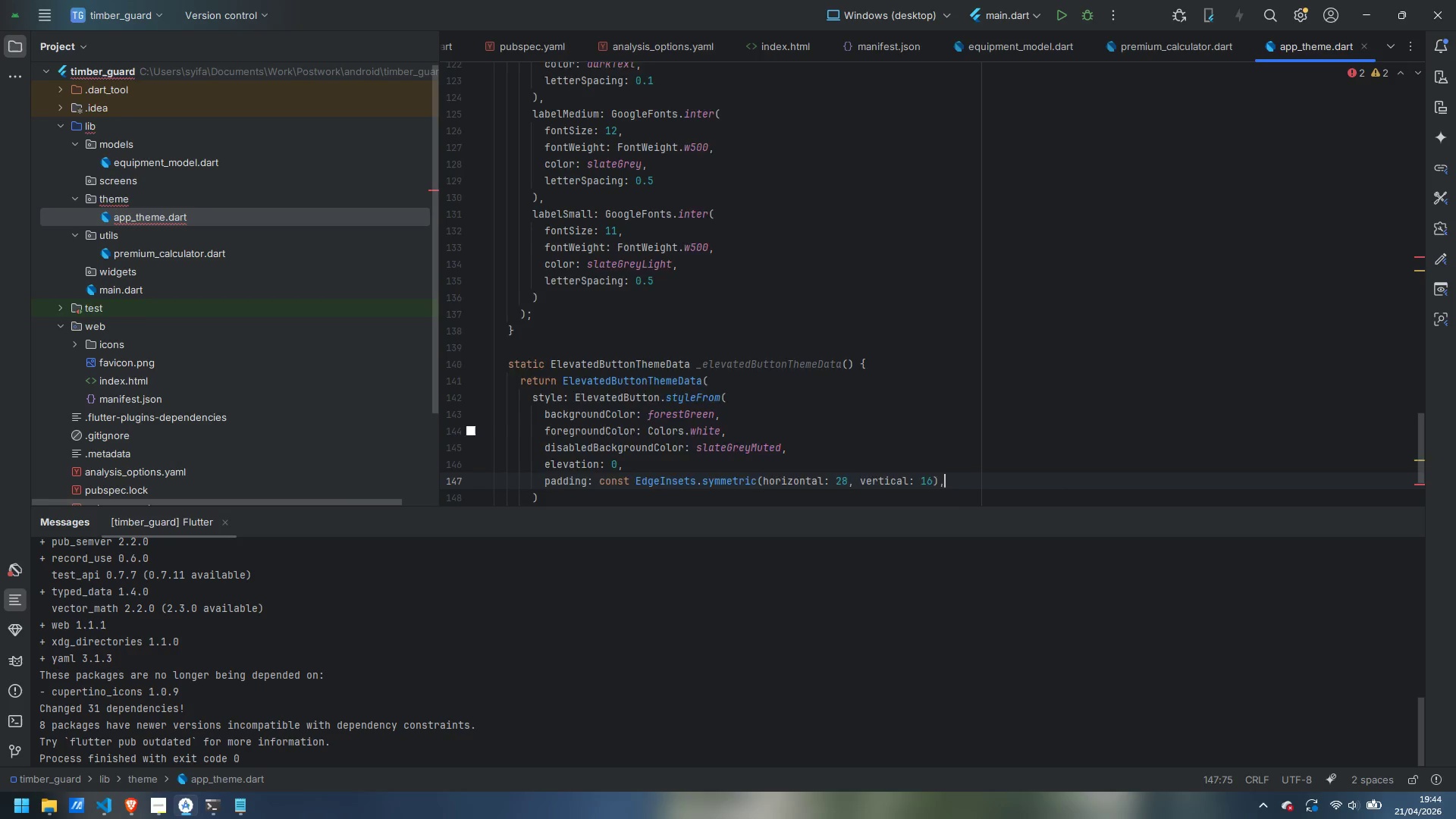 
key(Enter)
 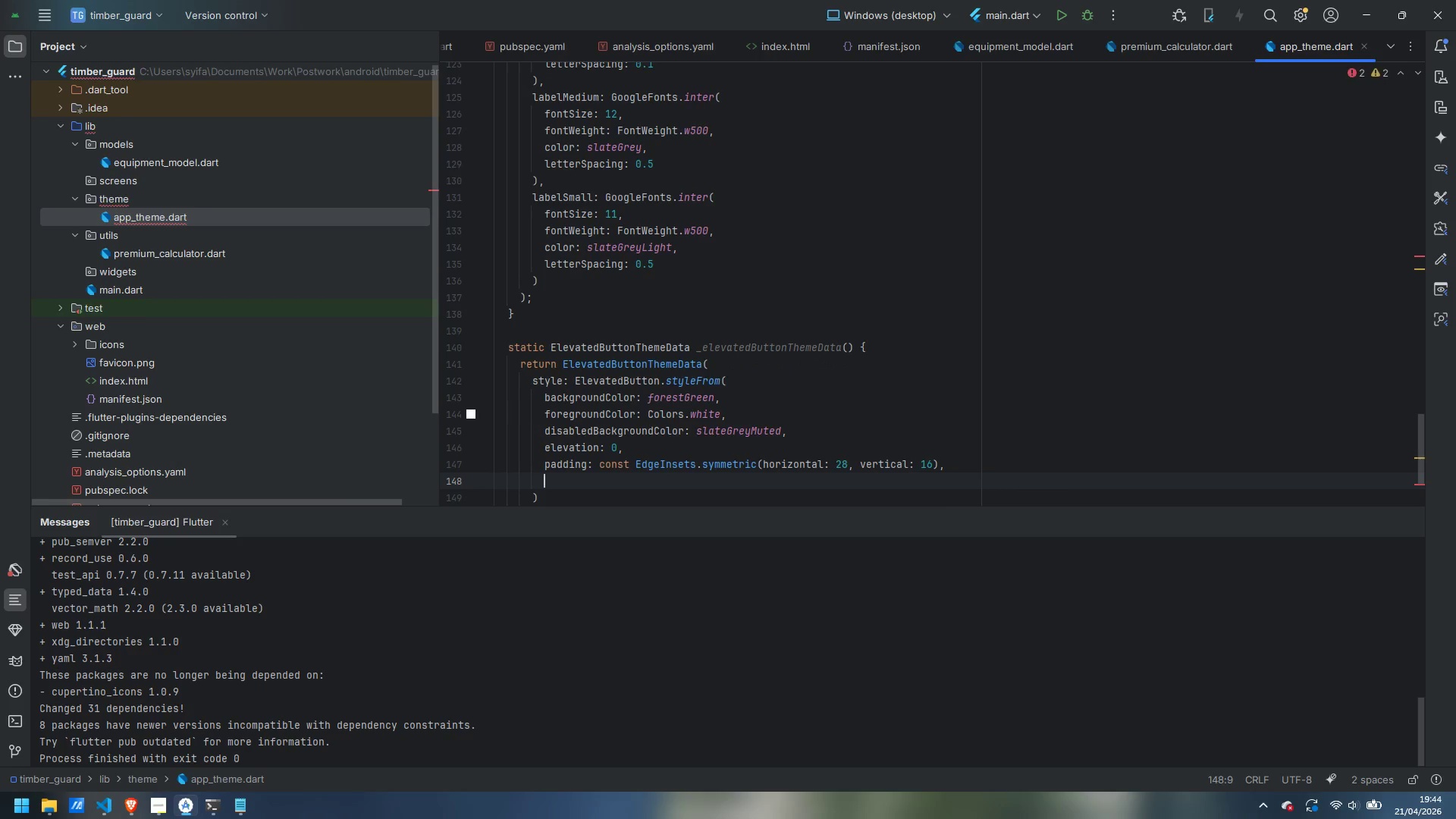 
type(shape: Rpou)
key(Backspace)
key(Backspace)
key(Backspace)
type(oundedRectangleBorder(borderRadius: BorderRadoius)
key(Backspace)
key(Backspace)
key(Backspace)
key(Backspace)
type(ius.circular)
 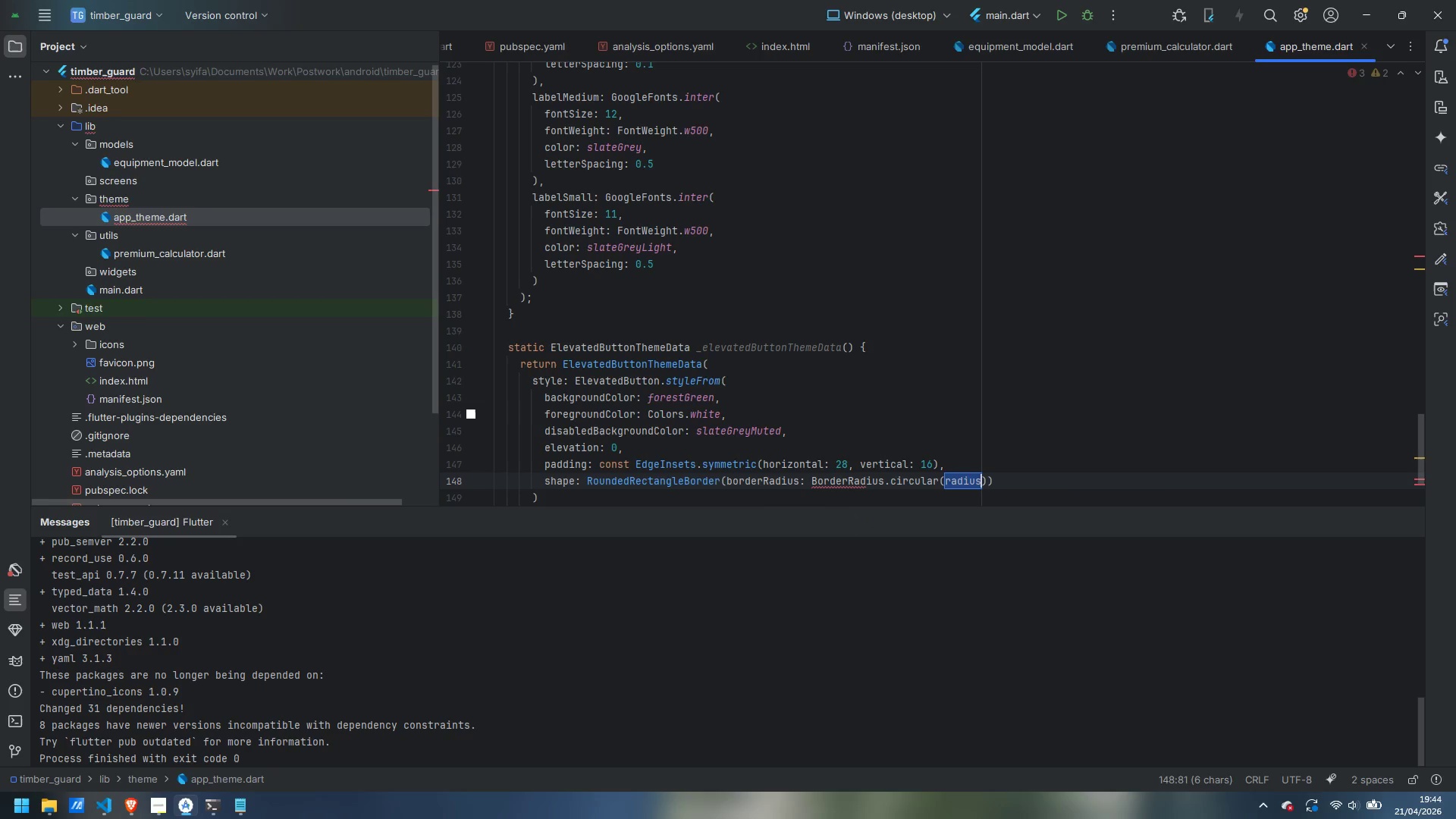 
 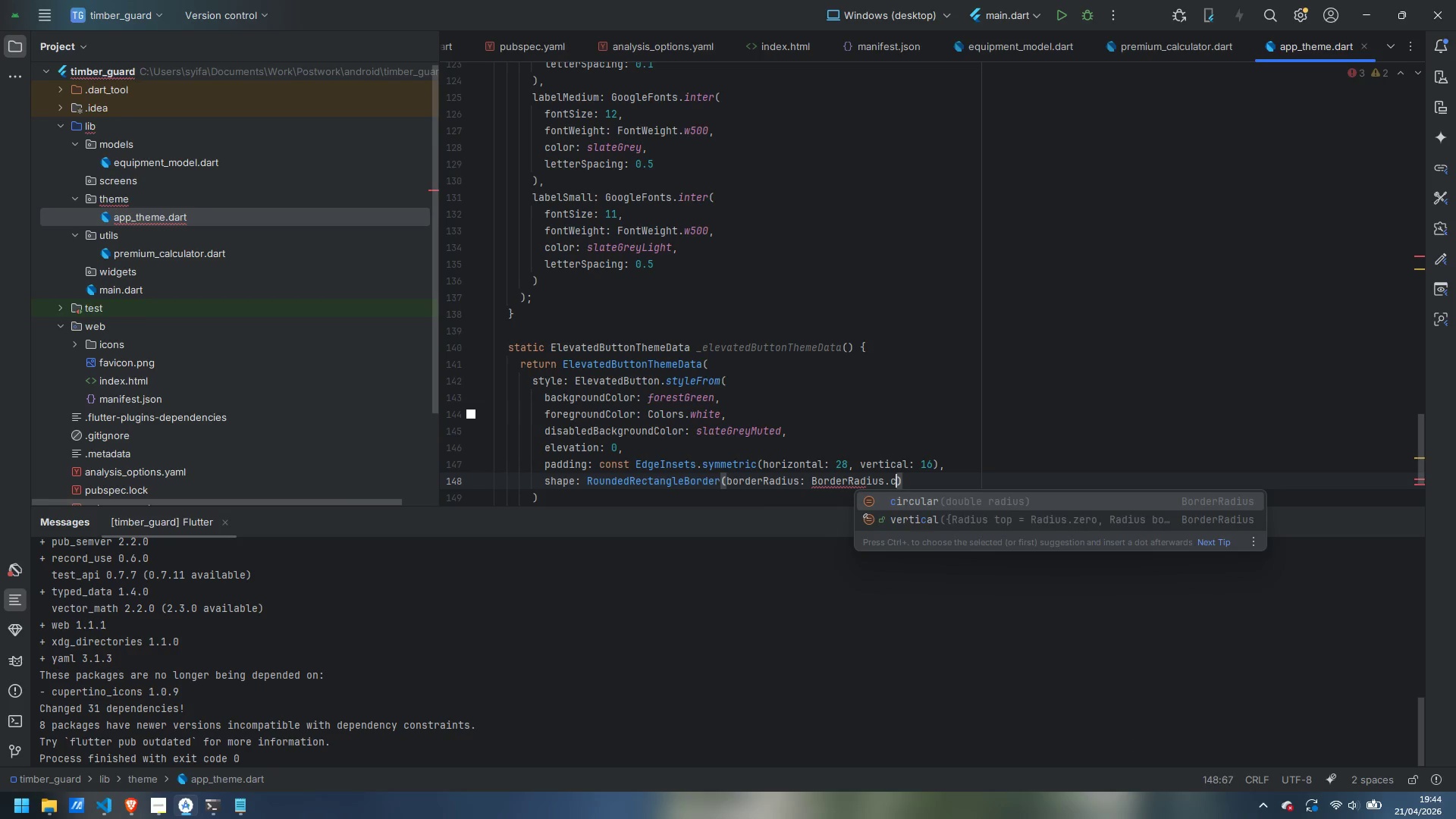 
key(Enter)
 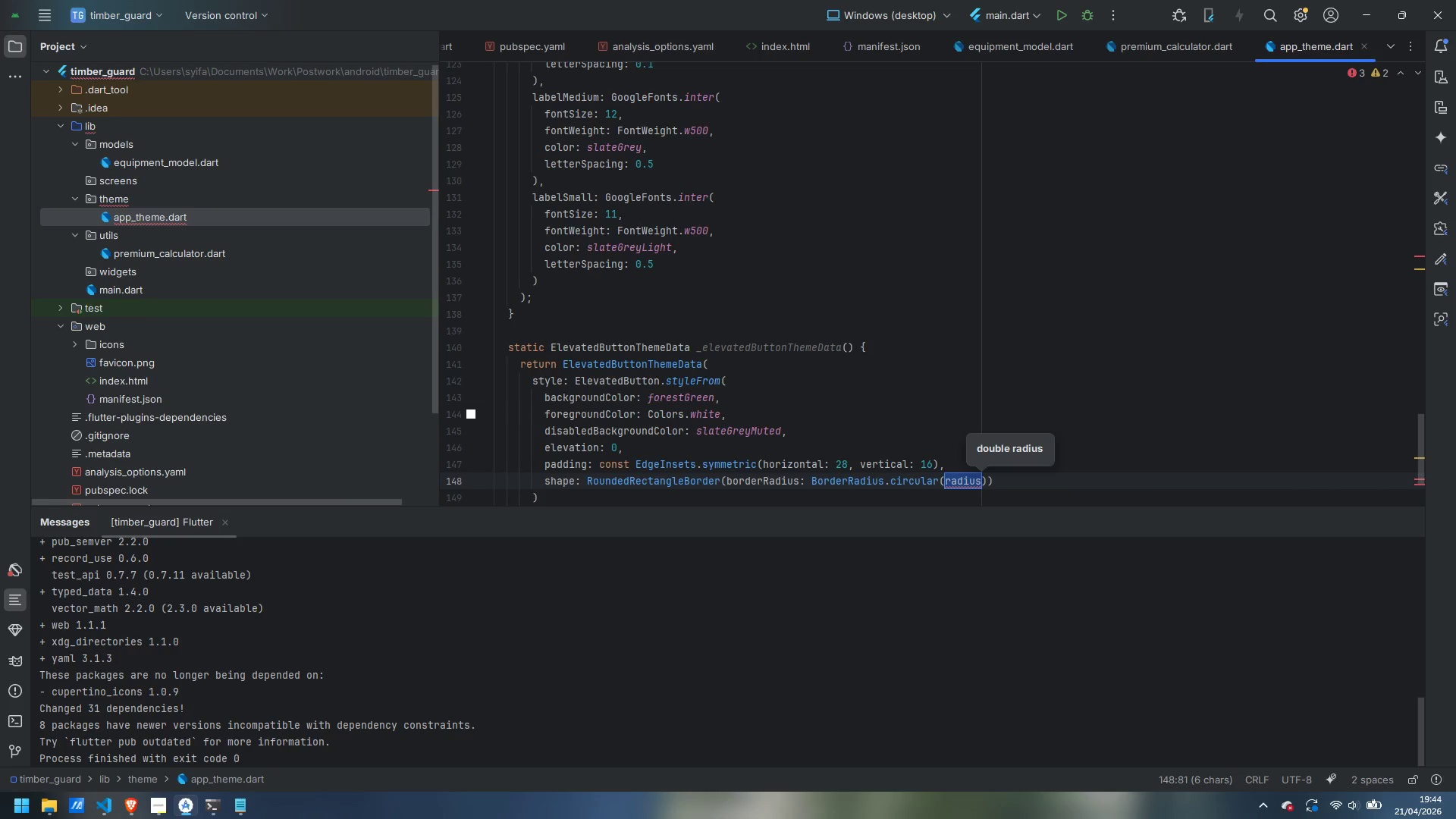 
type(10)
 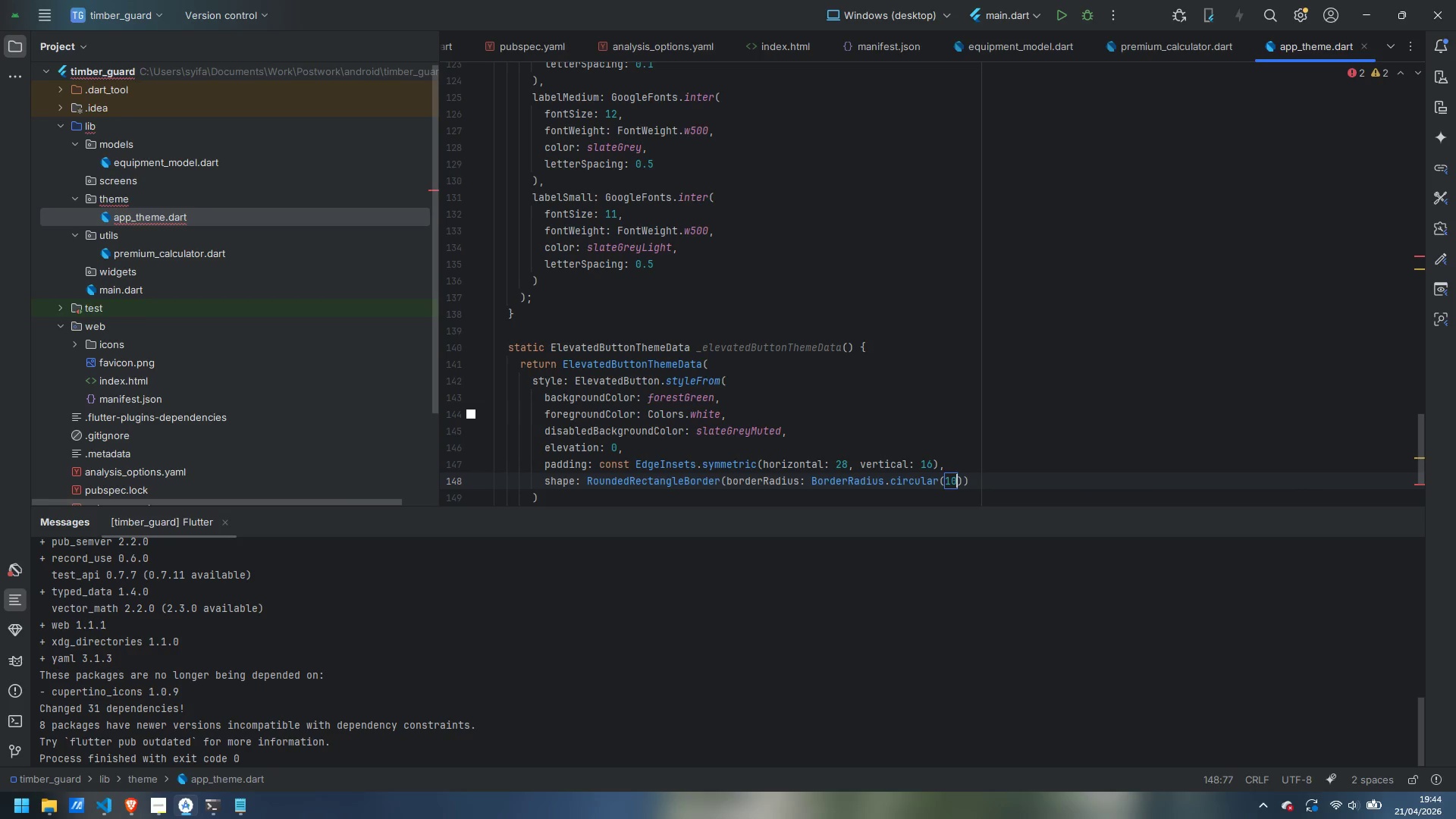 
key(ArrowRight)
 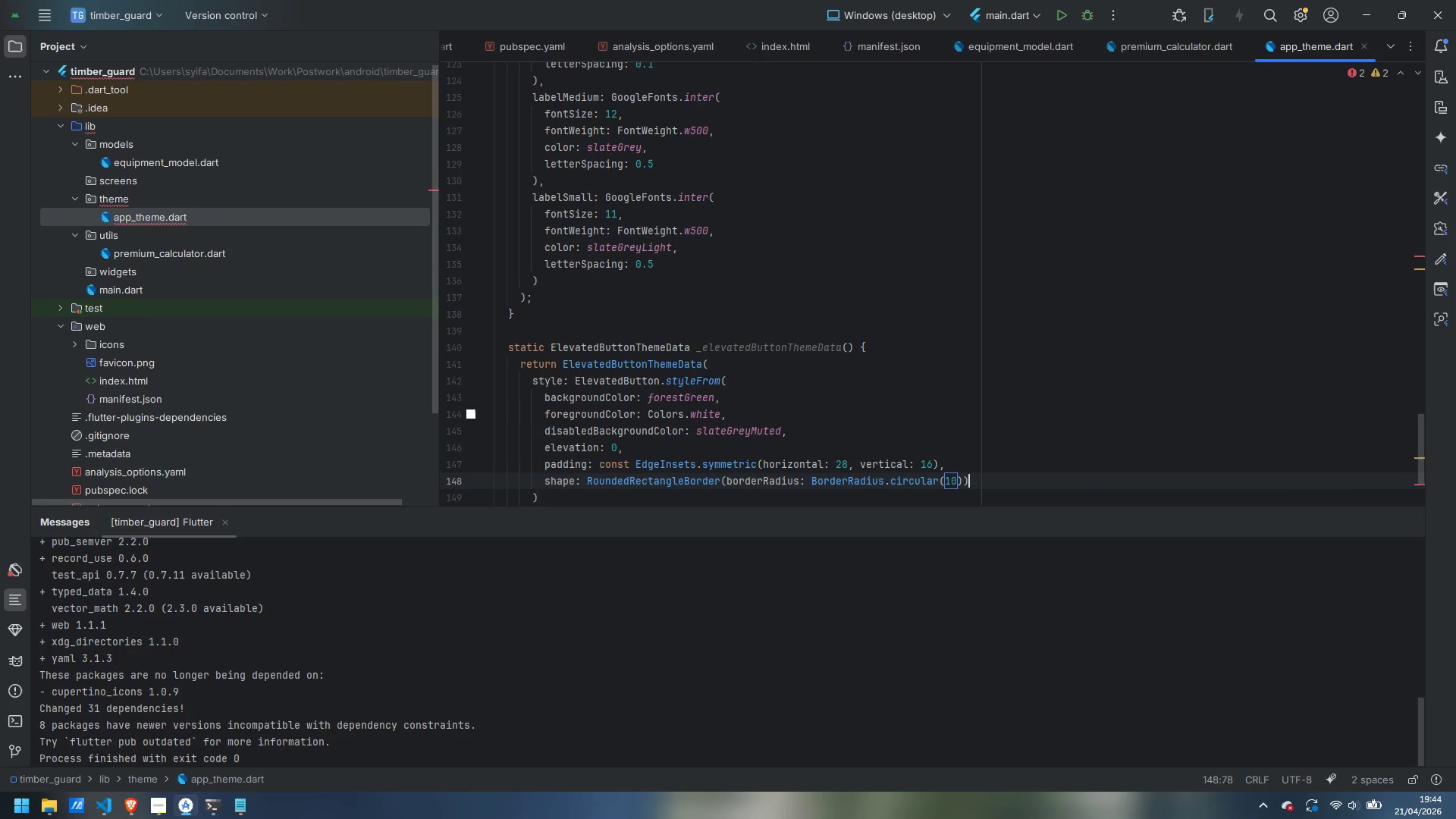 
key(ArrowRight)
 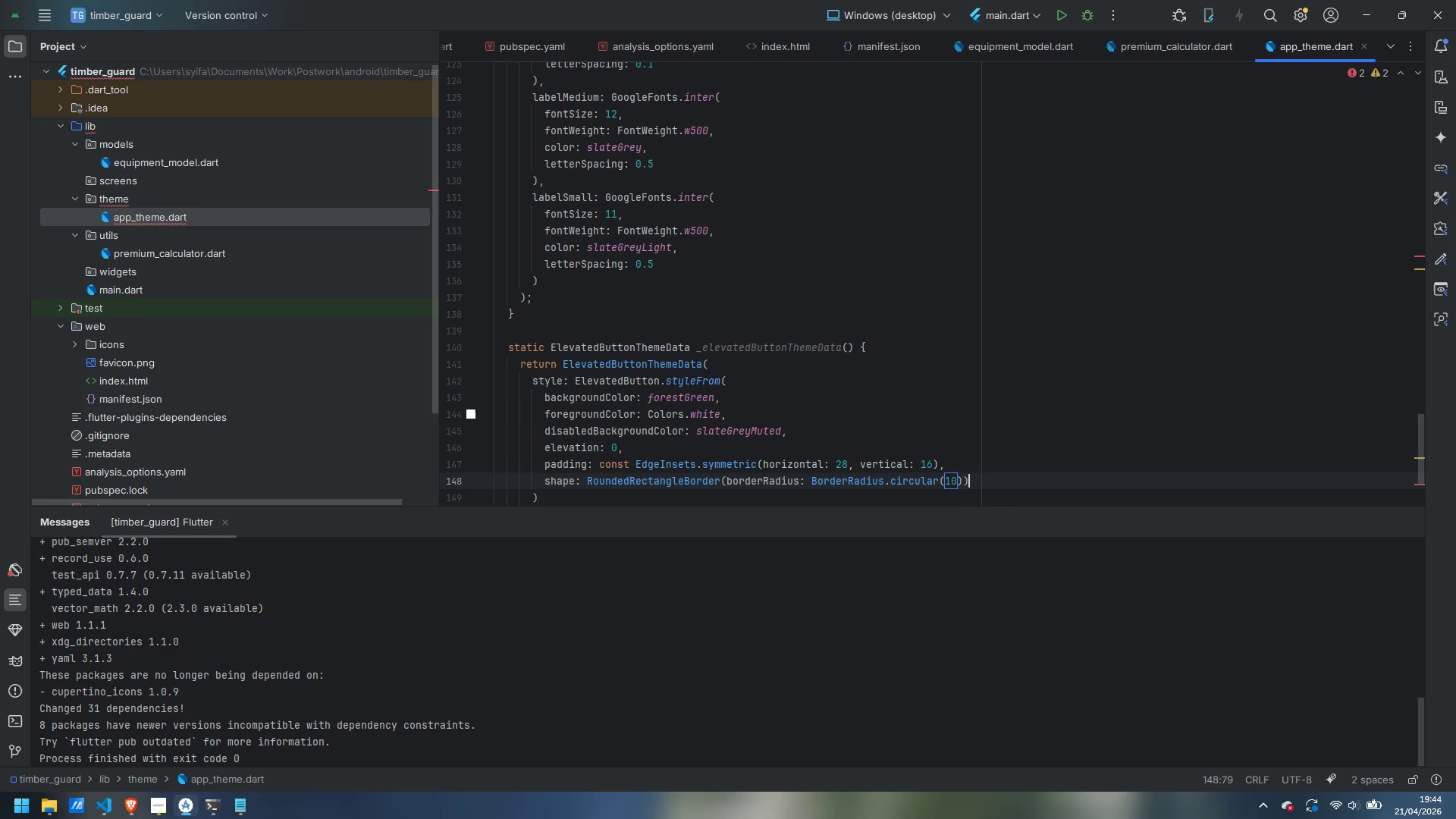 
key(Comma)
 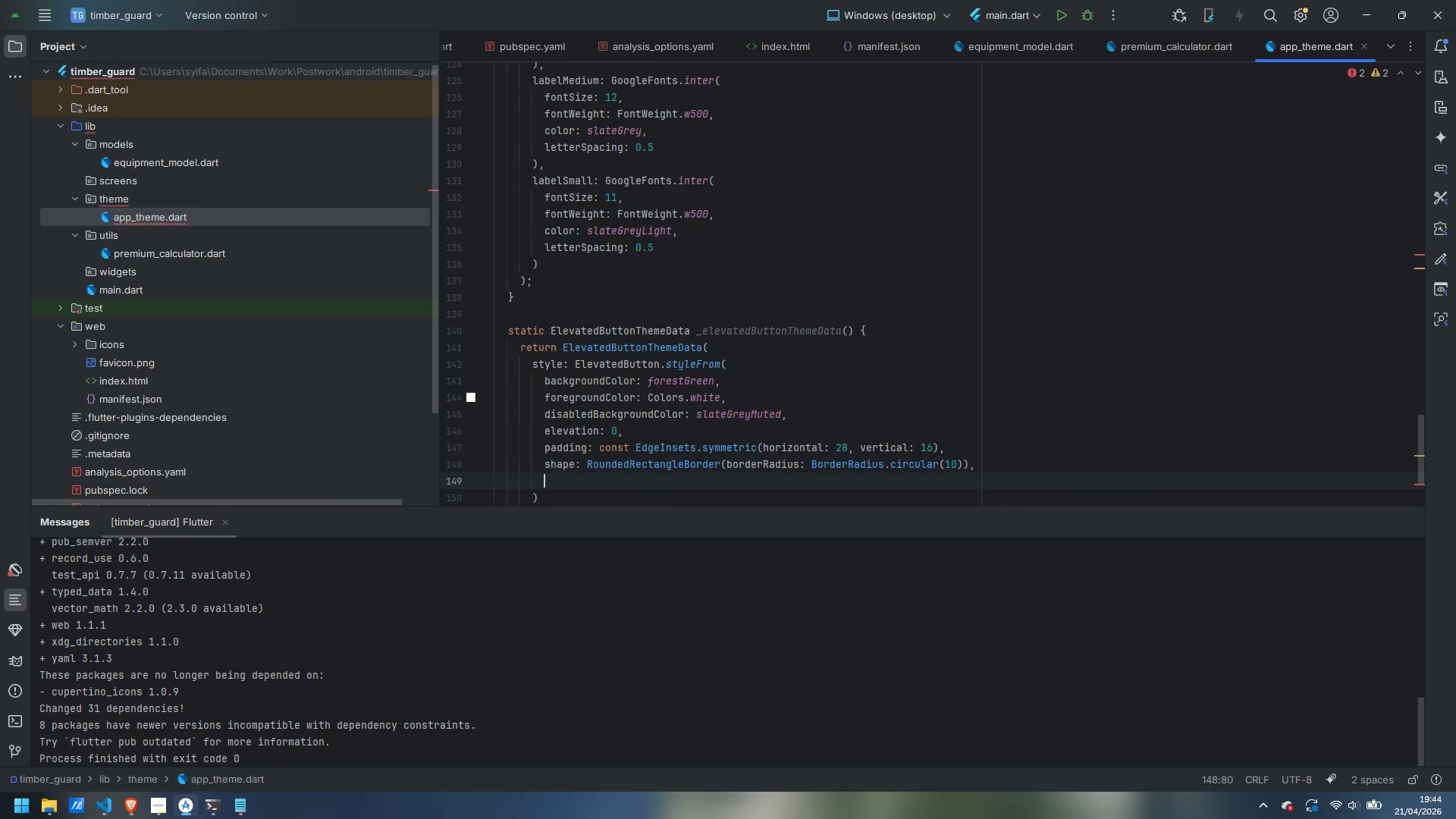 
key(Enter)
 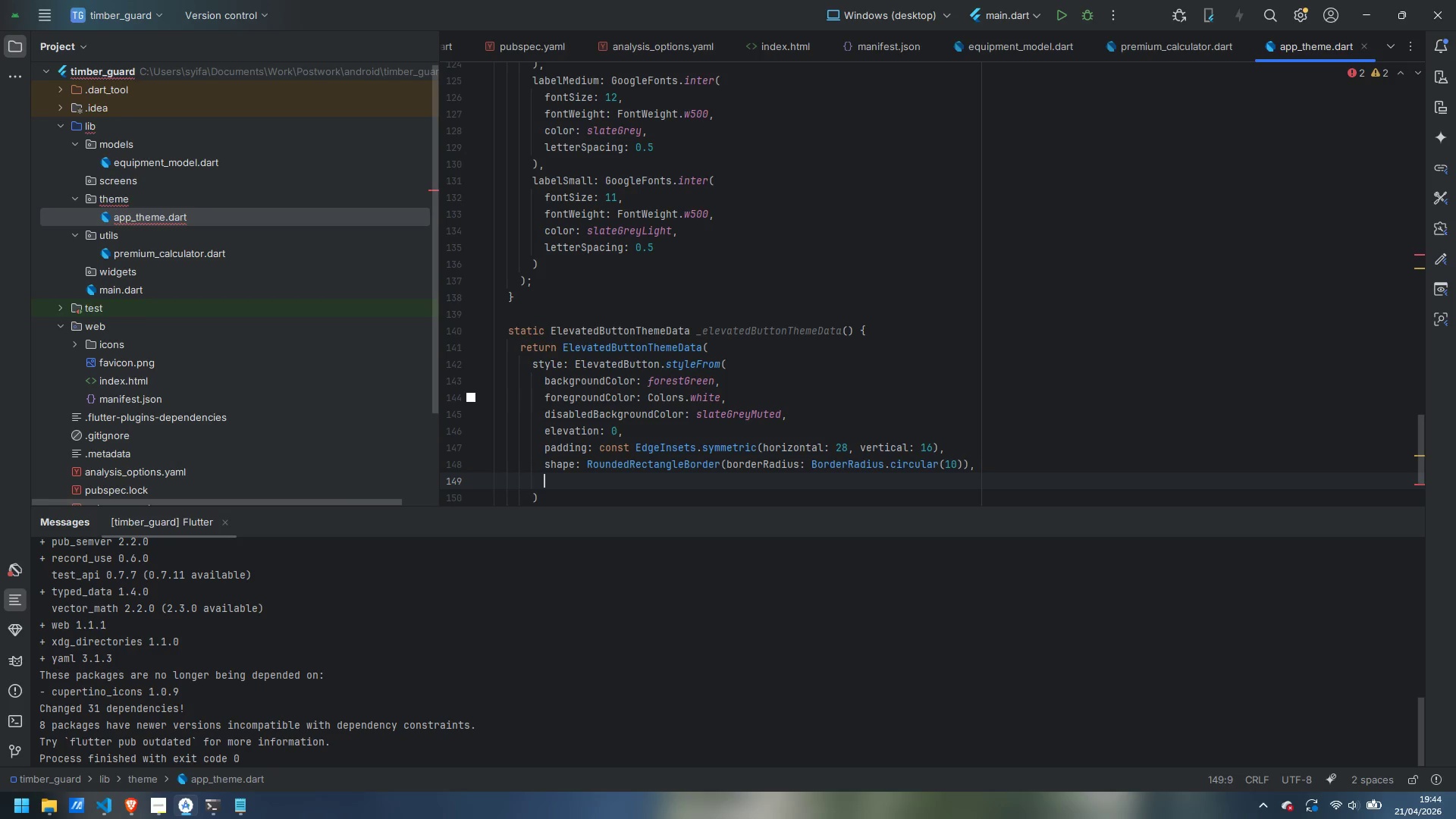 
type(textStyle: GoogleFOnts)
key(Backspace)
key(Backspace)
key(Backspace)
key(Backspace)
type(onts.inter(fontSize: 15, fontWeight: FontWeight.w600)
 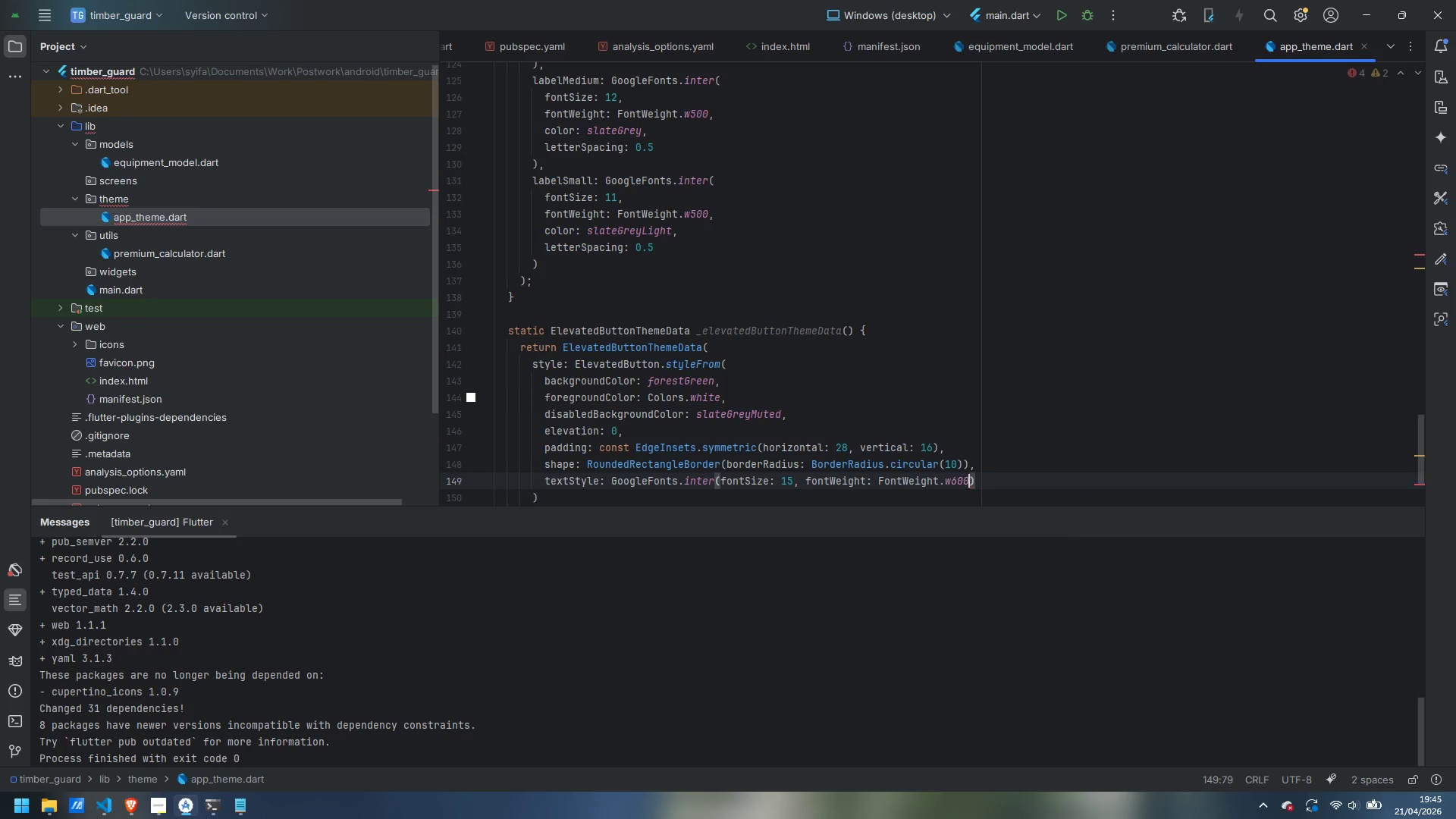 
scroll: coordinate [668, 349], scroll_direction: down, amount: 3.0
 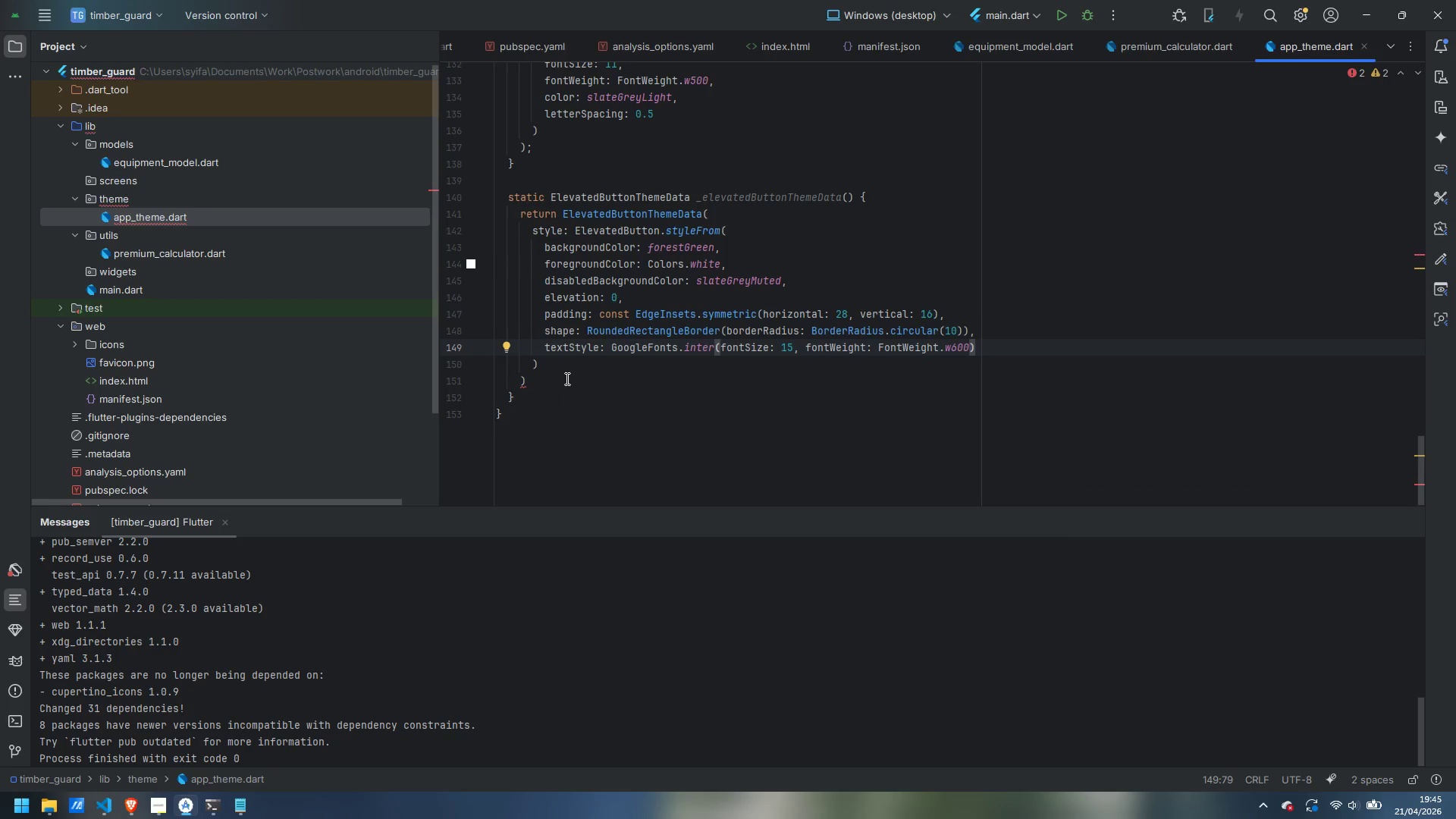 
left_click([566, 378])
 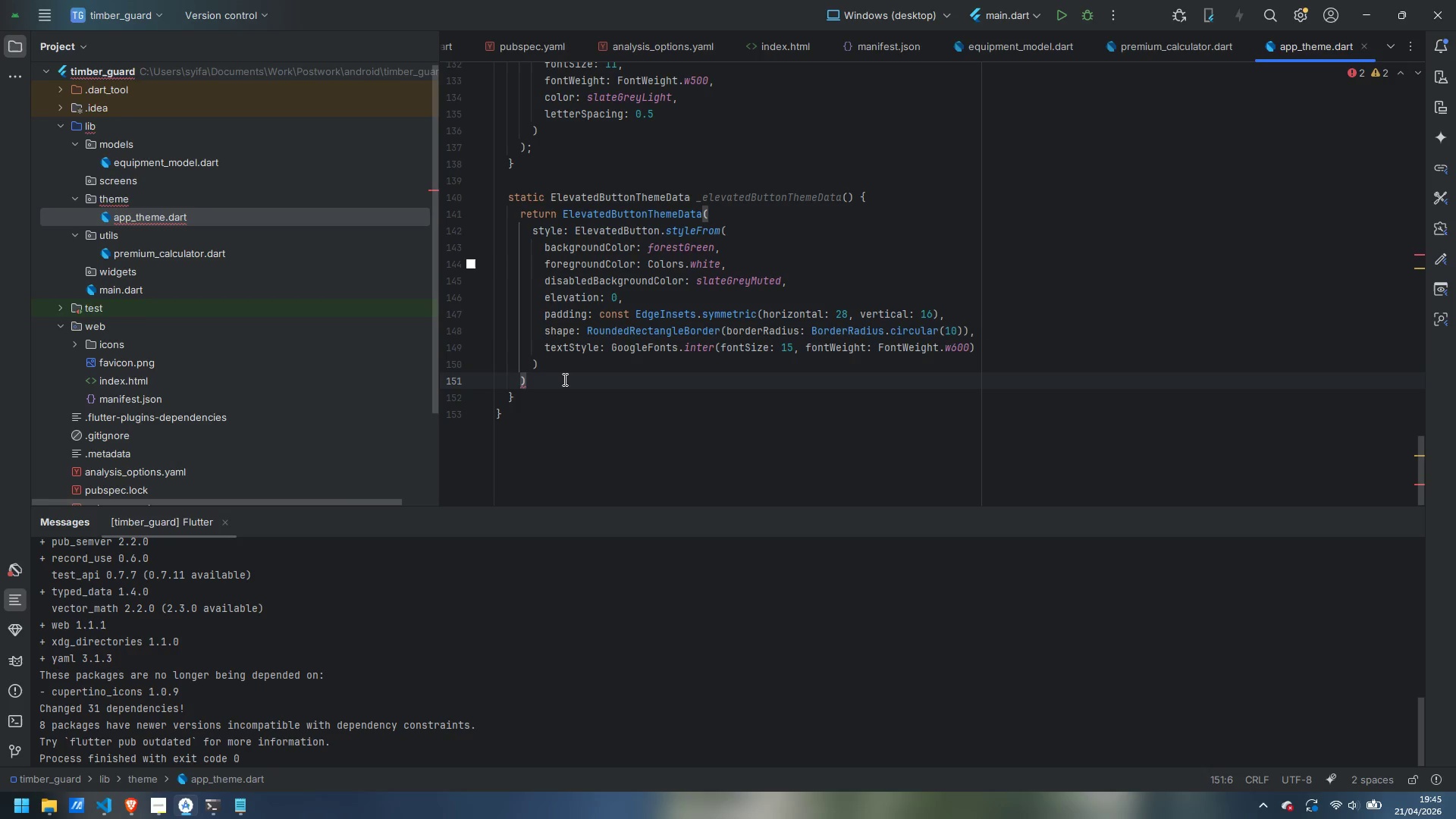 
key(Semicolon)
 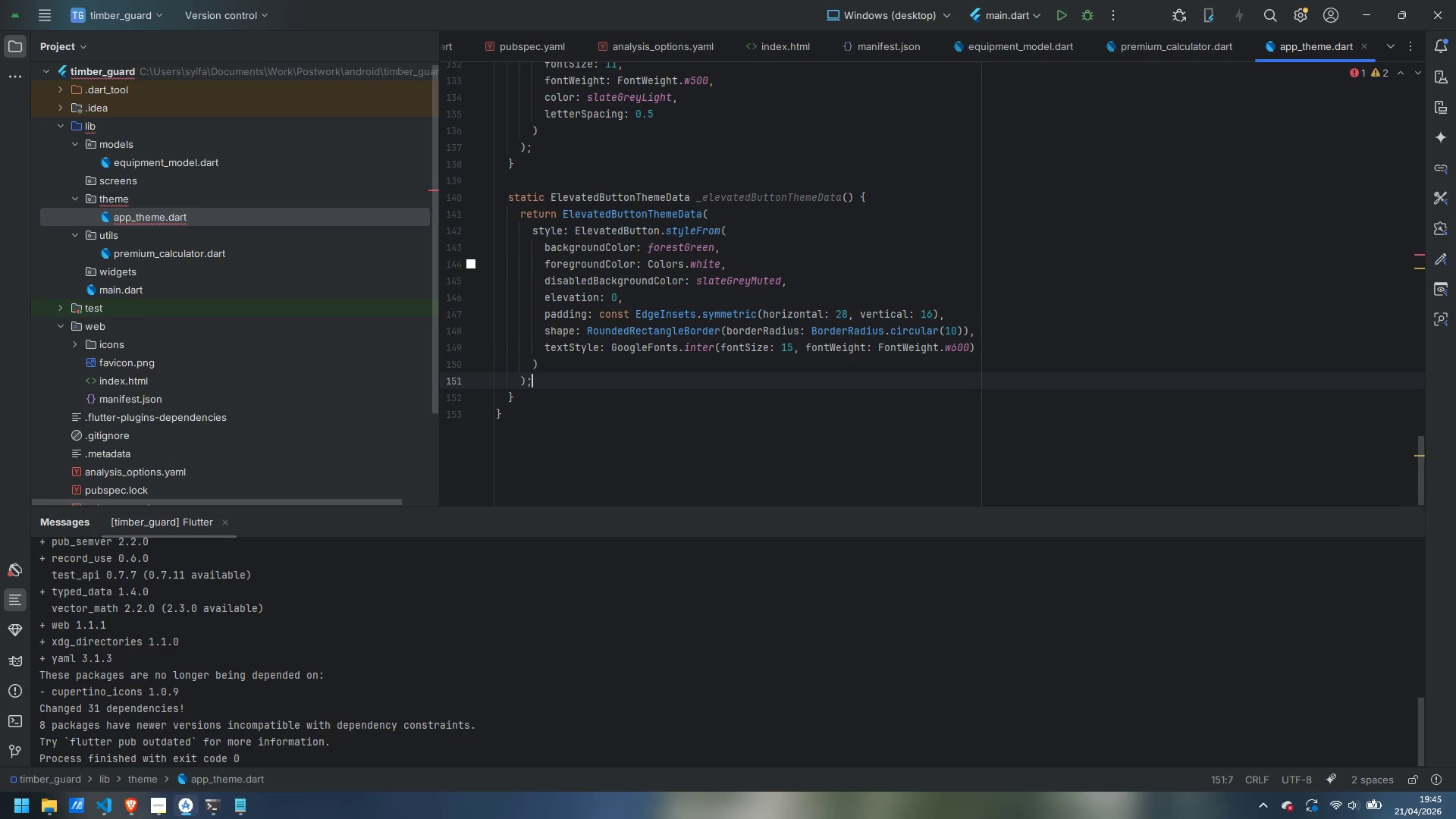 
wait(5.34)
 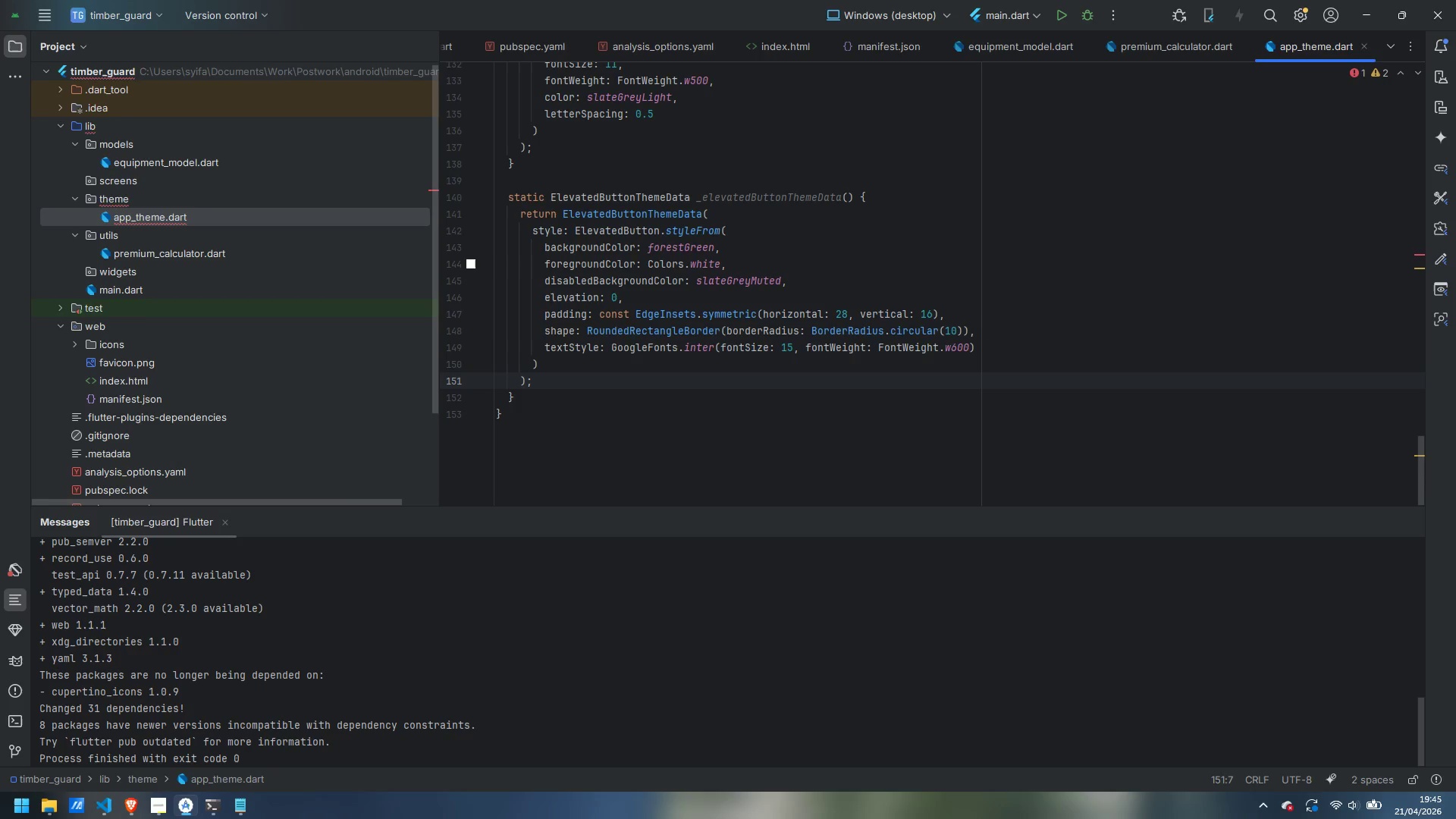 
left_click([594, 400])
 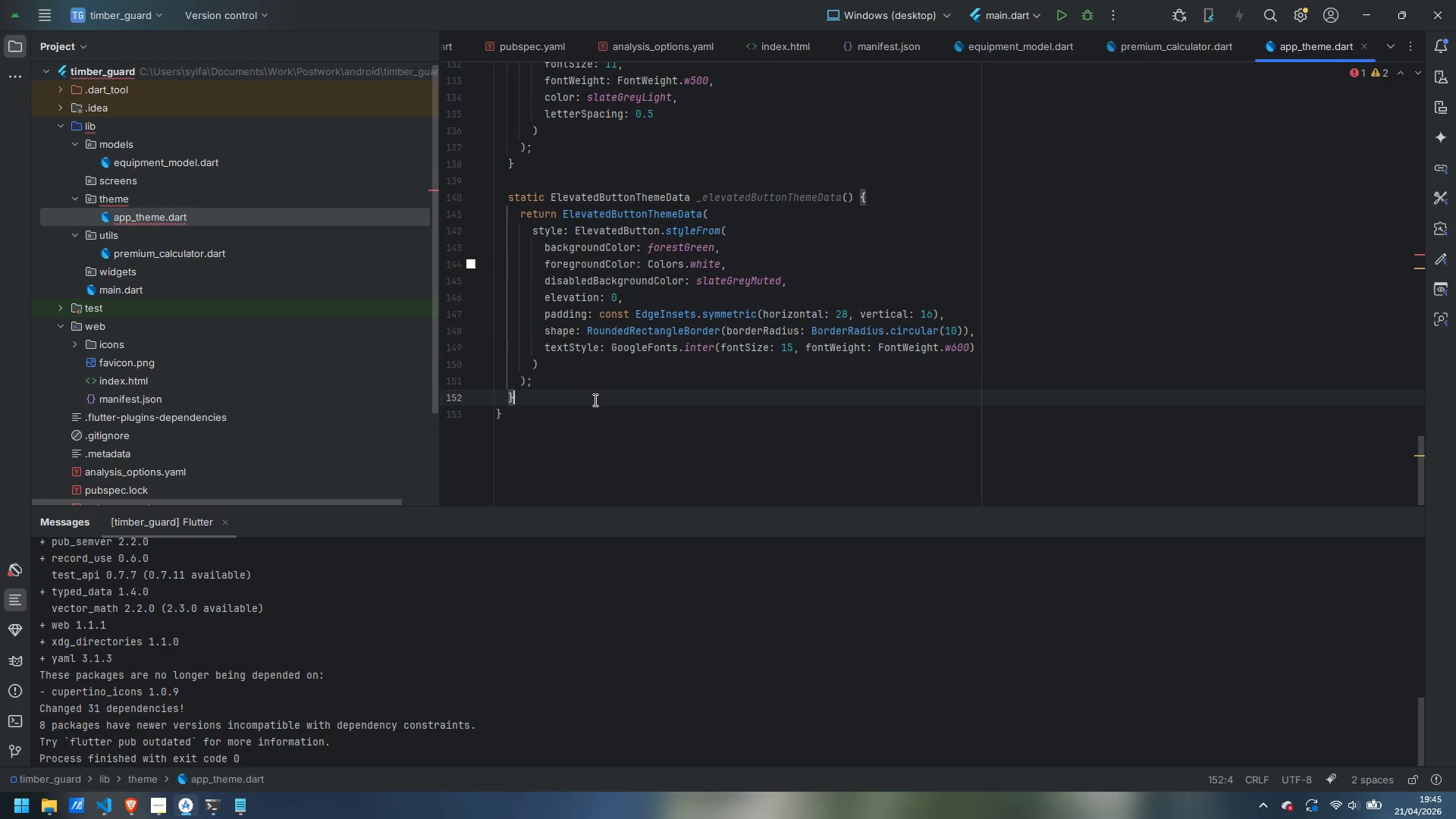 
key(Enter)
 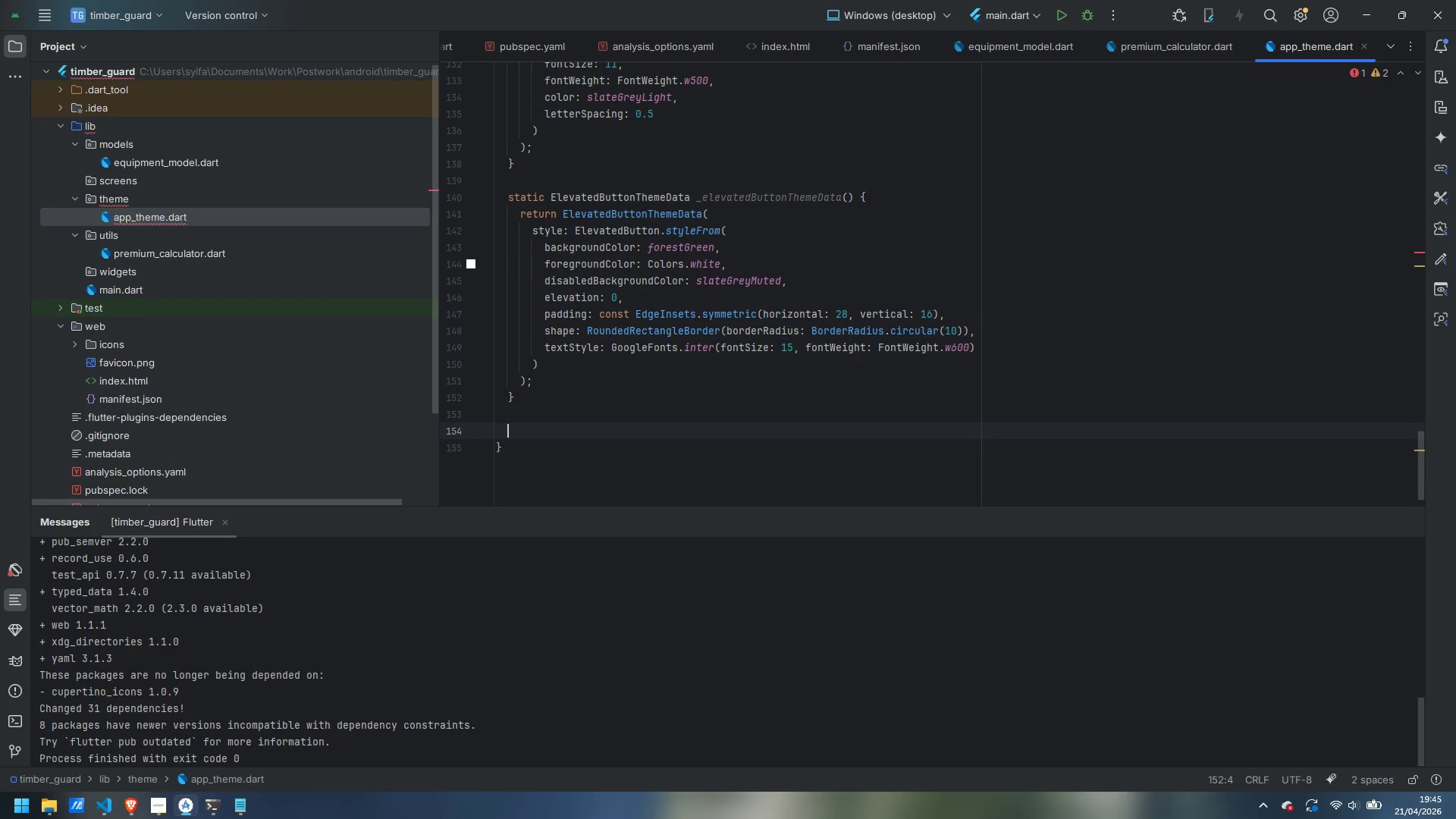 
key(Enter)
 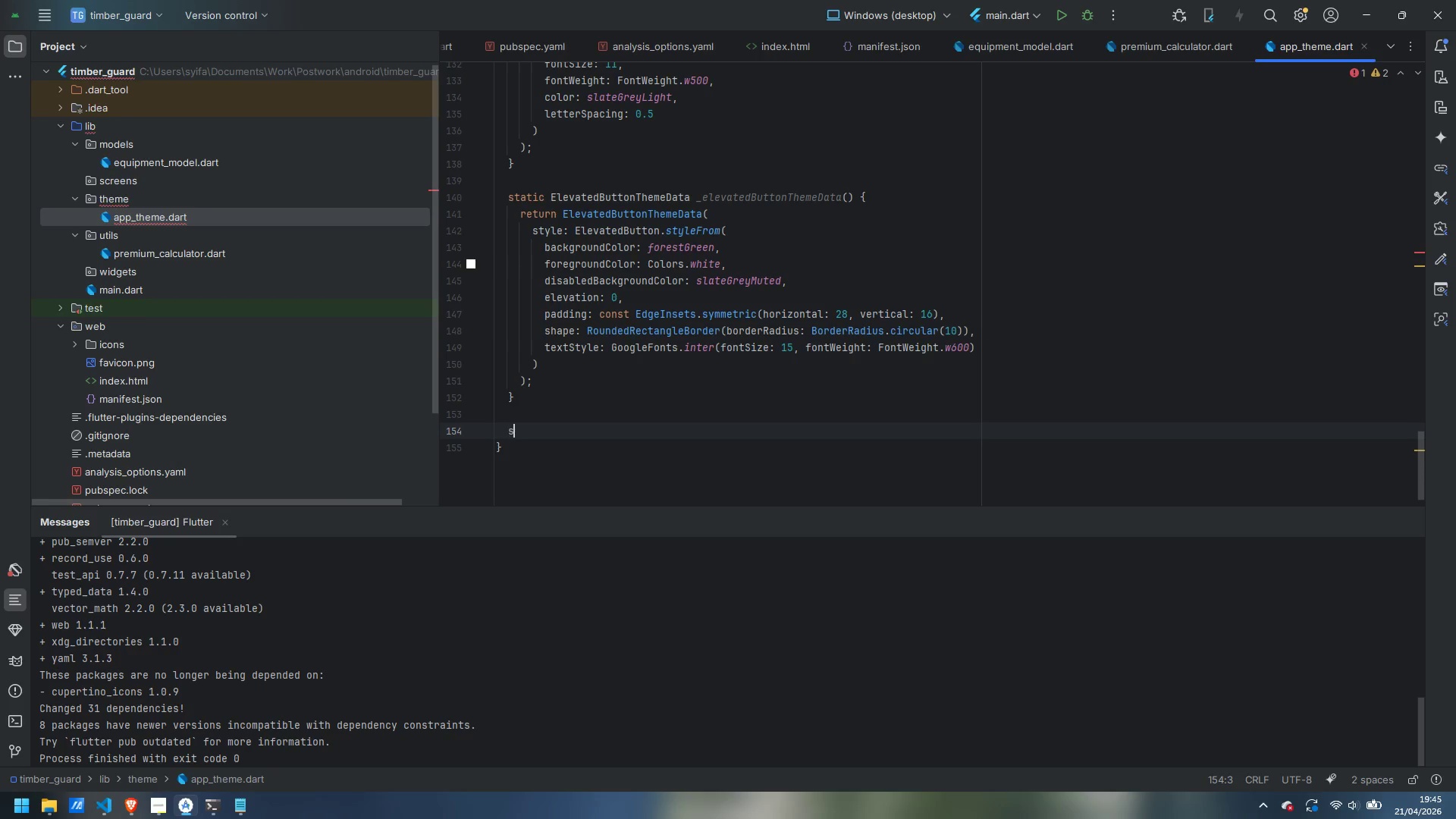 
type(static )
 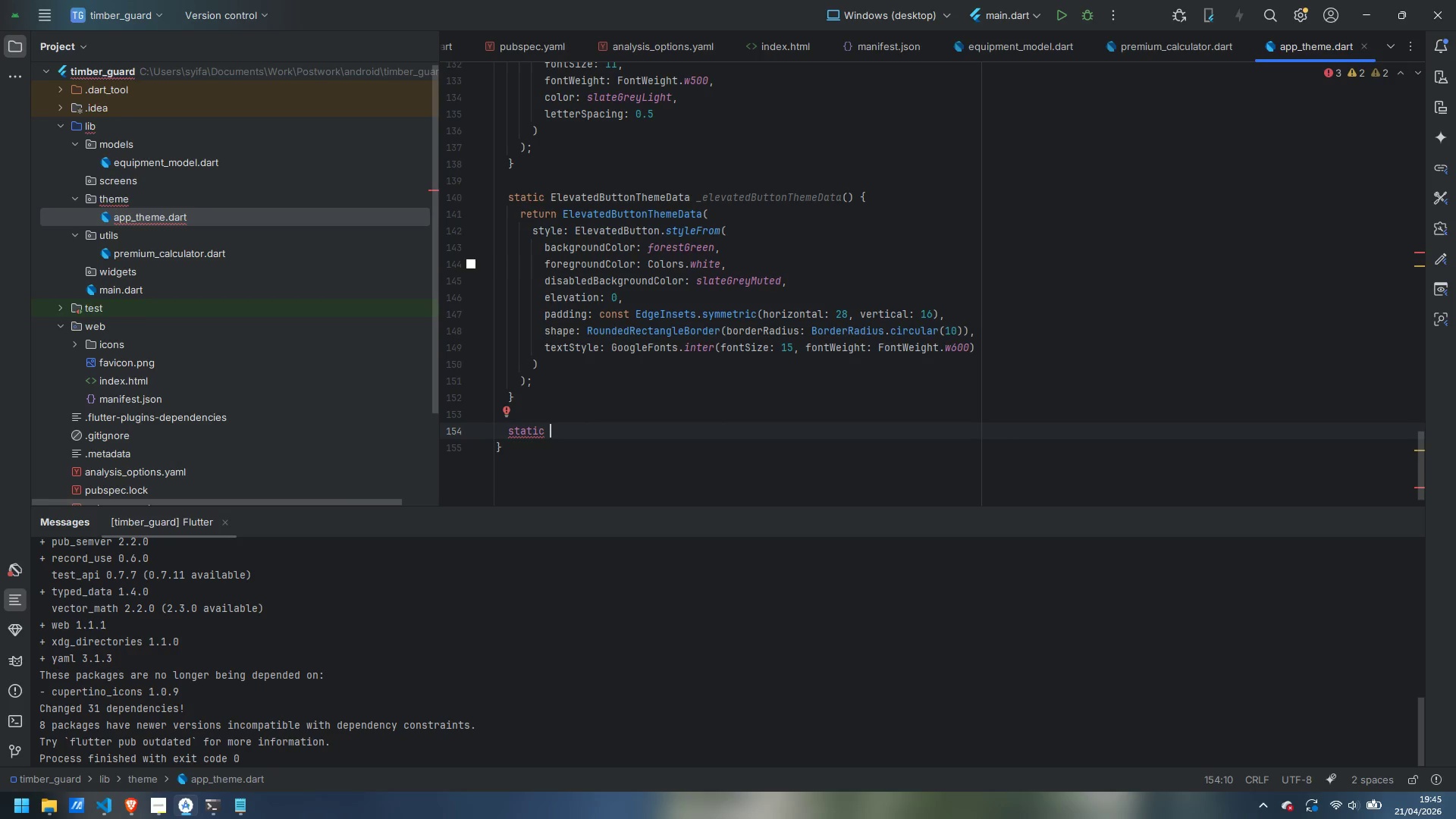 
type(Outline )
key(Backspace)
type(Button)
 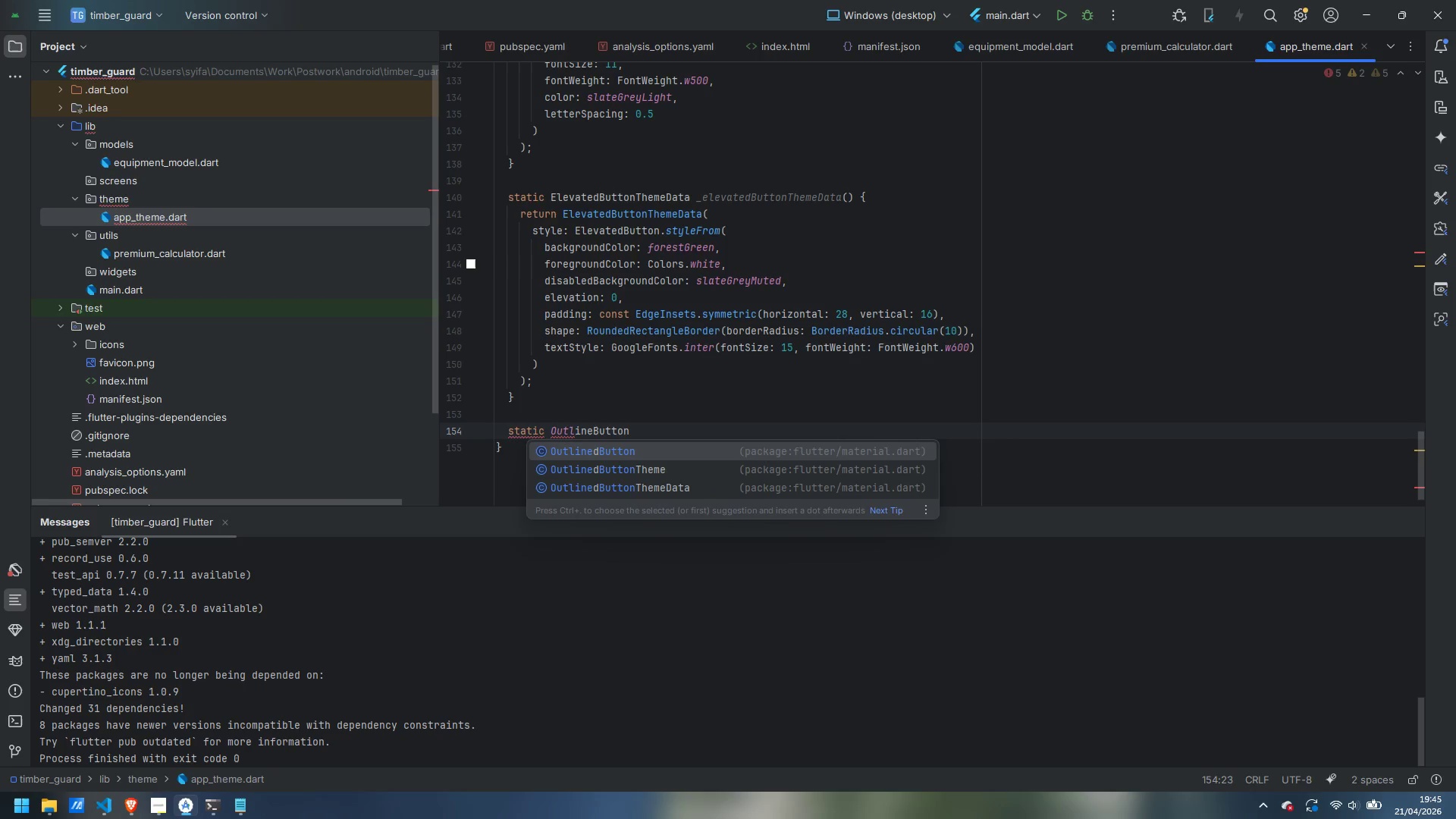 
key(ArrowLeft)
 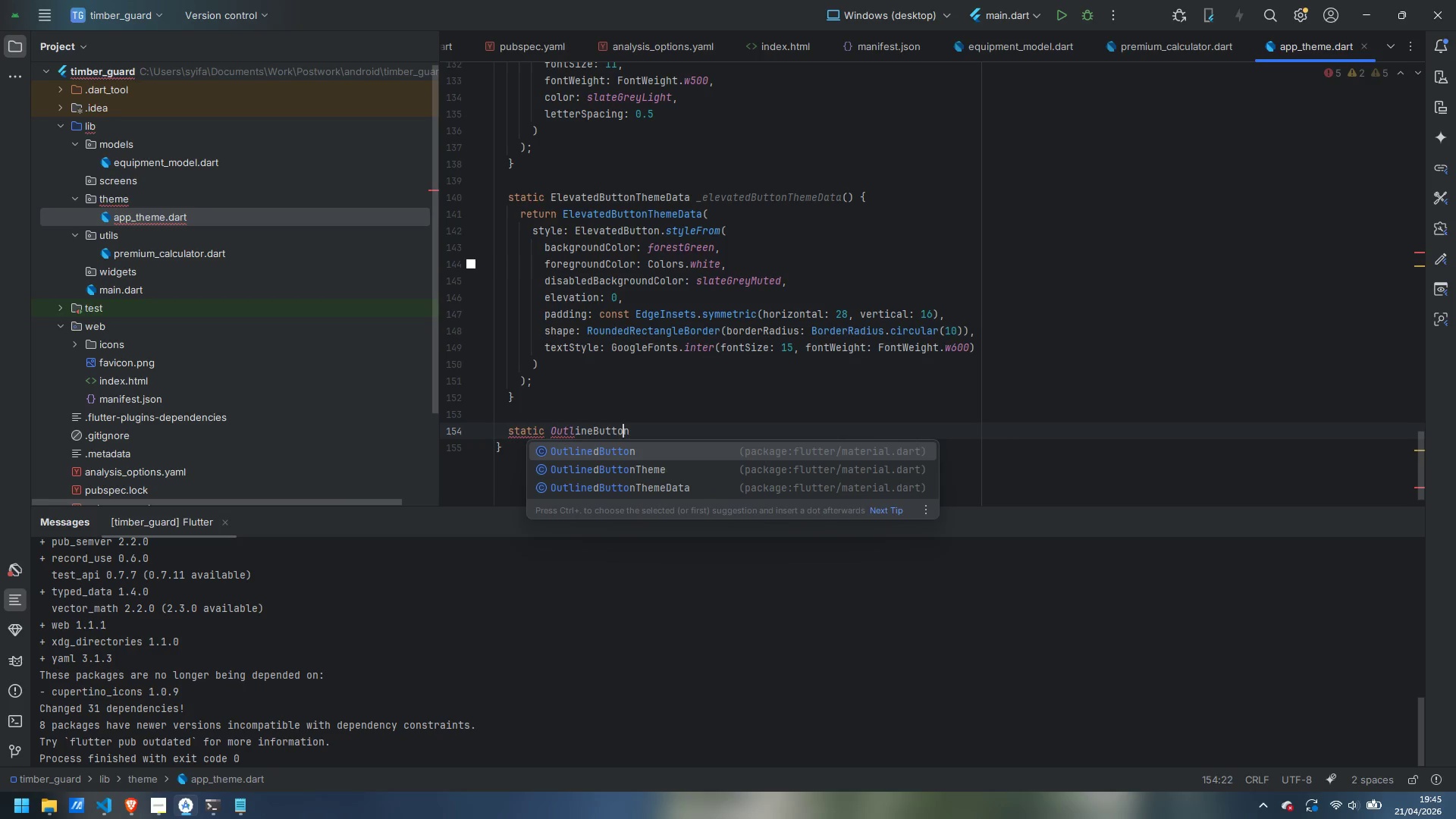 
key(ArrowLeft)
 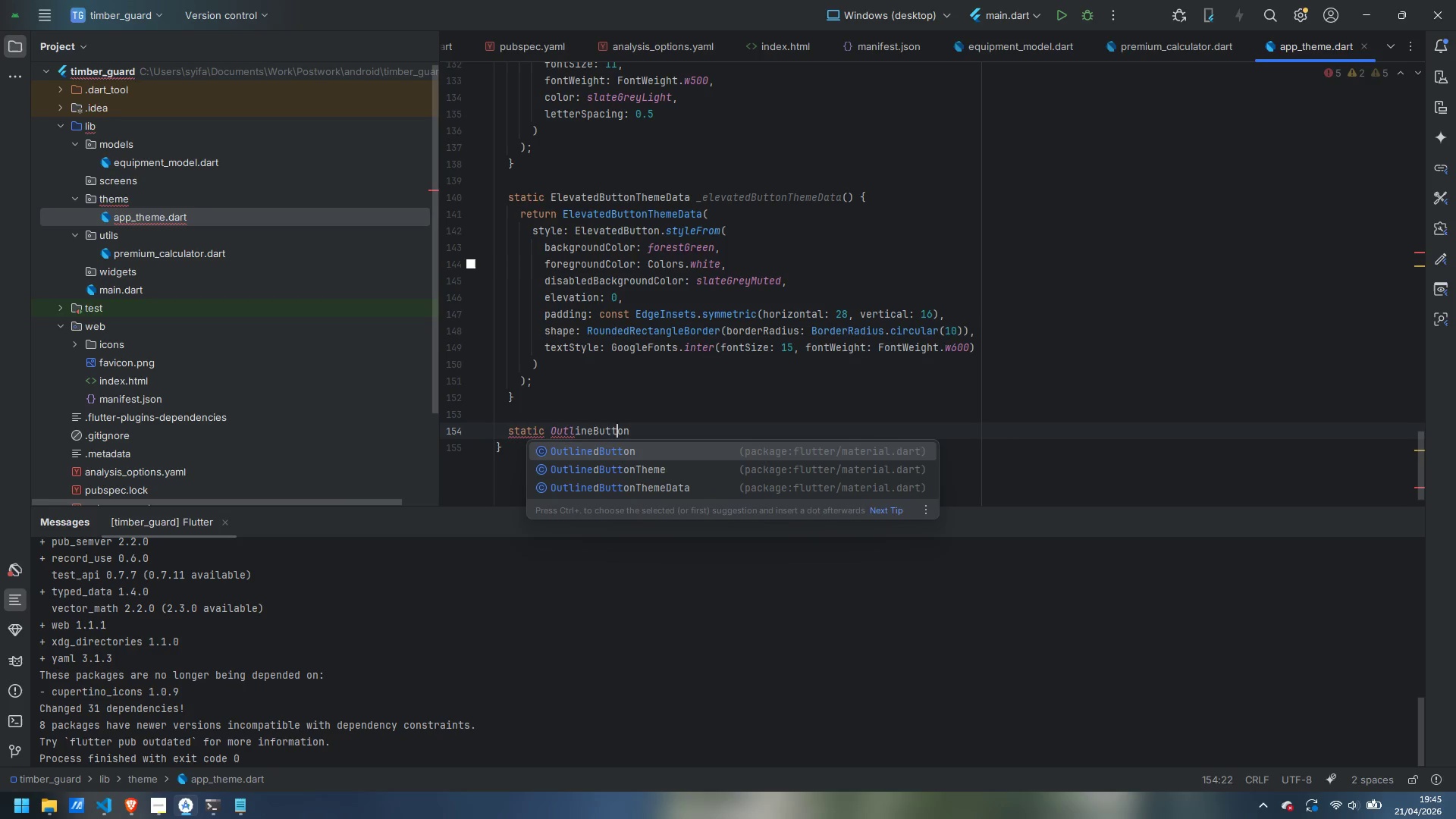 
key(ArrowLeft)
 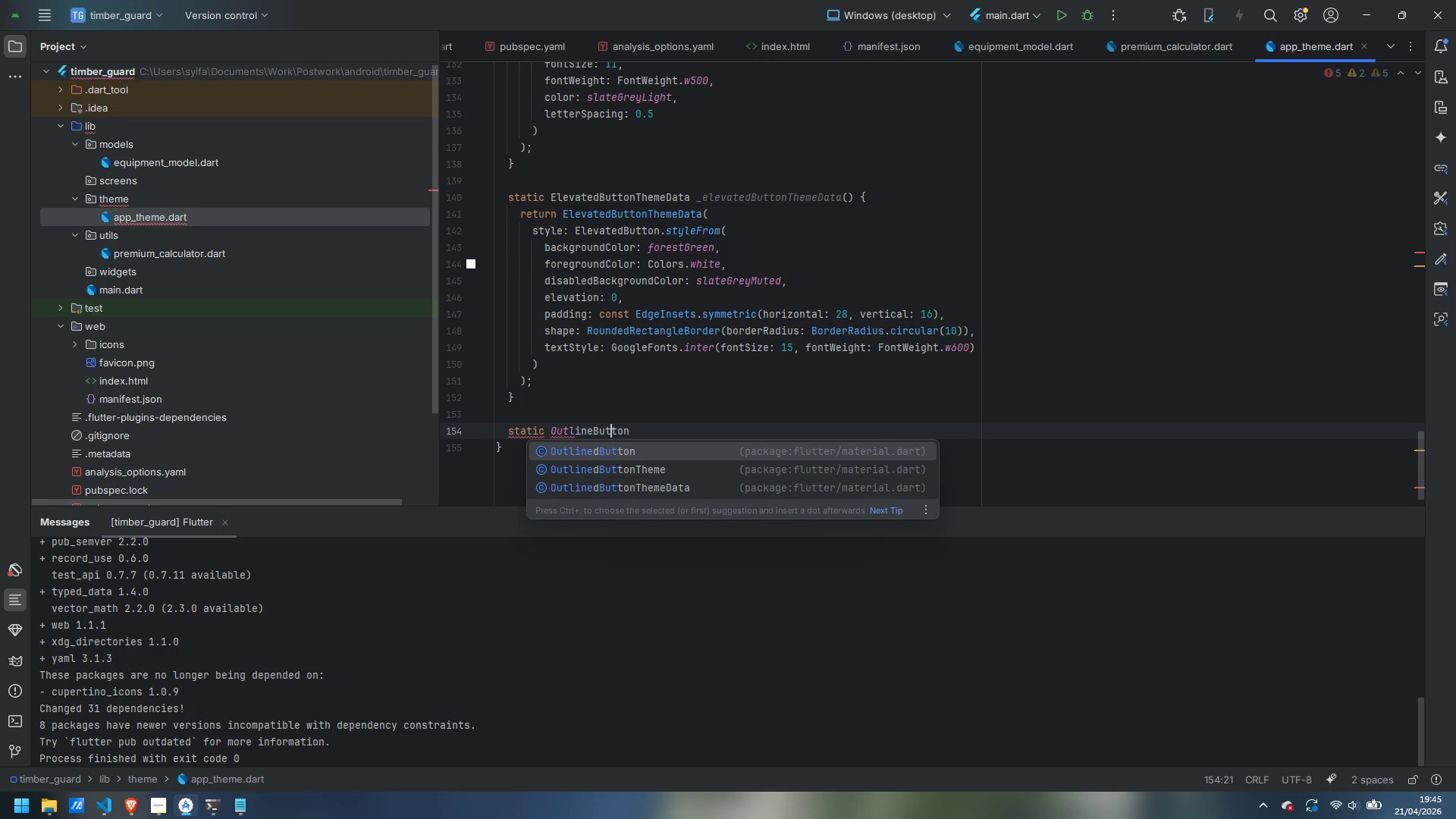 
key(ArrowLeft)
 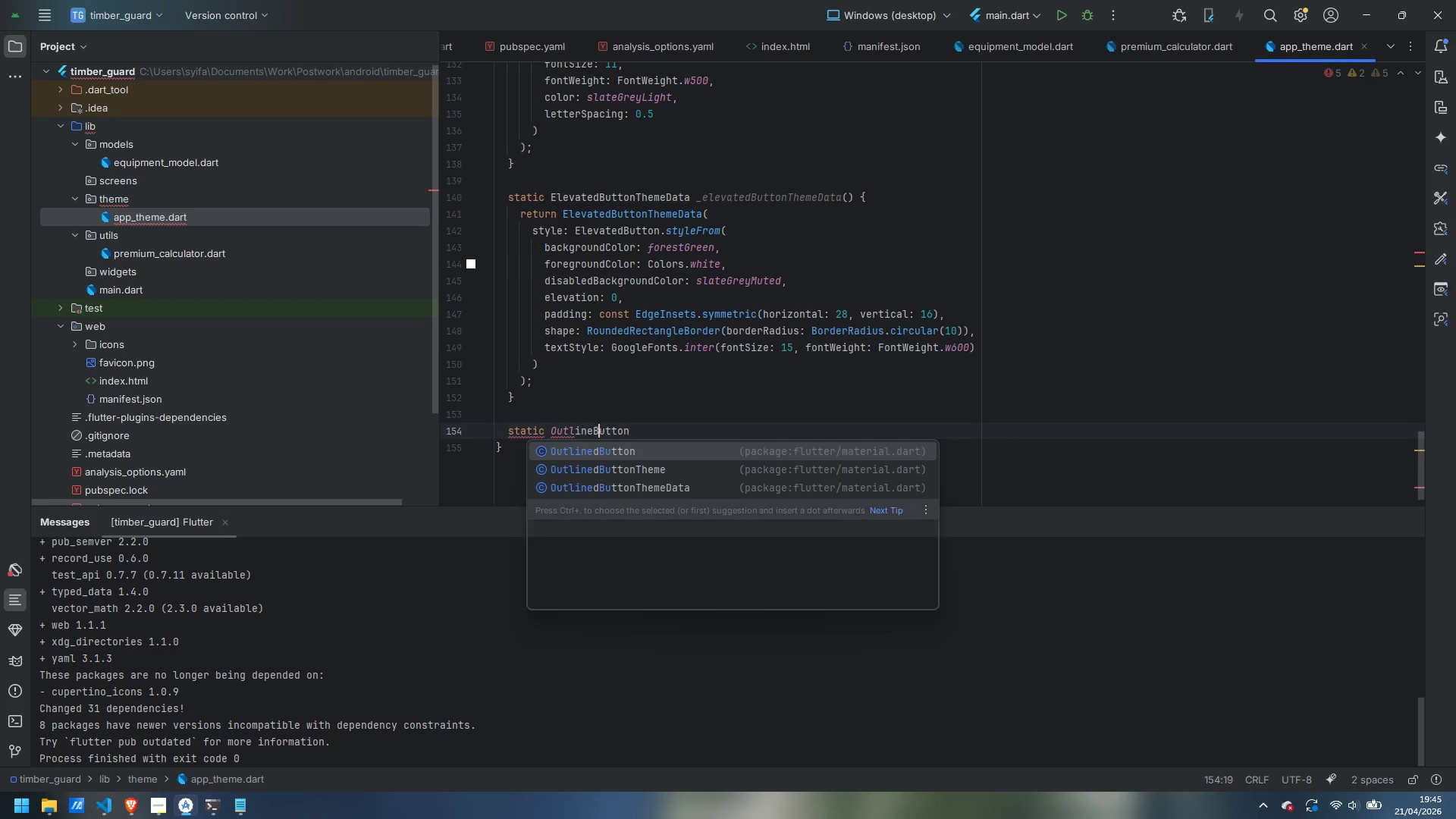 
key(ArrowLeft)
 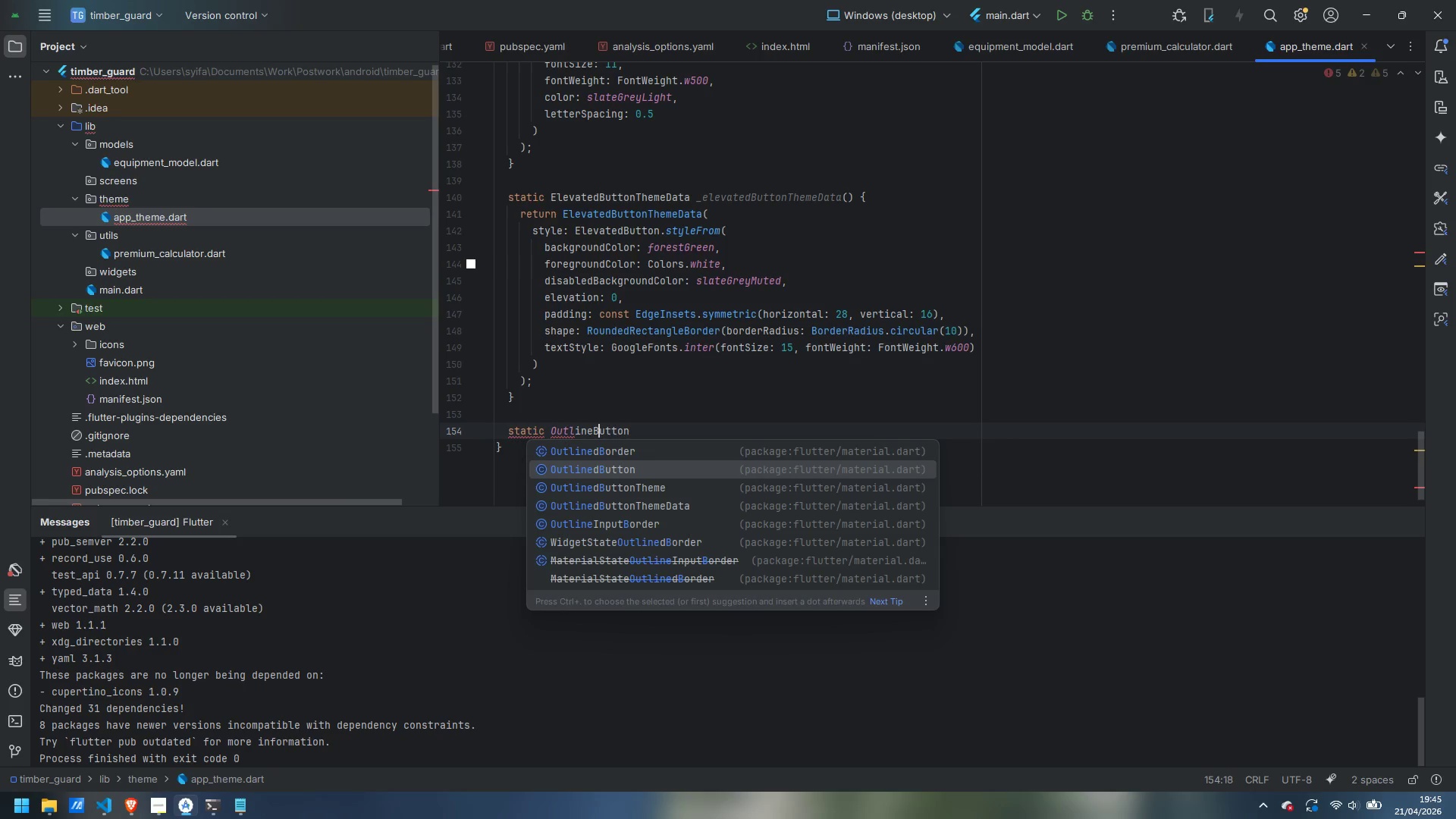 
key(ArrowLeft)
 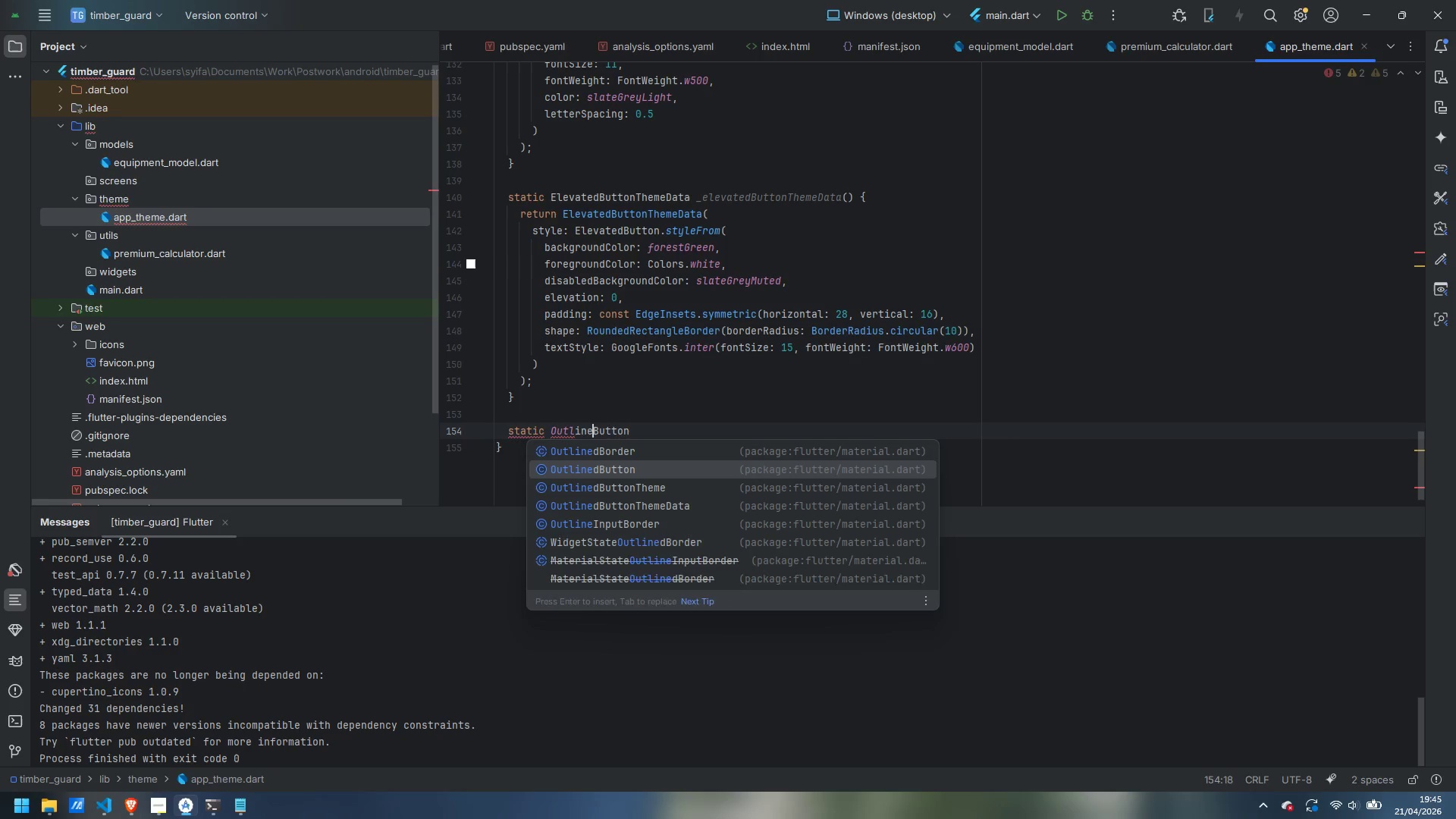 
key(D)
 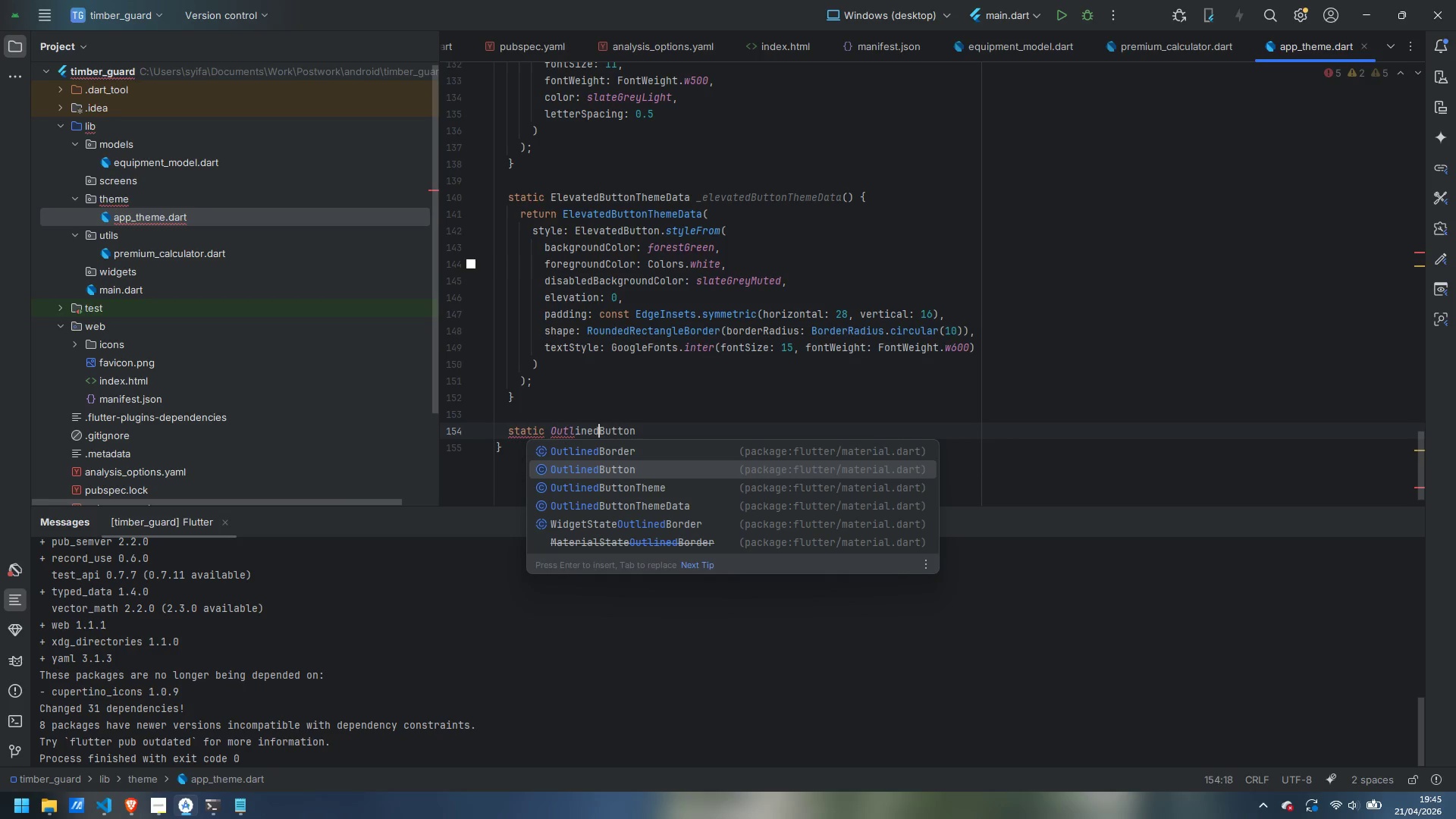 
key(Control+ControlLeft)
 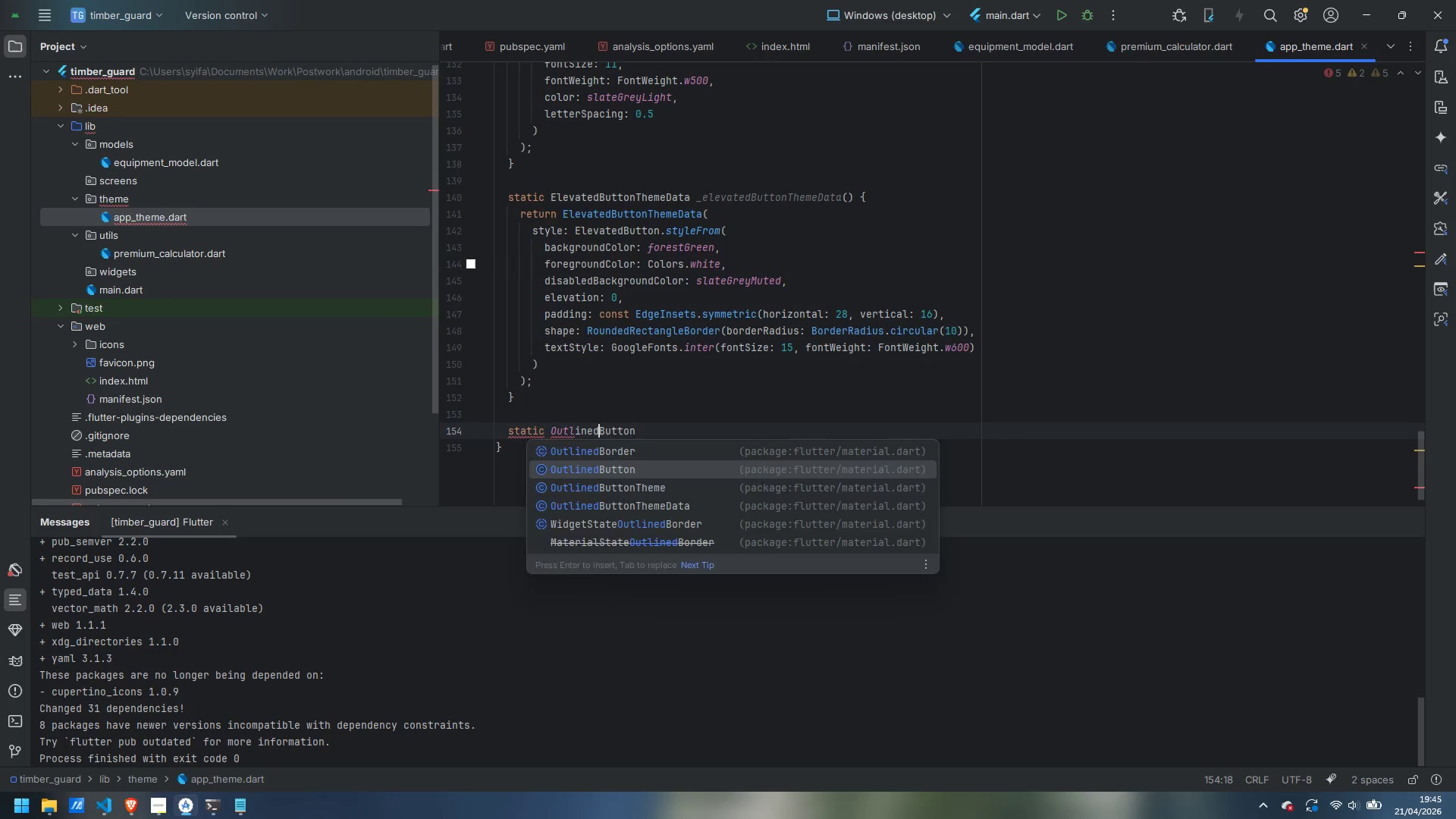 
key(Control+ArrowRight)
 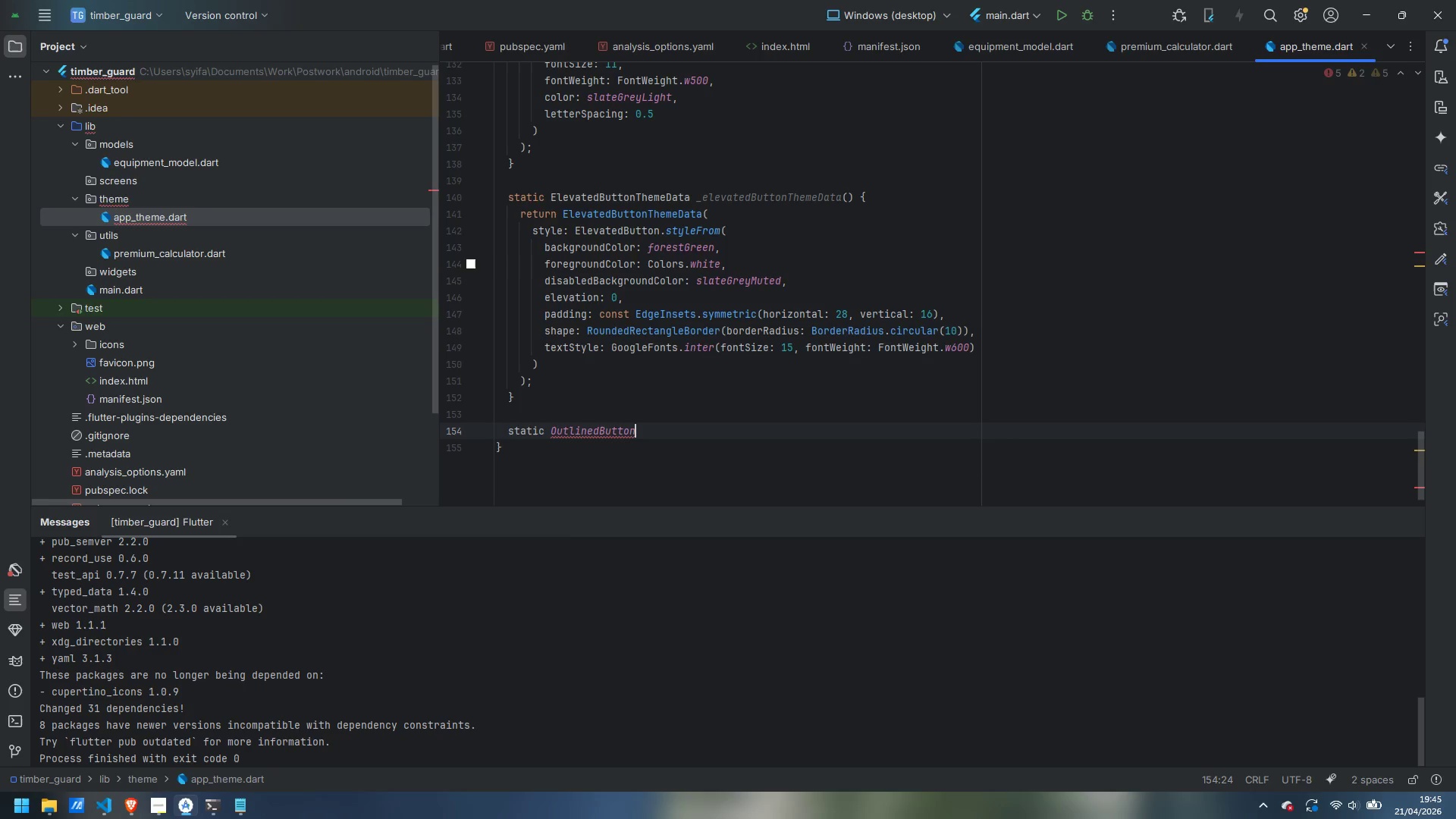 
type(Theme )
key(Backspace)
type(Data _outlinedButtonTheme())
 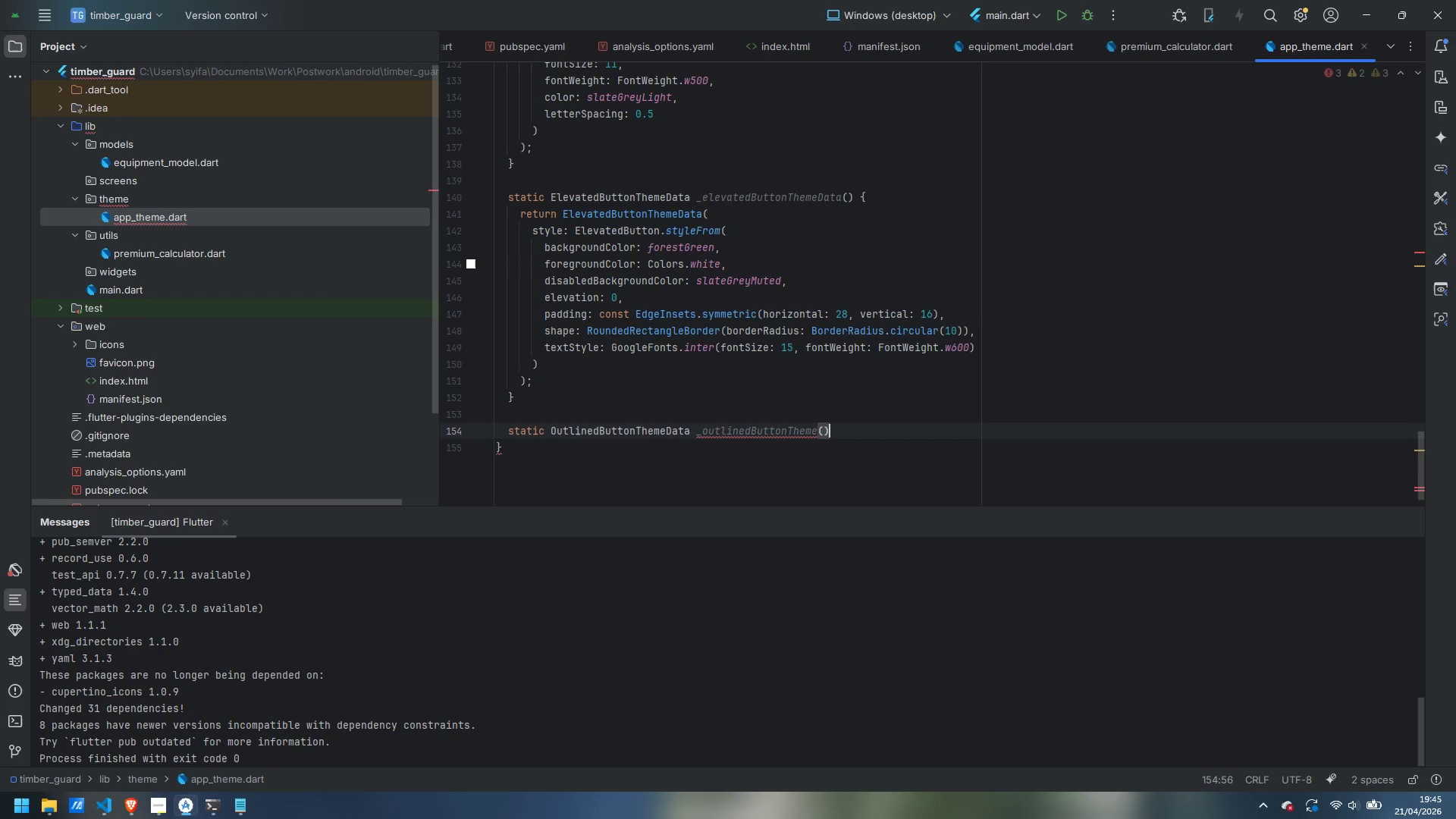 
wait(5.41)
 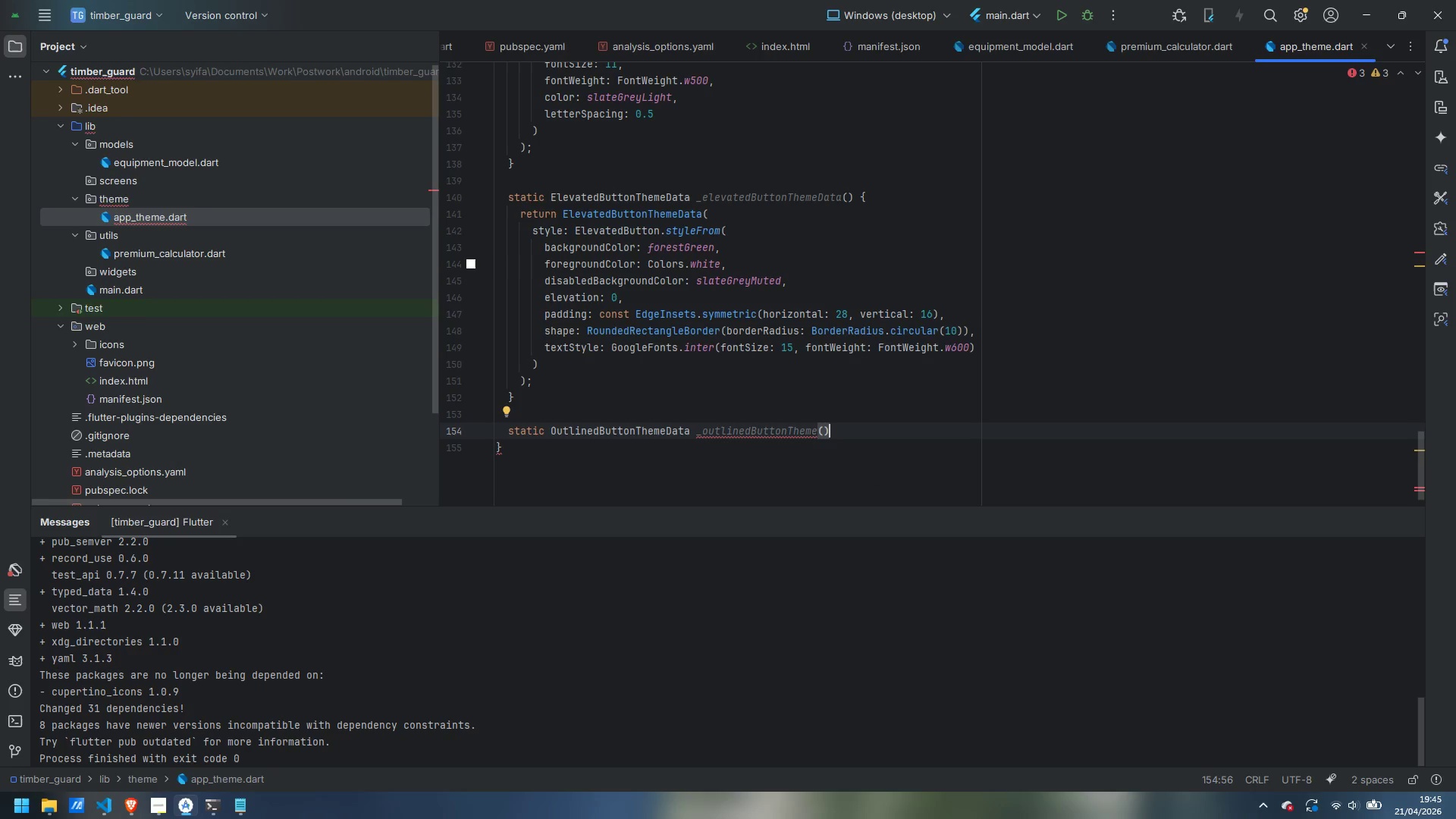 
left_click([839, 199])
 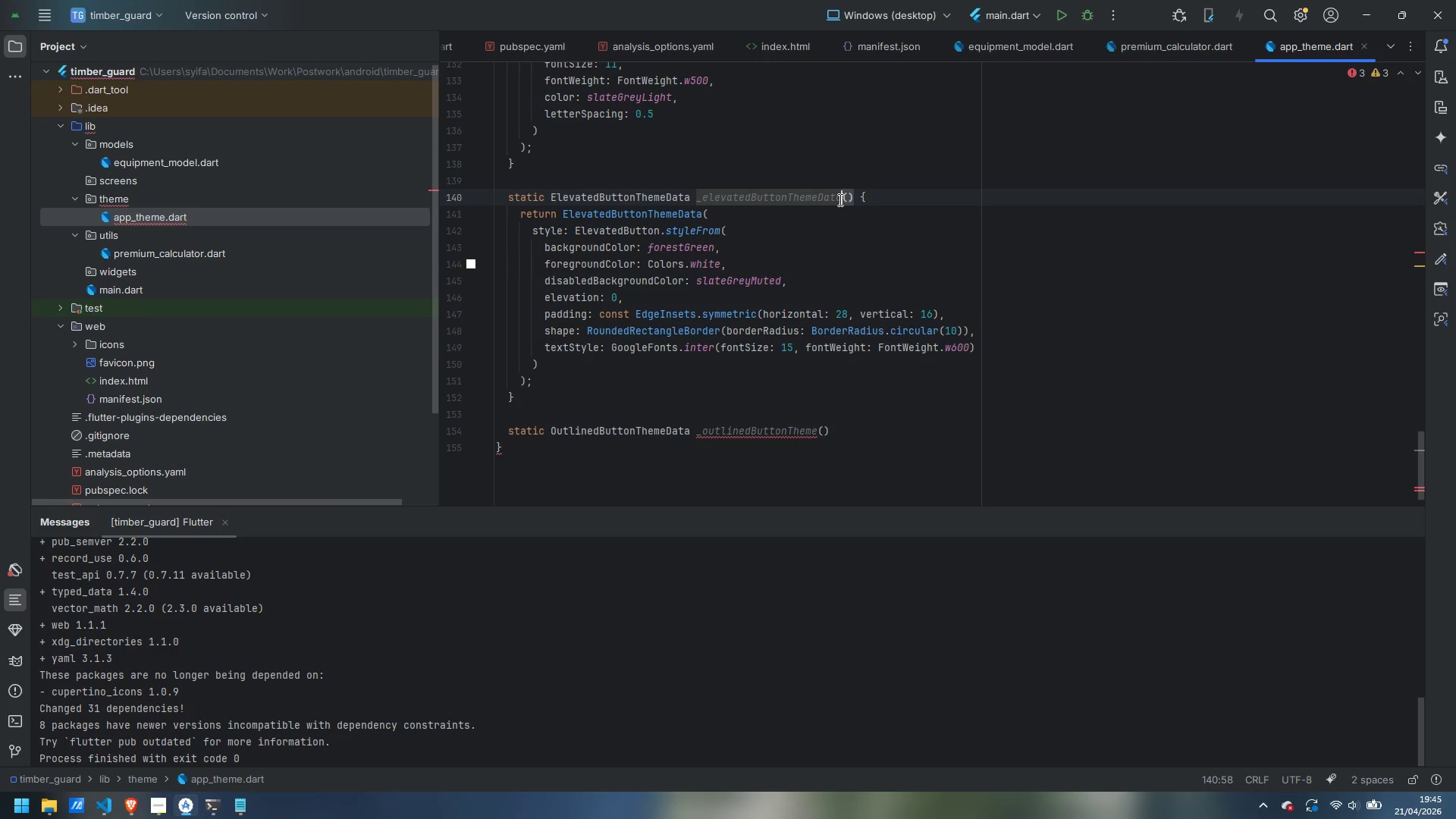 
key(Backspace)
 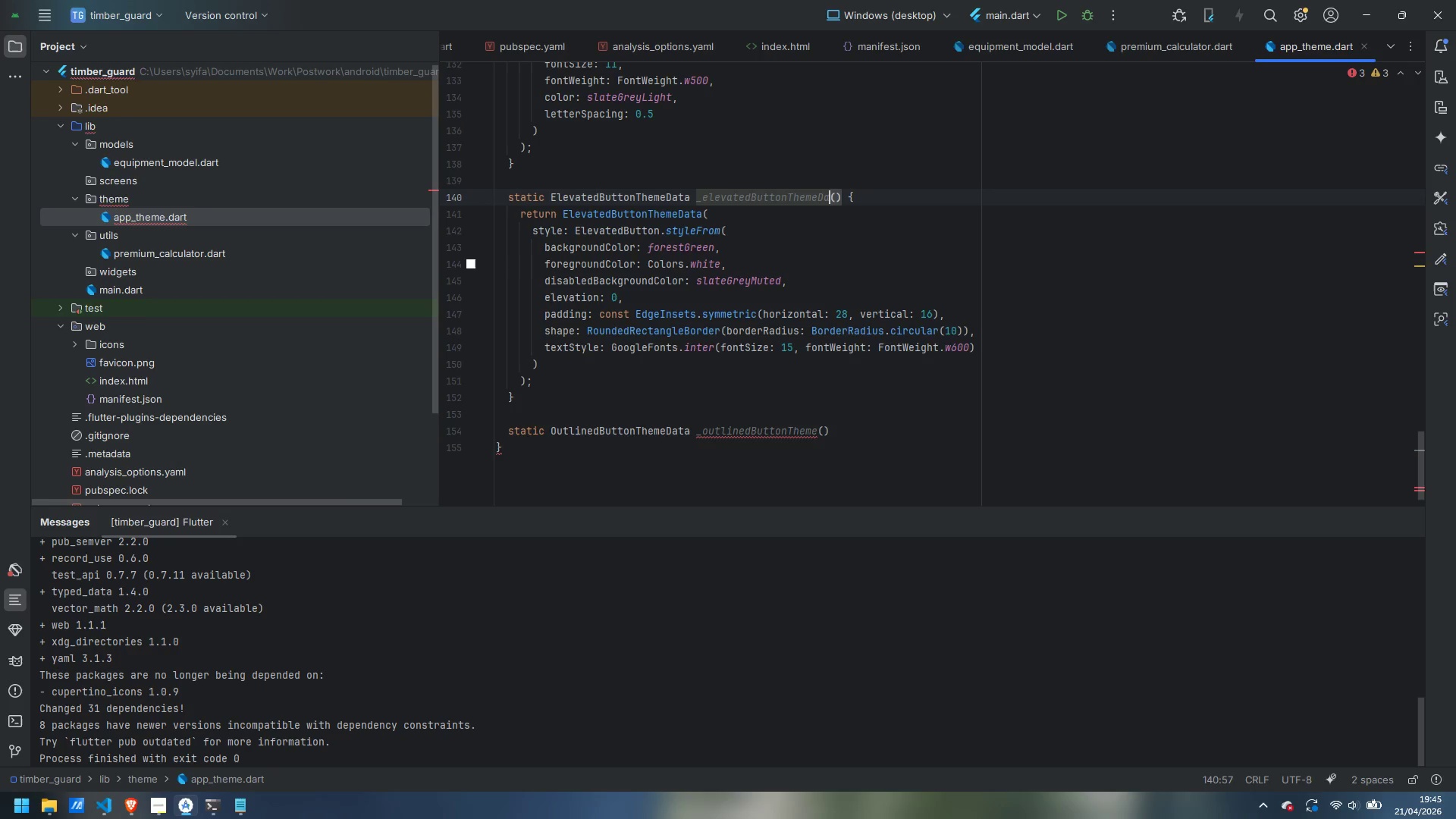 
key(Backspace)
 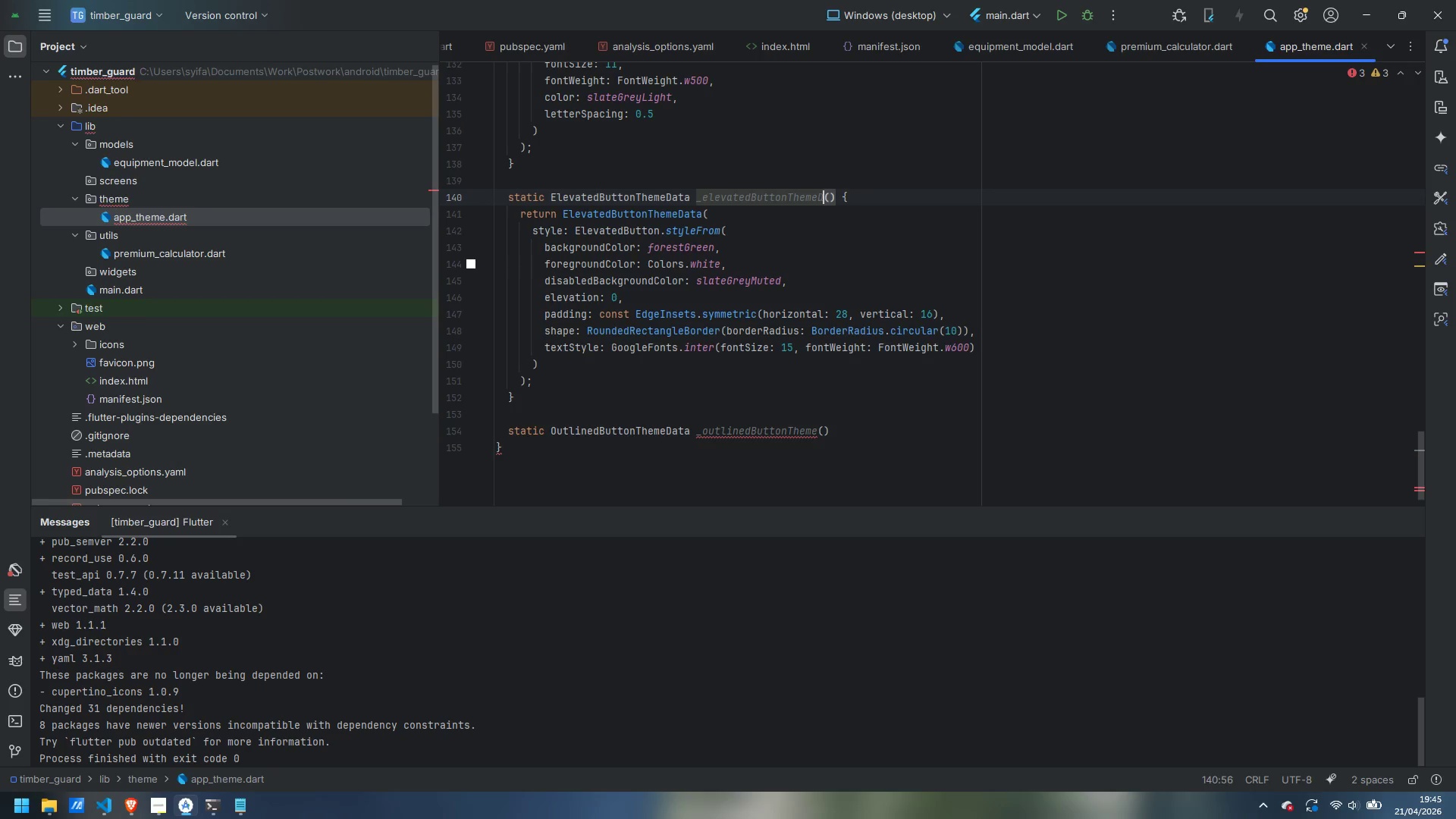 
key(Backspace)
 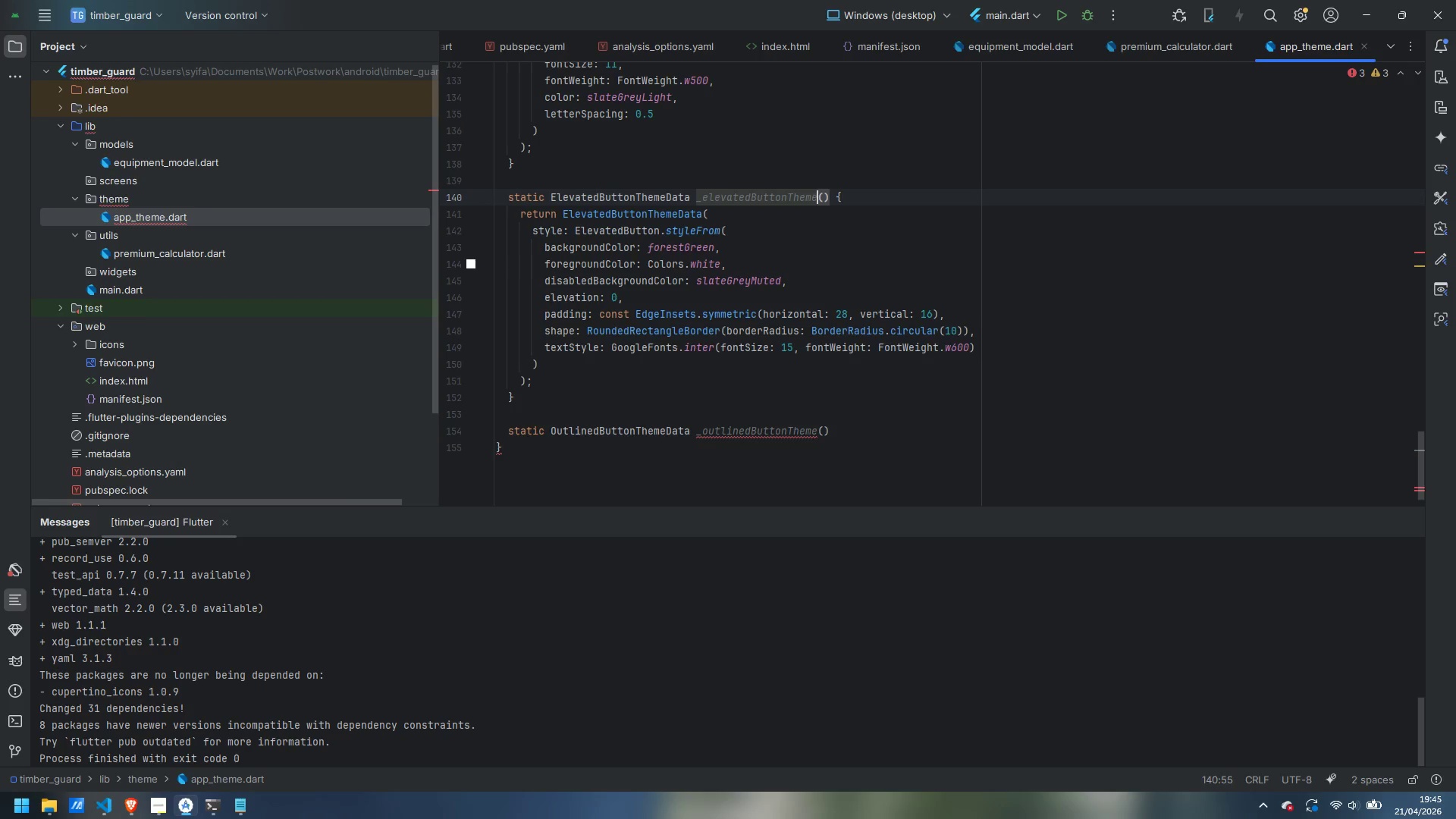 
key(Backspace)
 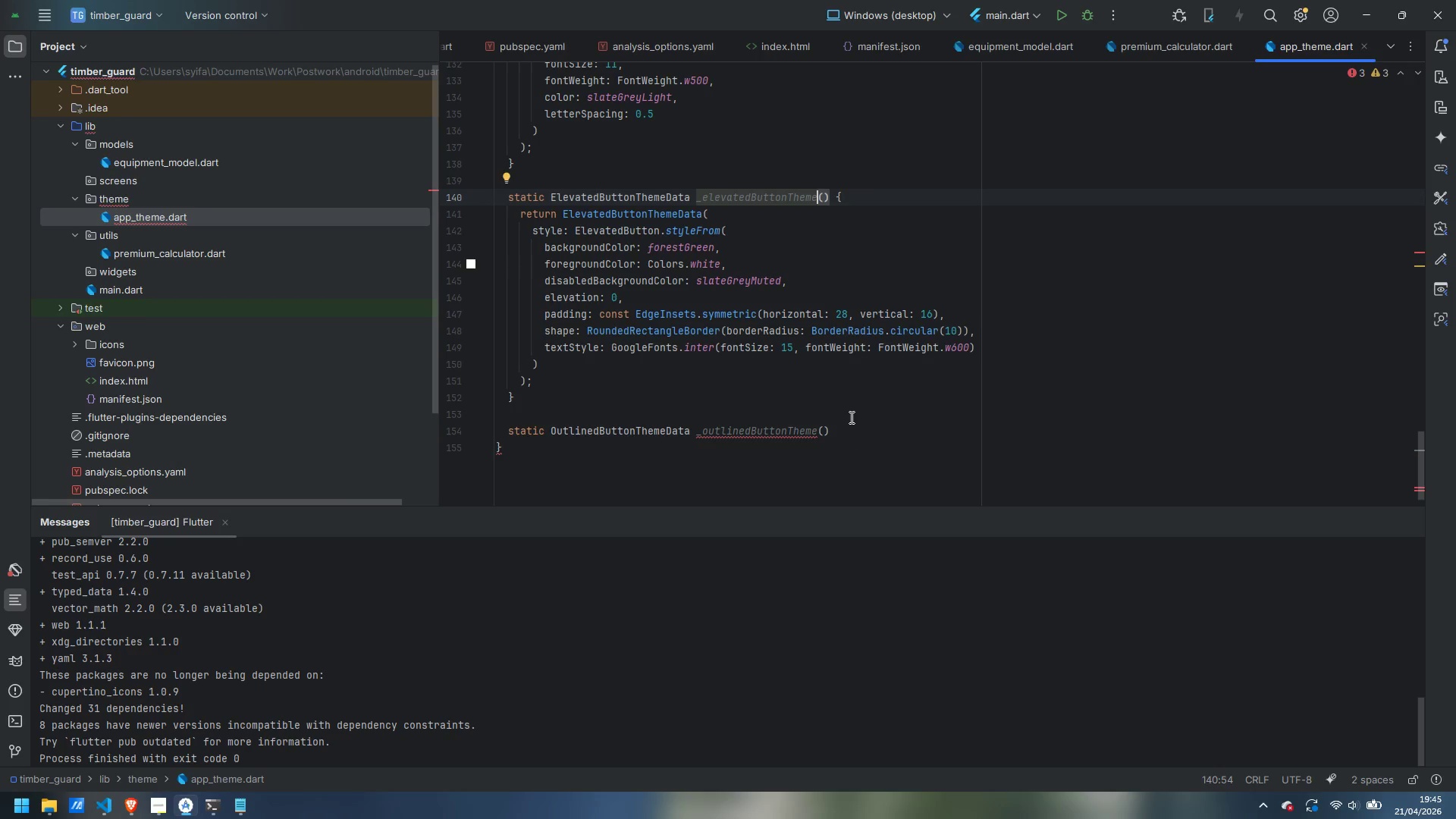 
left_click([862, 422])
 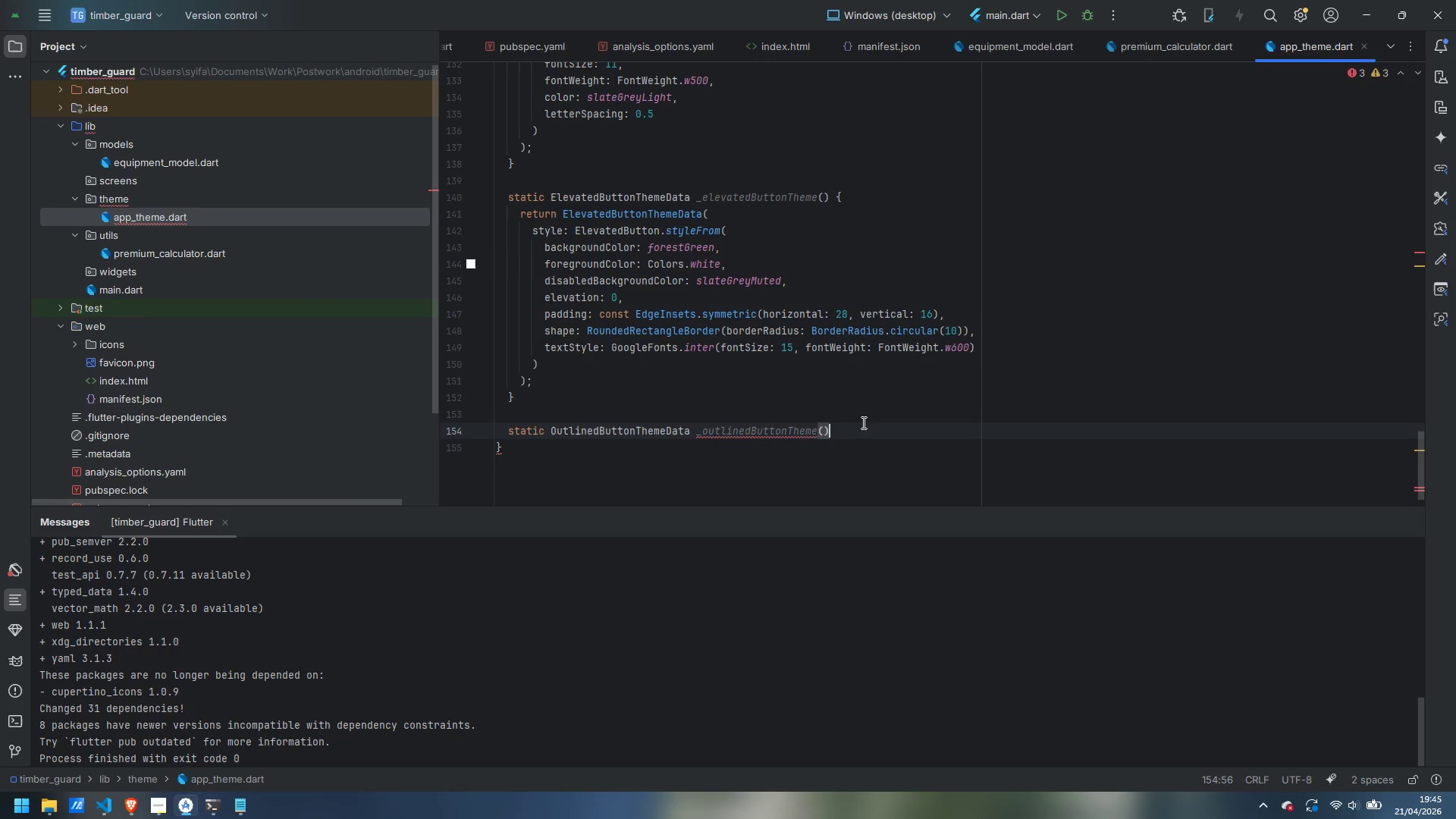 
key(Space)
 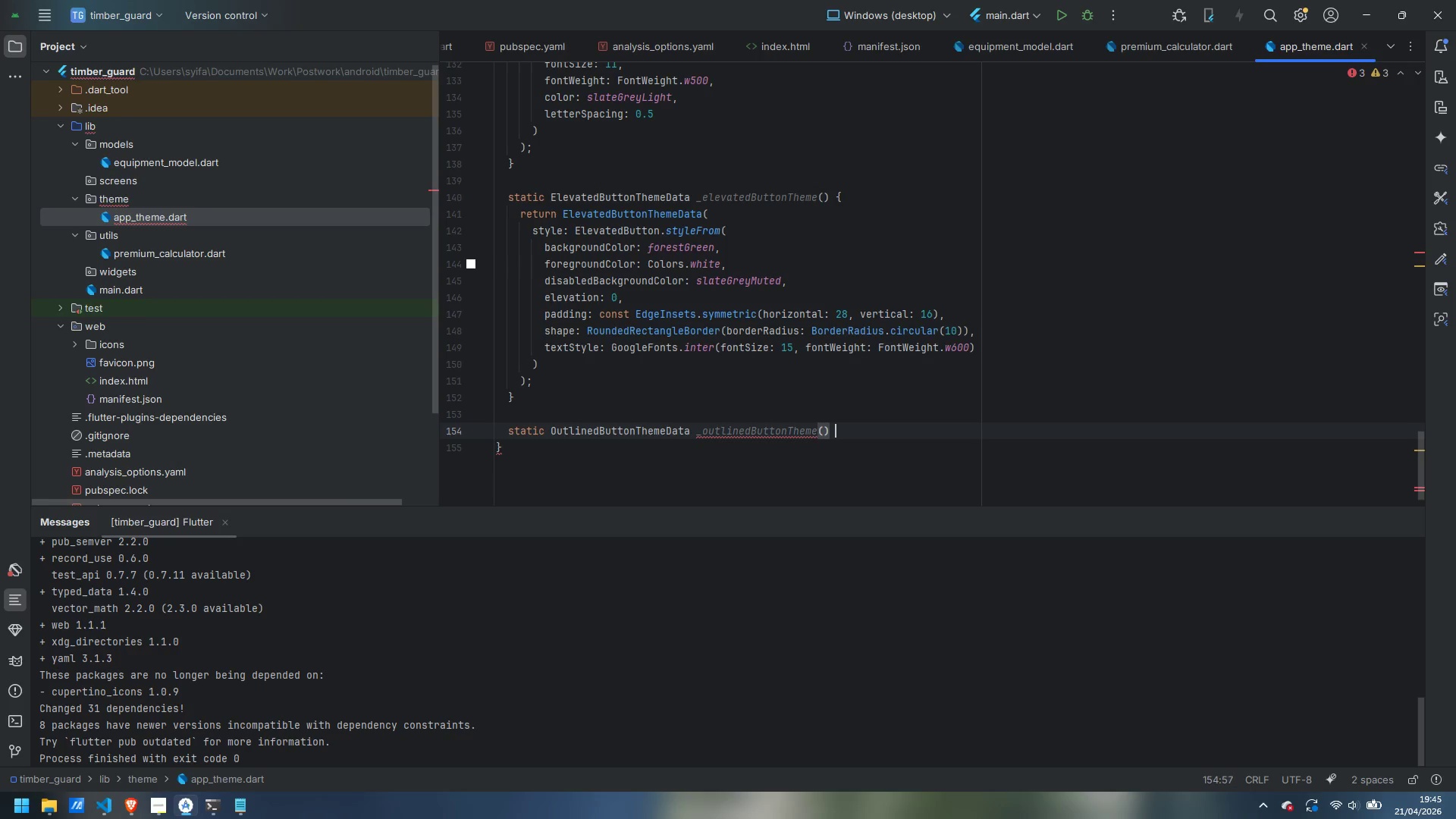 
key(Shift+ShiftLeft)
 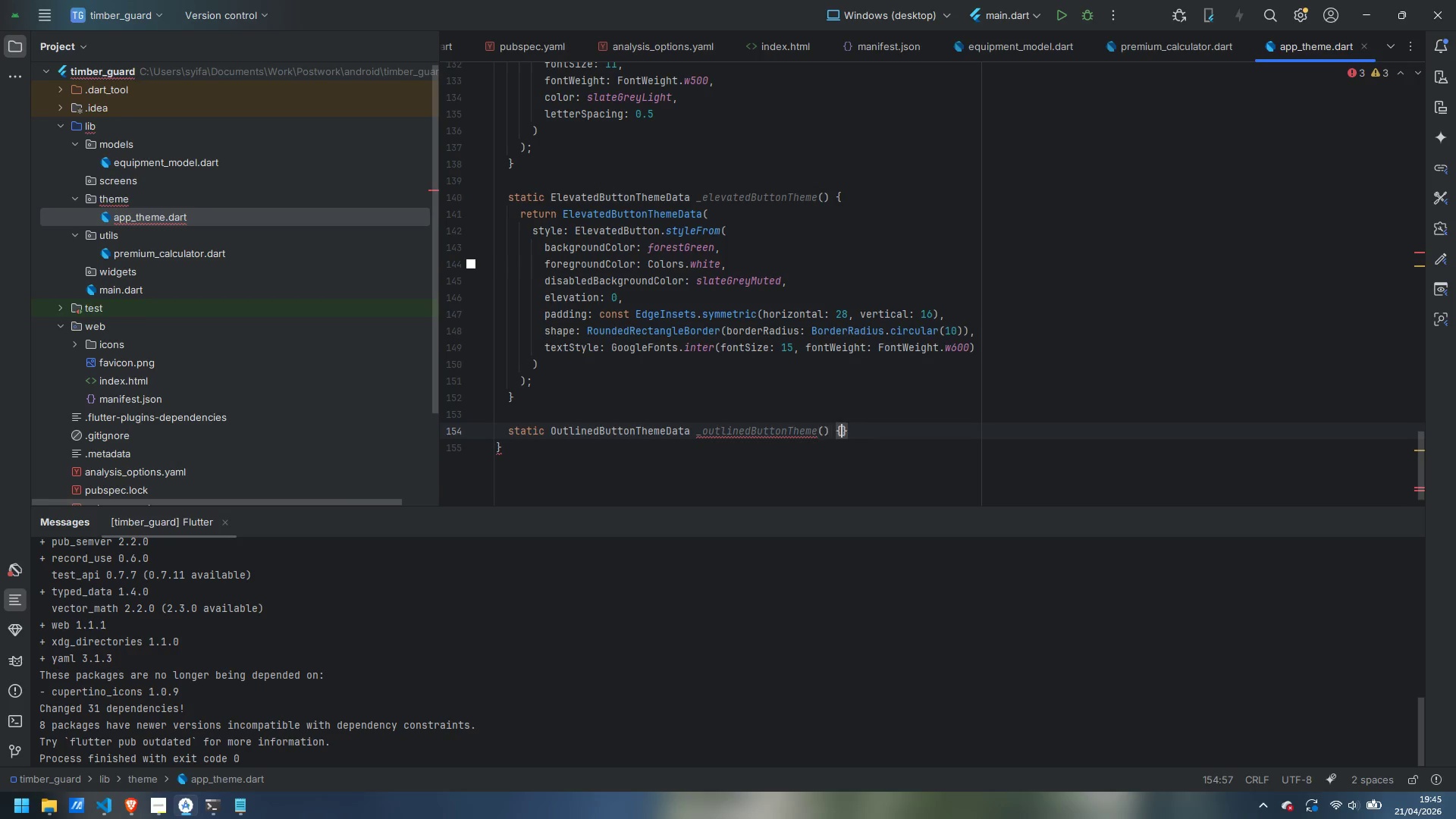 
key(Shift+BracketLeft)
 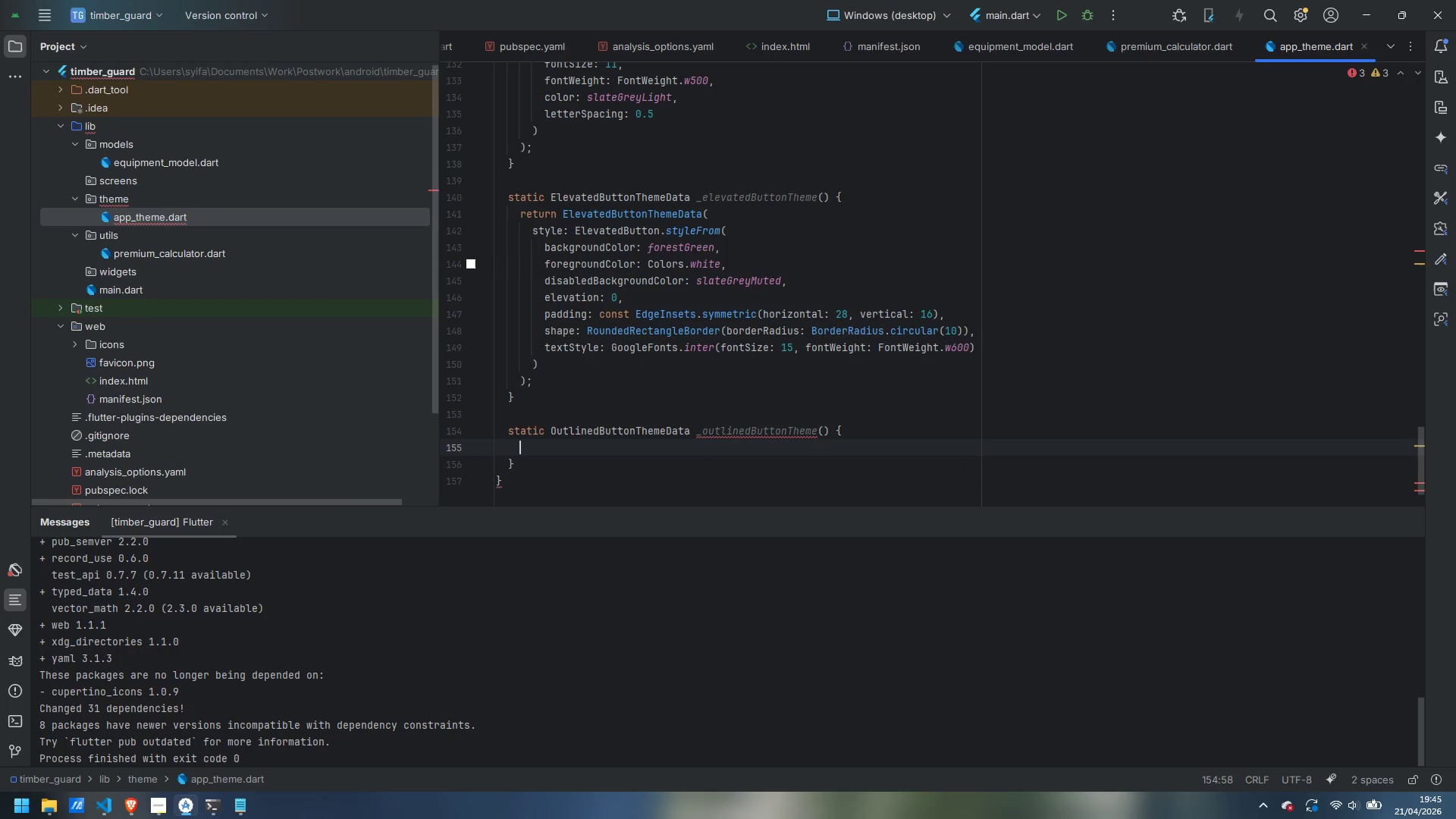 
key(Enter)
 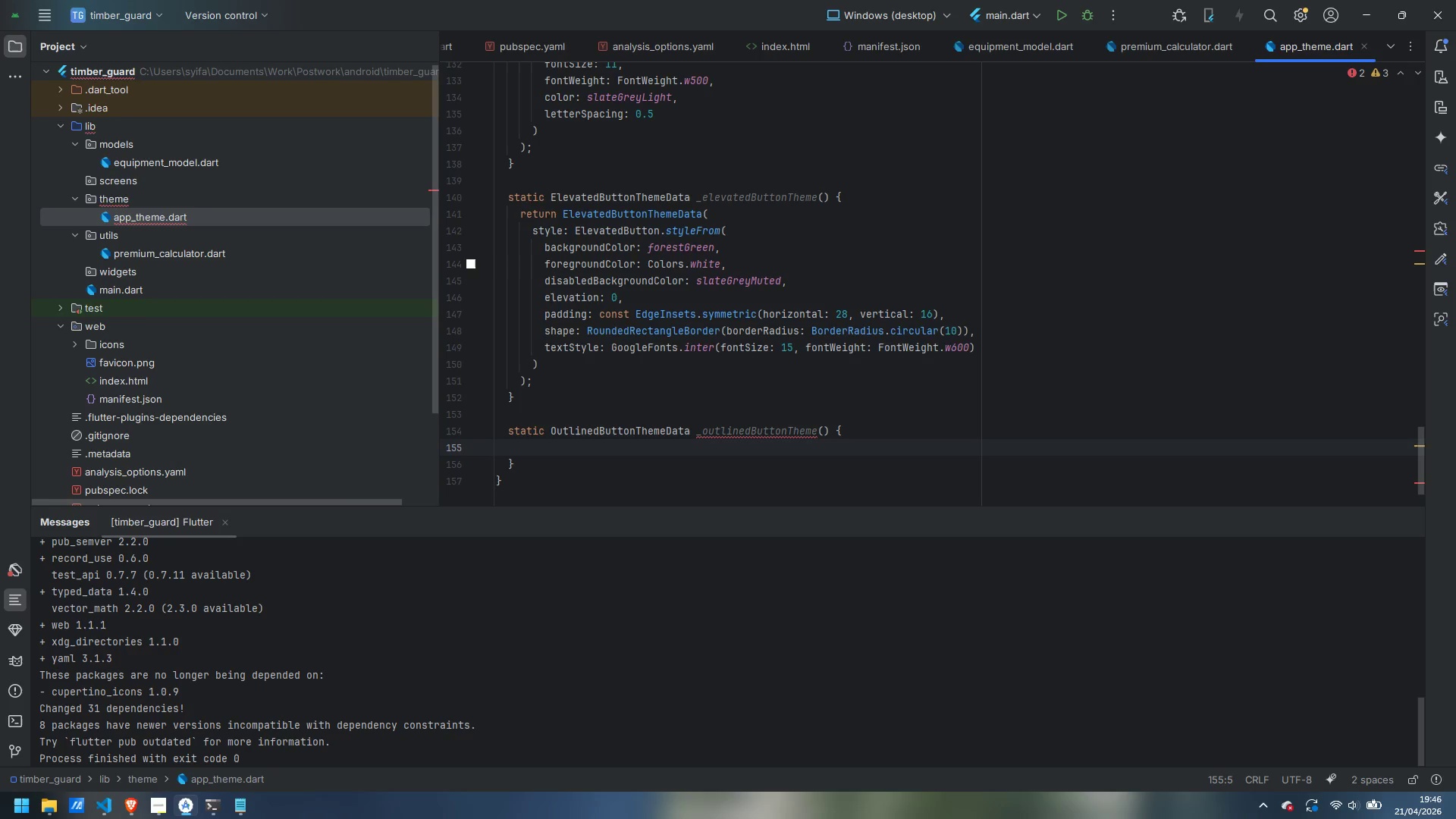 
wait(13.49)
 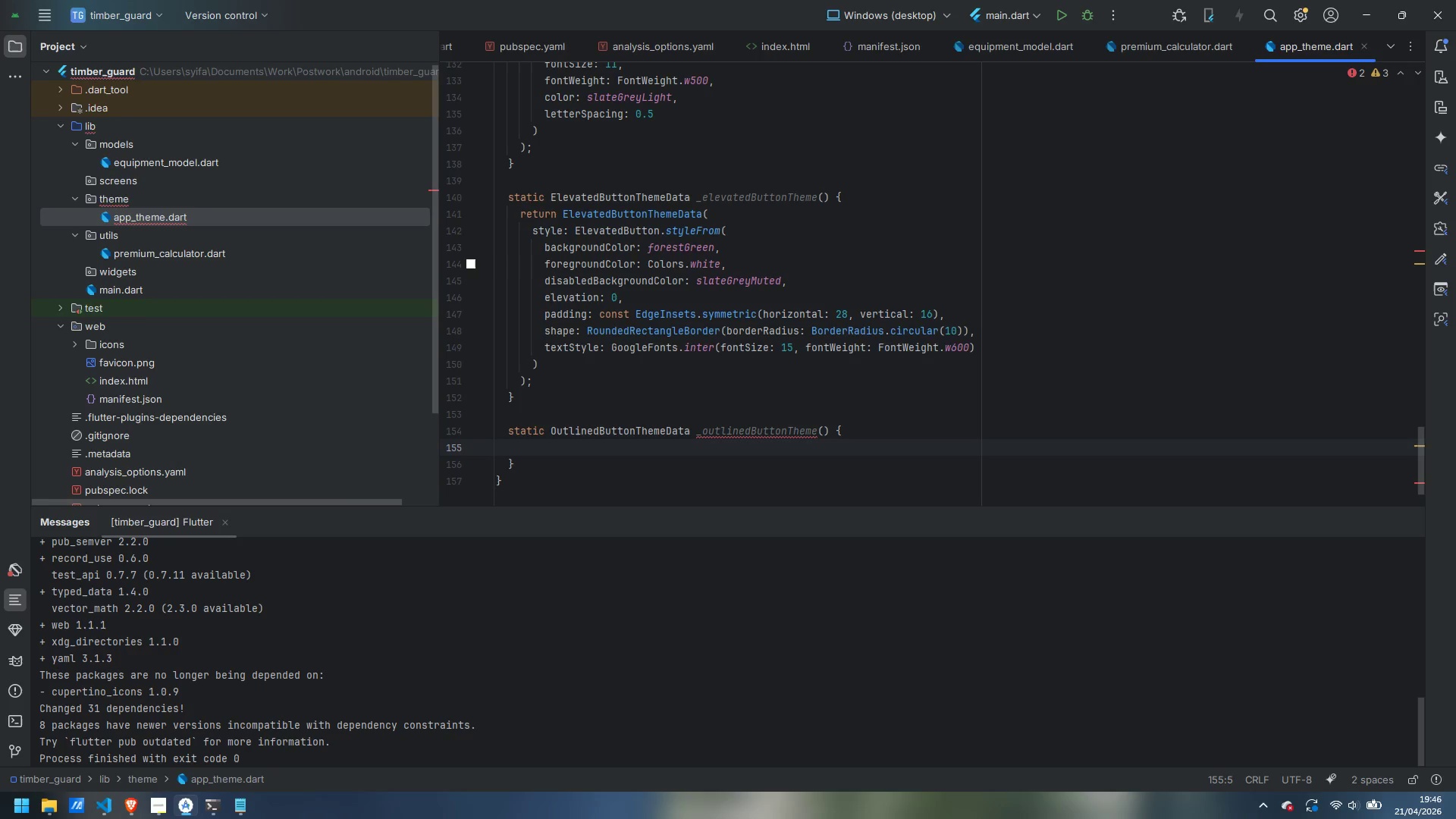 
type(return OutlinedButtonThemeData)
 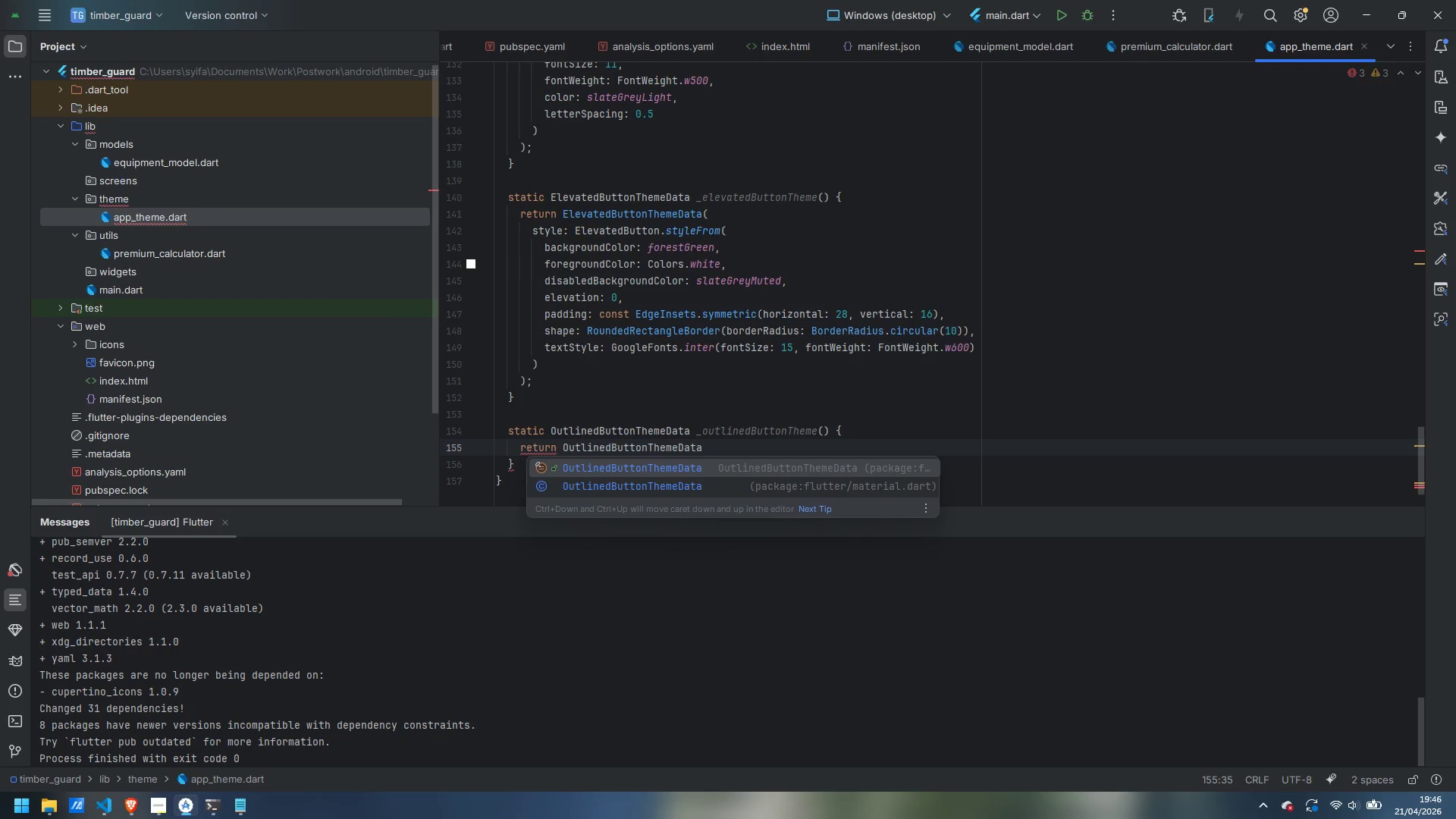 
key(ArrowDown)
 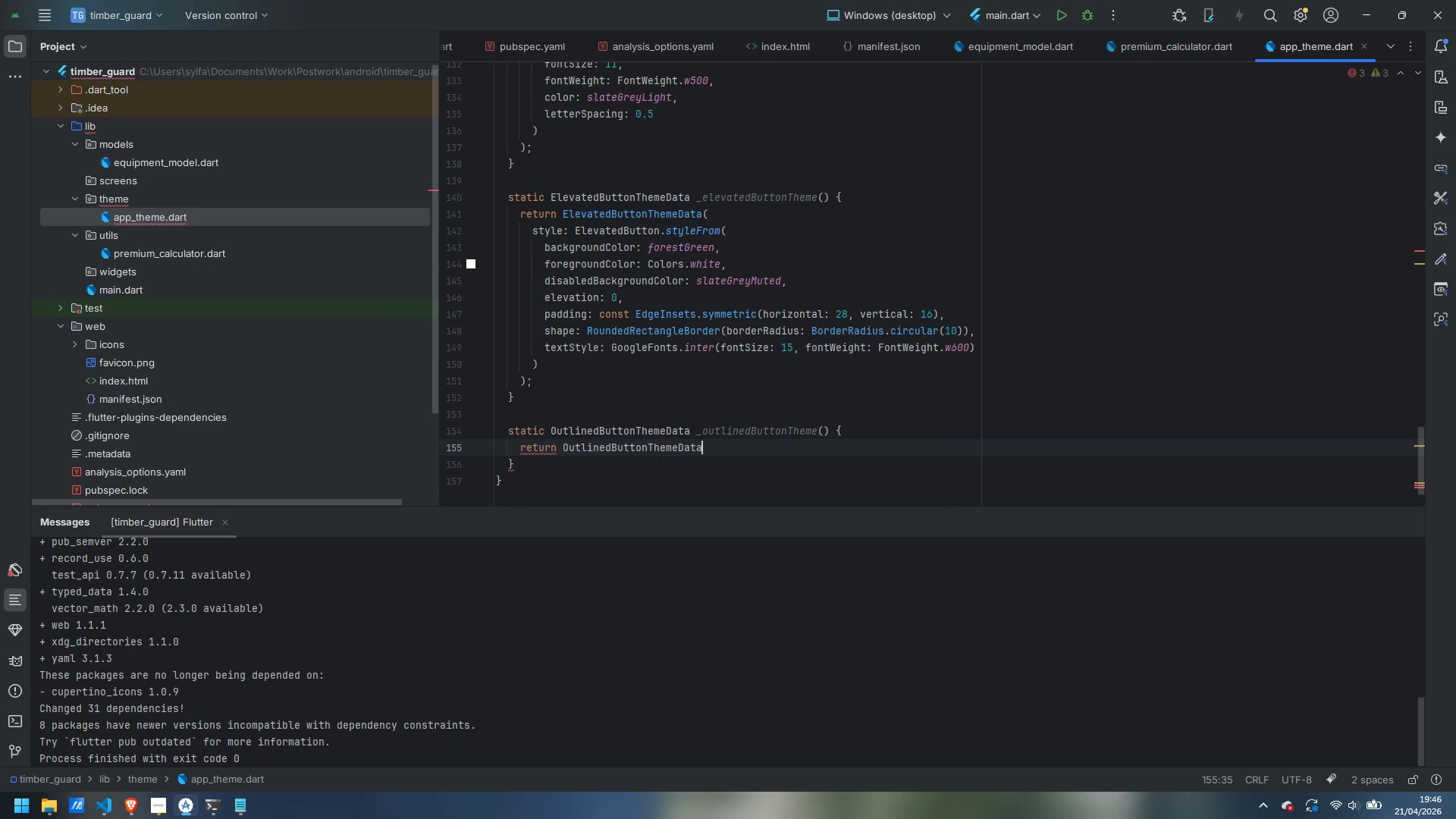 
key(Enter)
 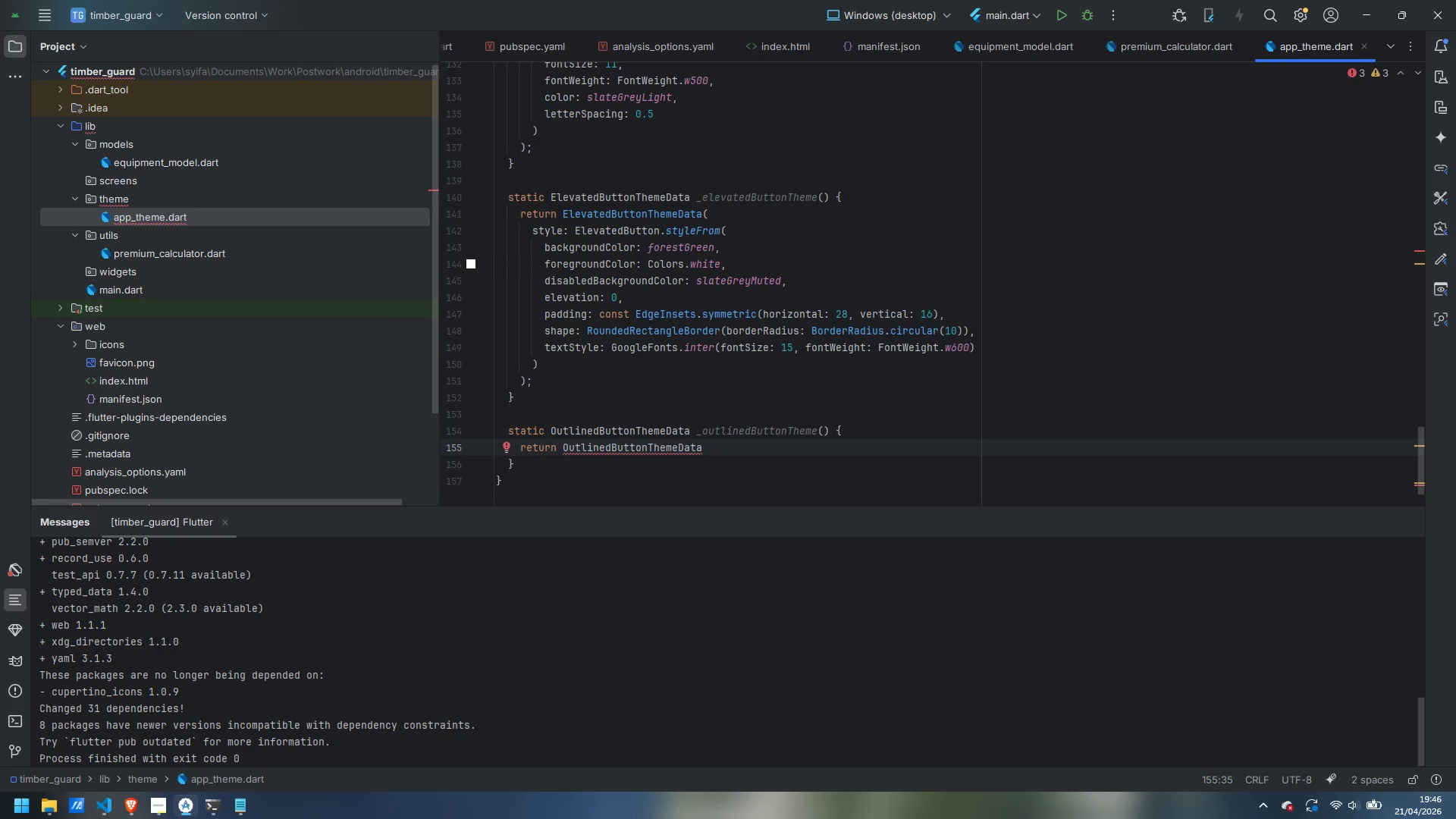 
key(Shift+9)
 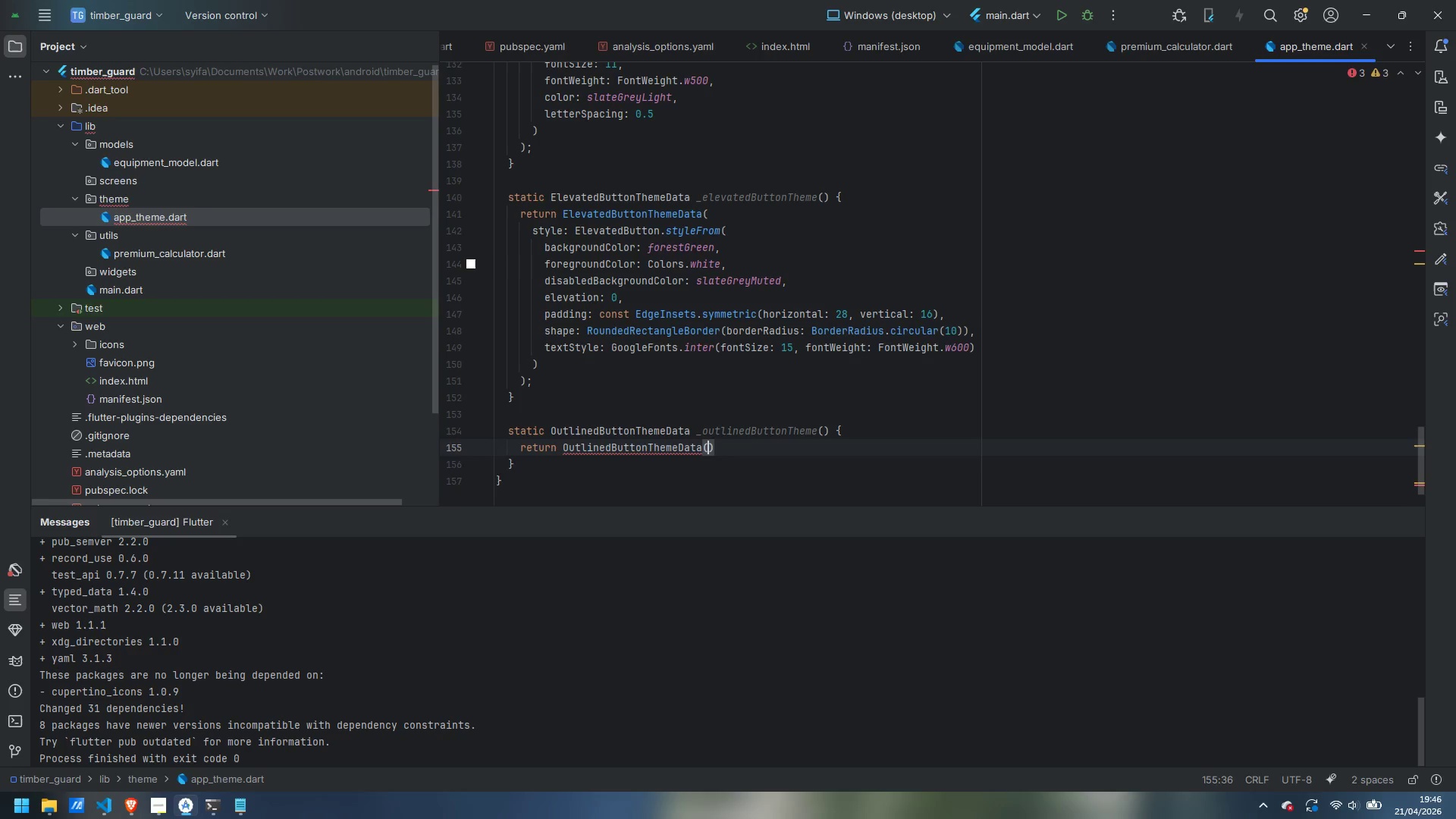 
key(Enter)
 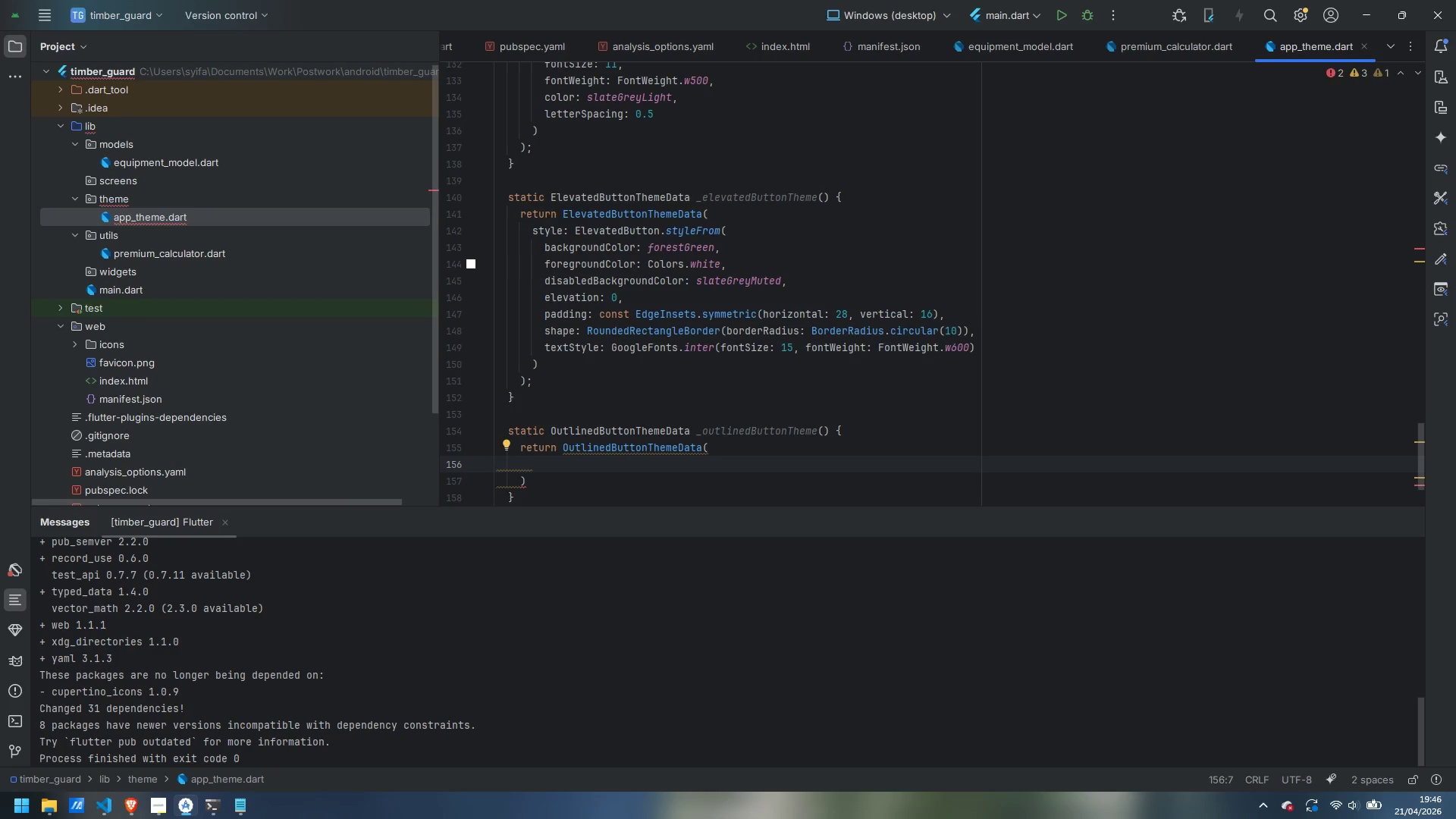 
type(style: OutlinedButton)
 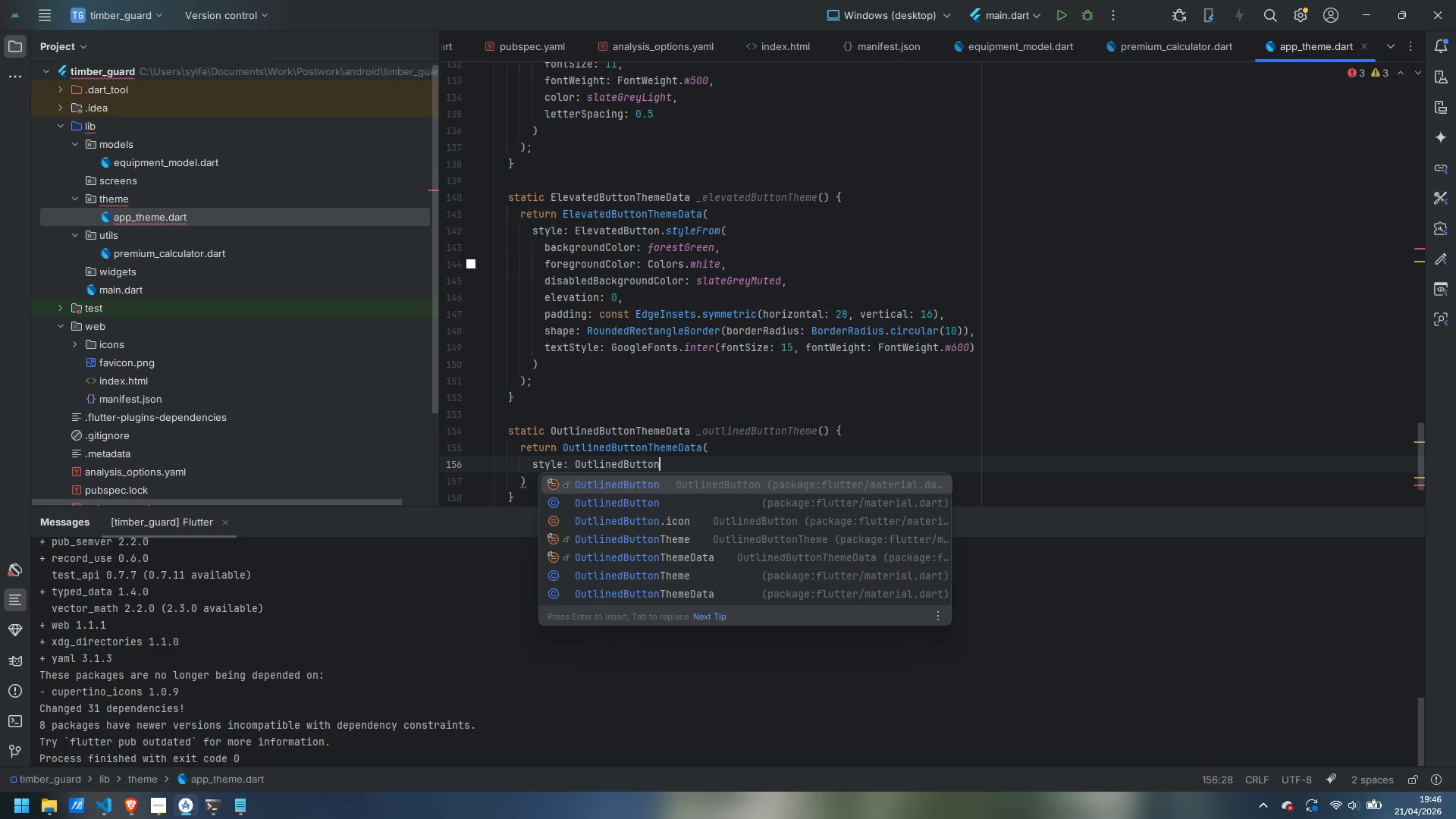 
key(ArrowDown)
 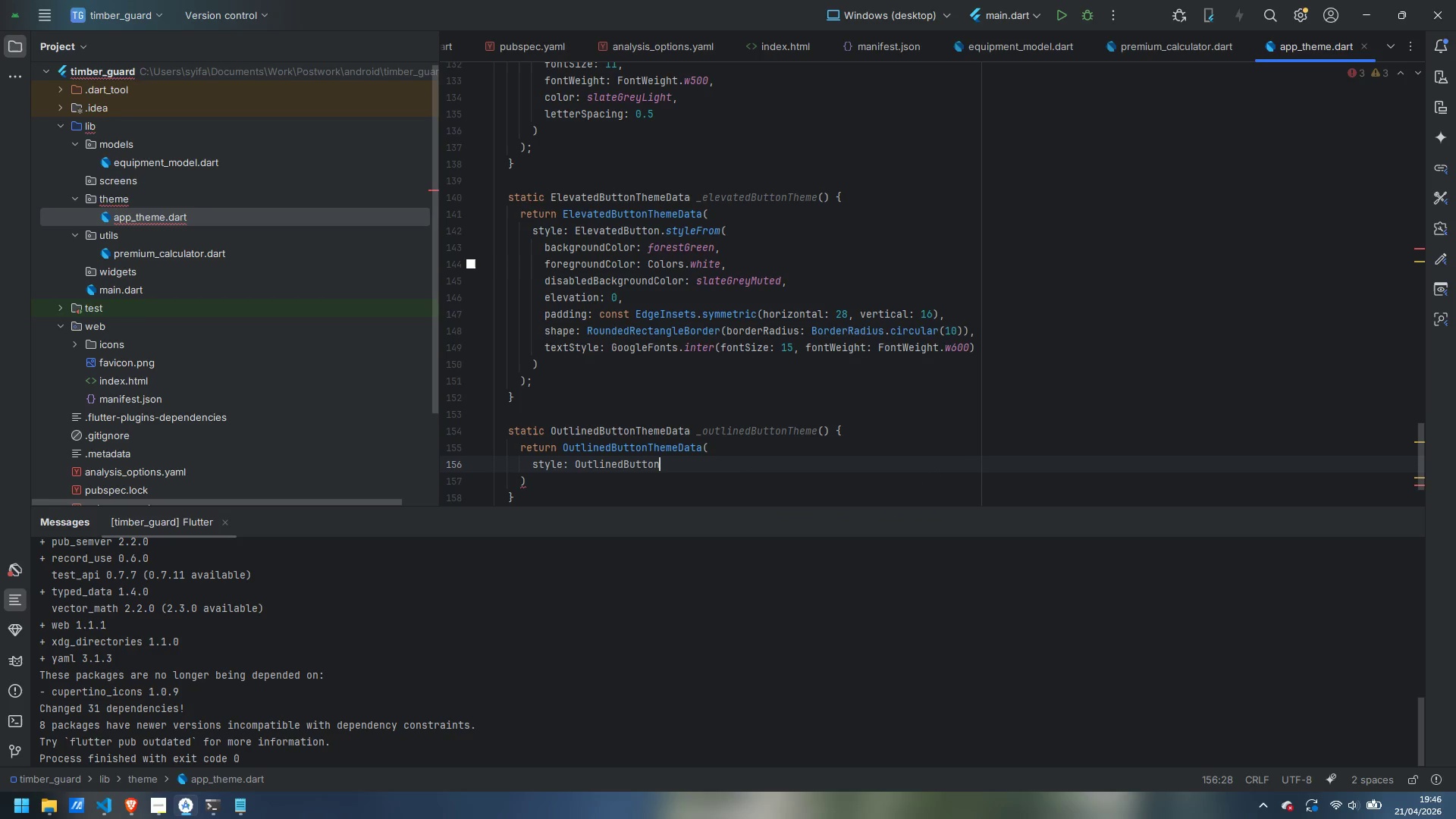 
key(Enter)
 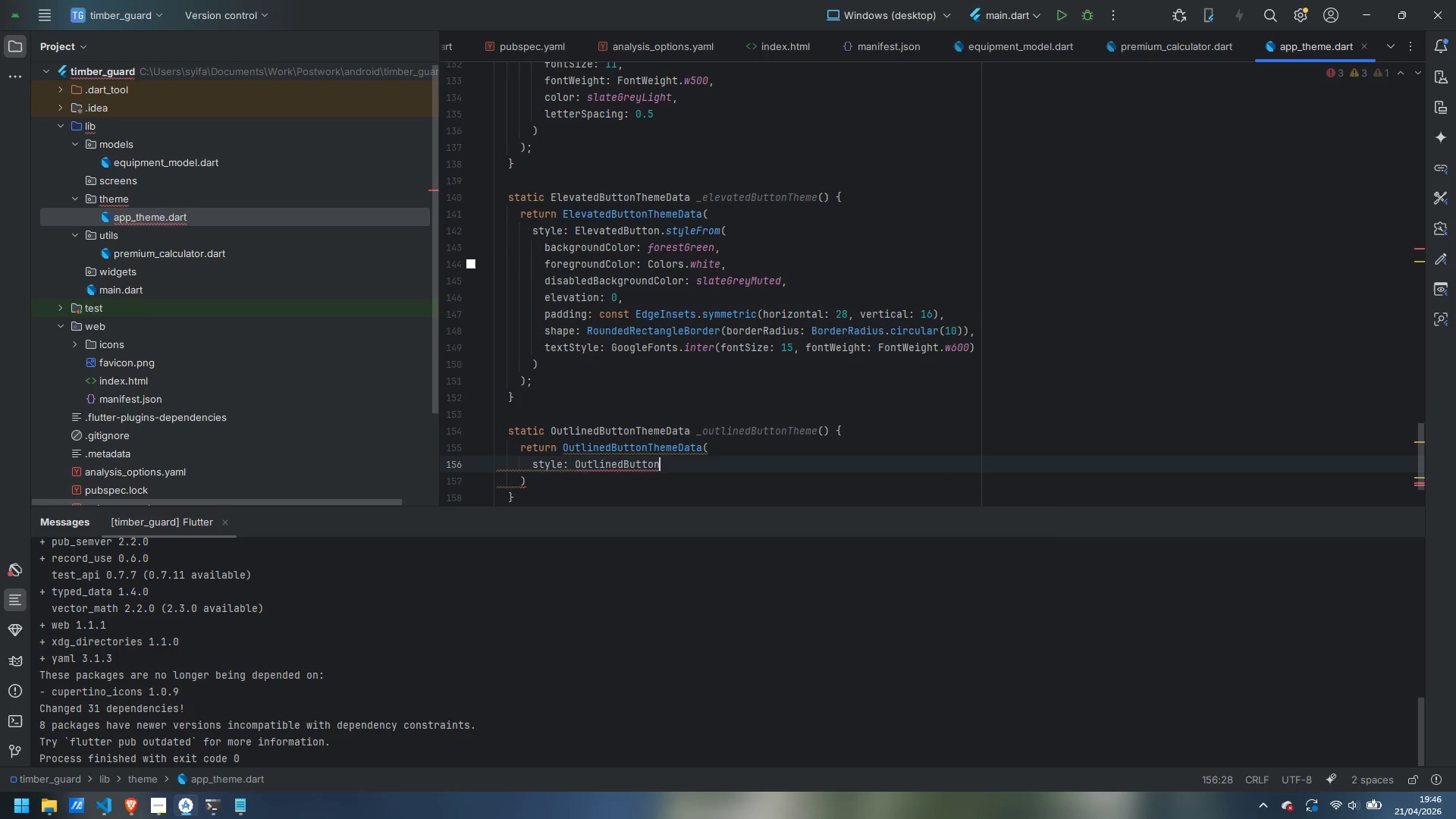 
type(.styleFrom)
 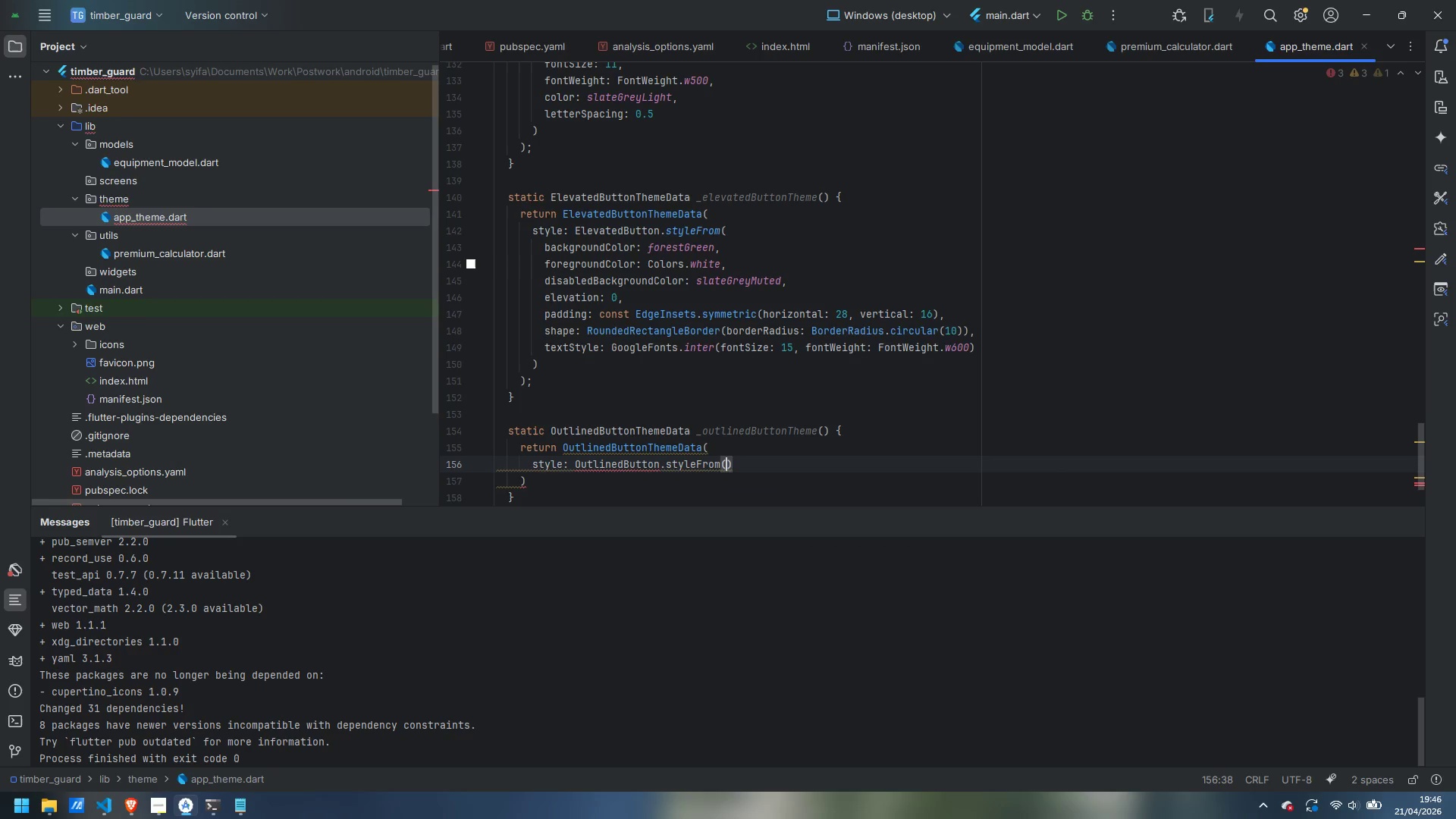 
key(Enter)
 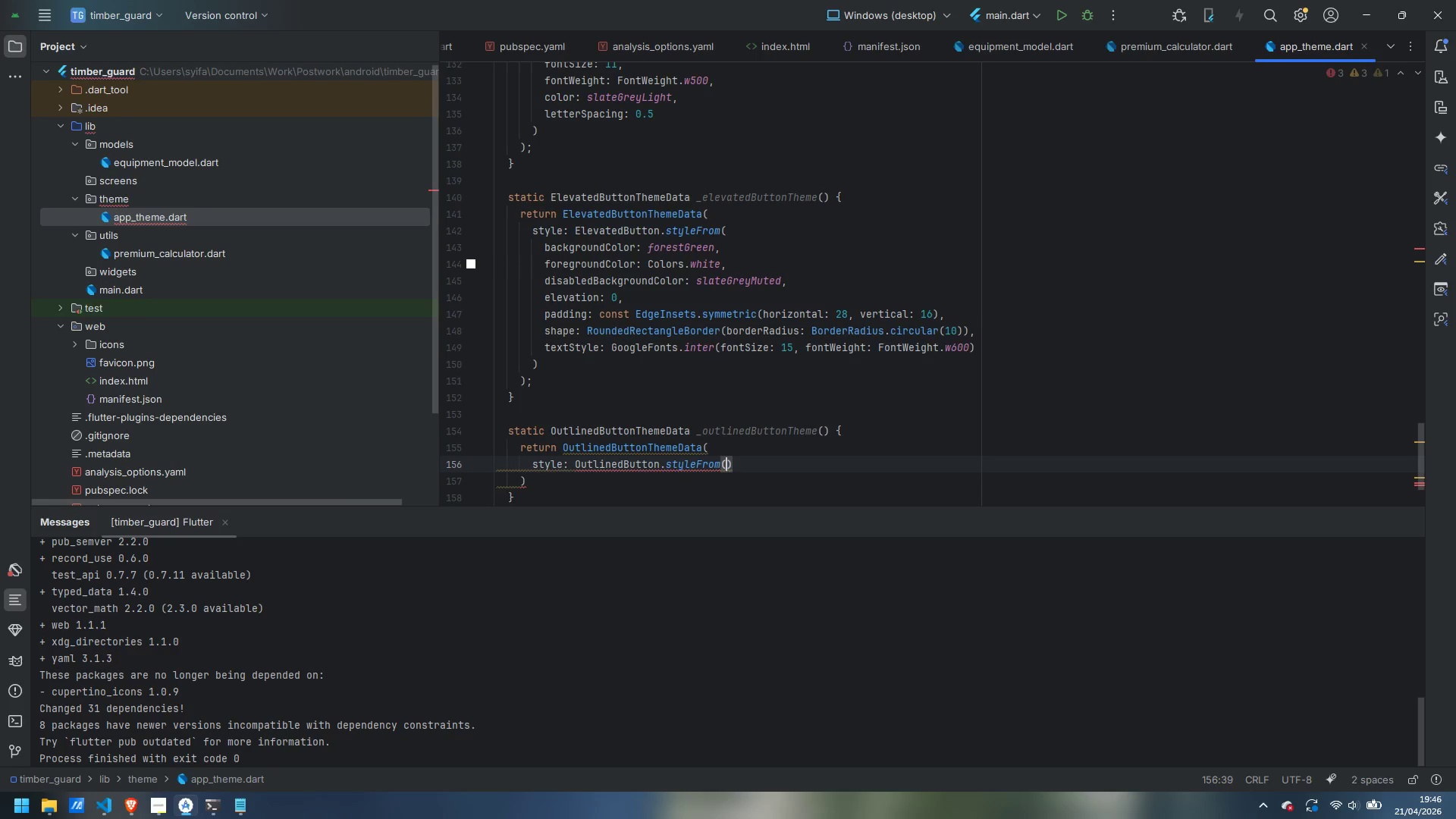 
key(Enter)
 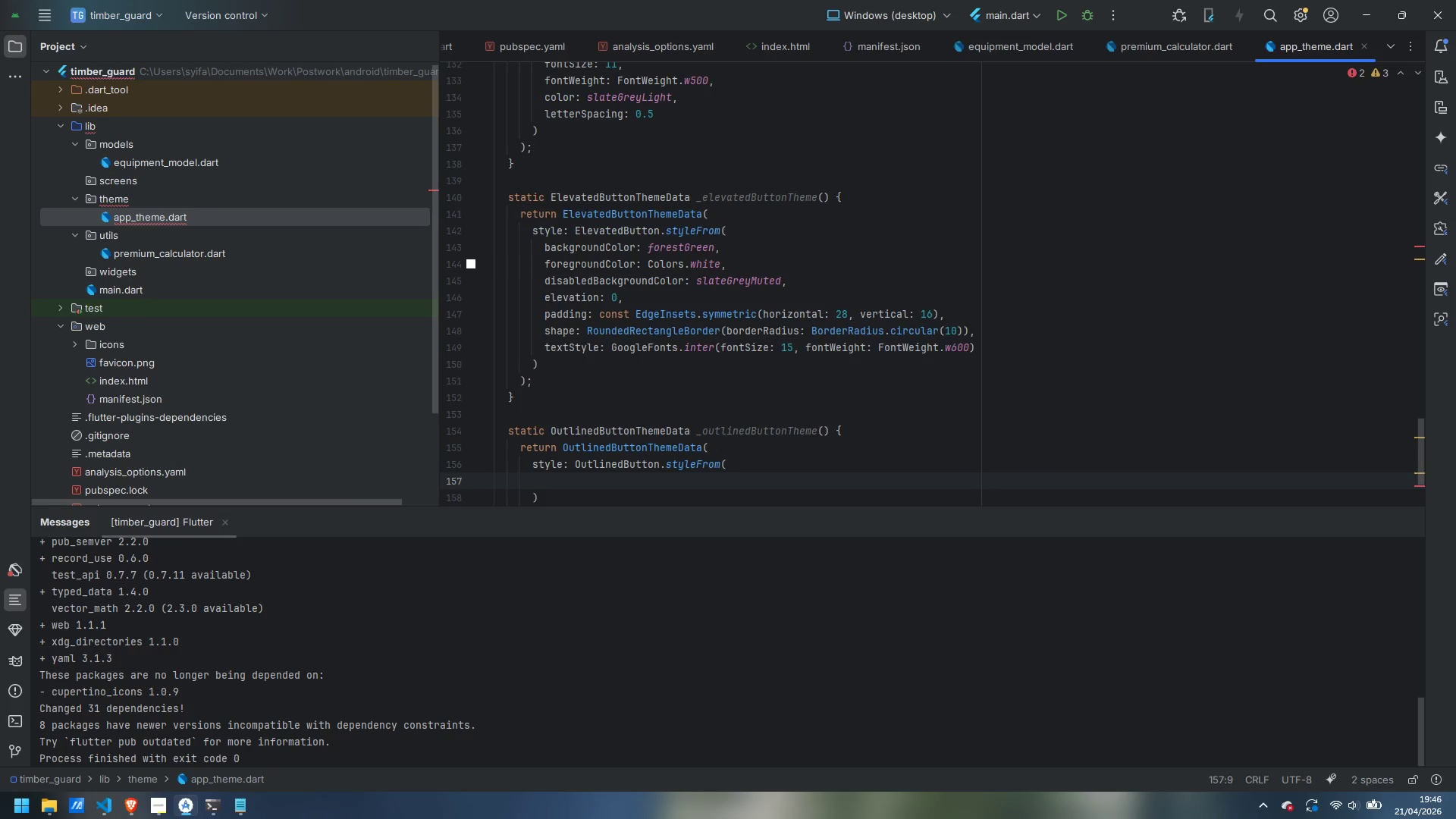 
type(foer)
key(Backspace)
key(Backspace)
type(regound)
key(Backspace)
key(Backspace)
key(Backspace)
key(Backspace)
type(roundColor: forestGf)
key(Backspace)
type(reen,)
 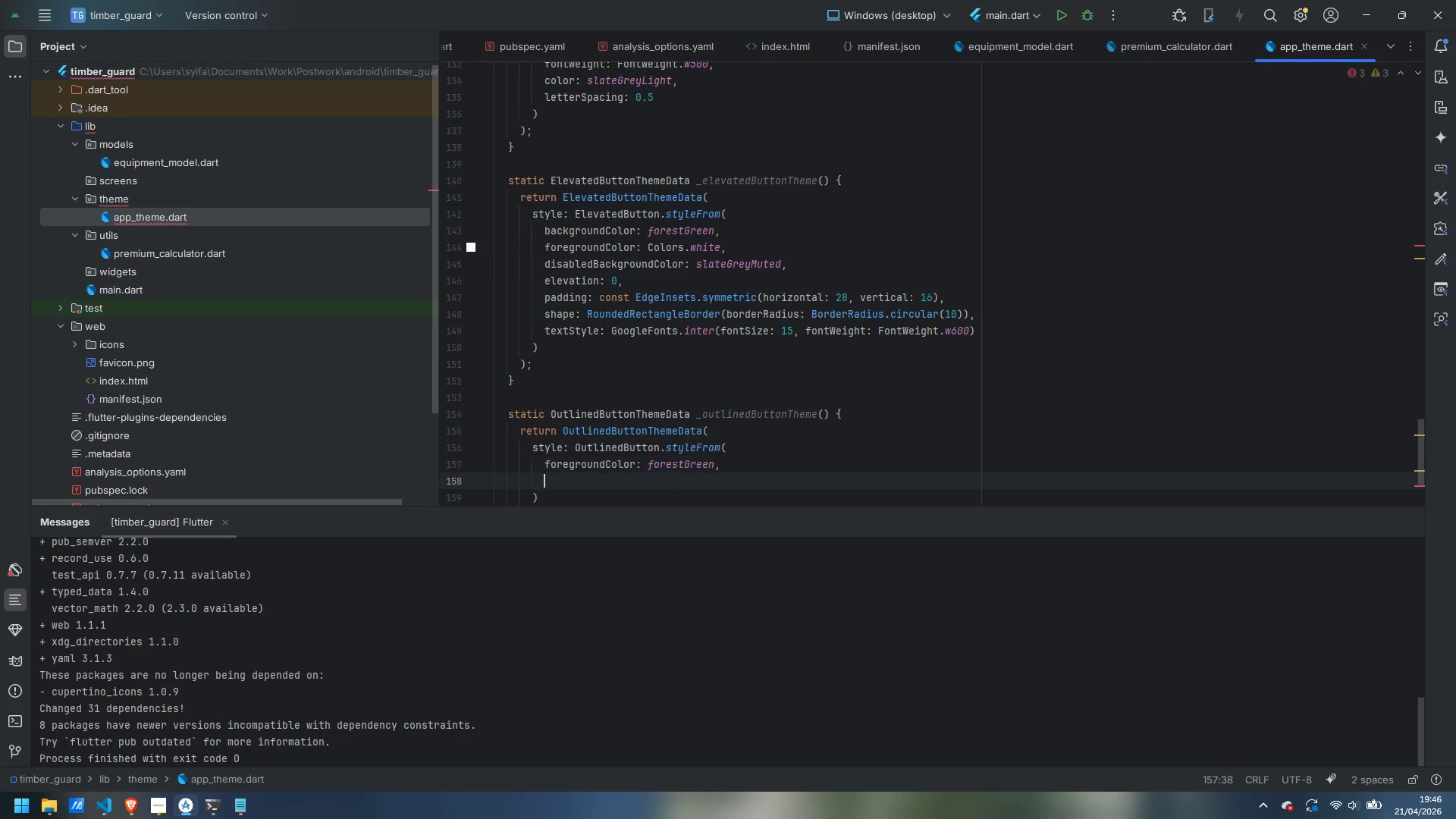 
key(Enter)
 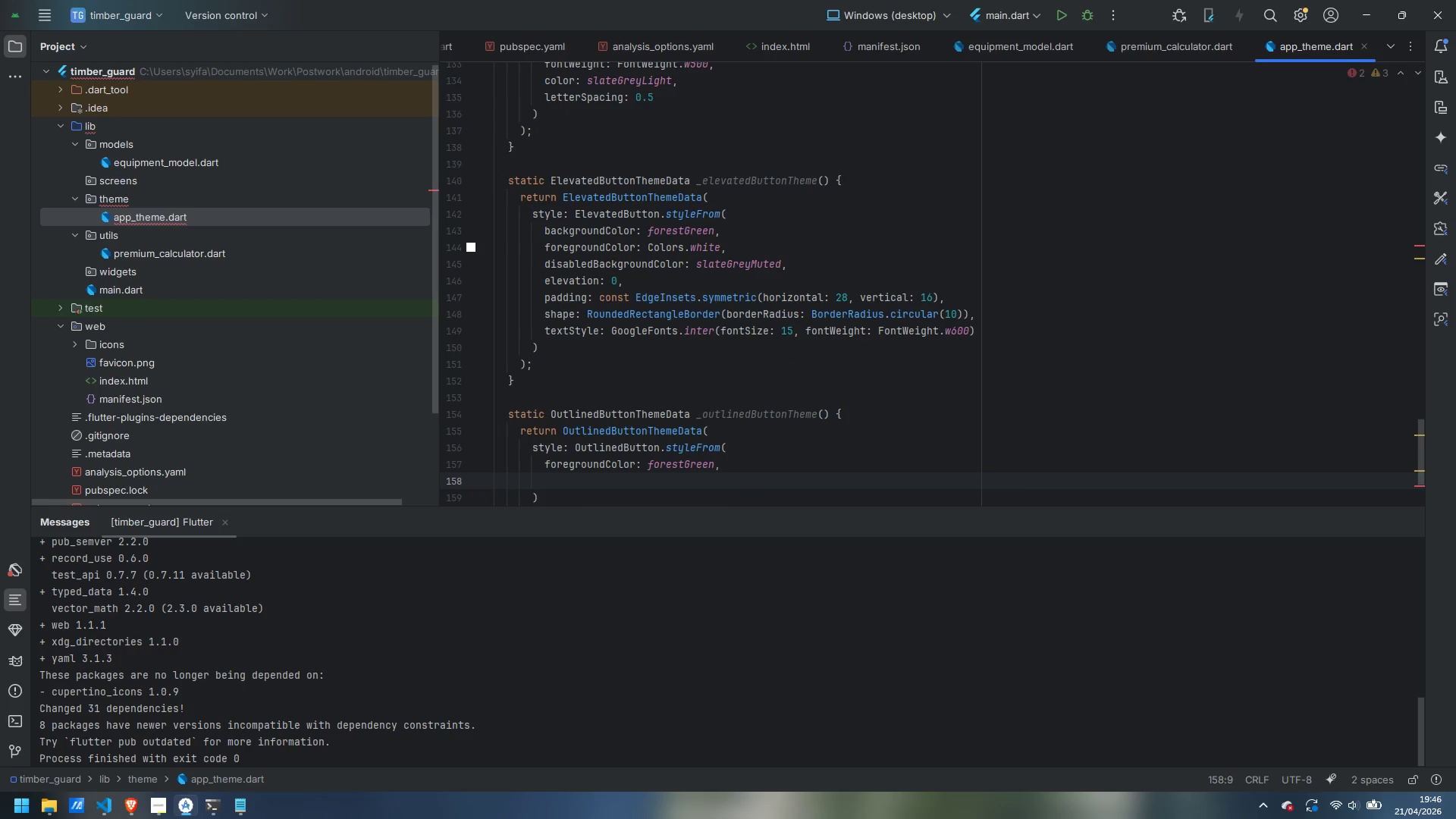 
type(slie)
key(Backspace)
key(Backspace)
key(Backspace)
type(ide:L )
key(Backspace)
key(Backspace)
key(Backspace)
type(: const BorderSide)
 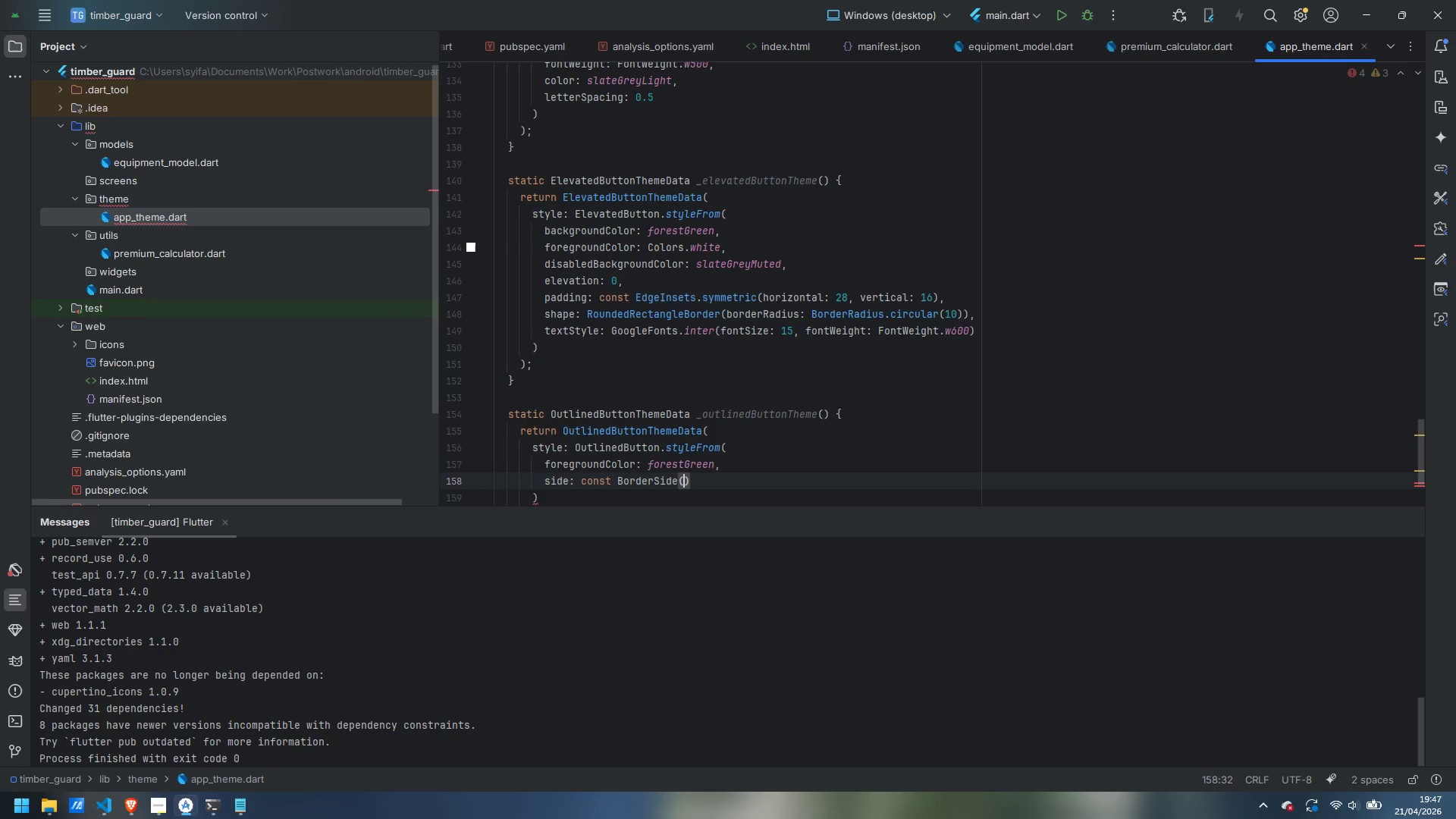 
 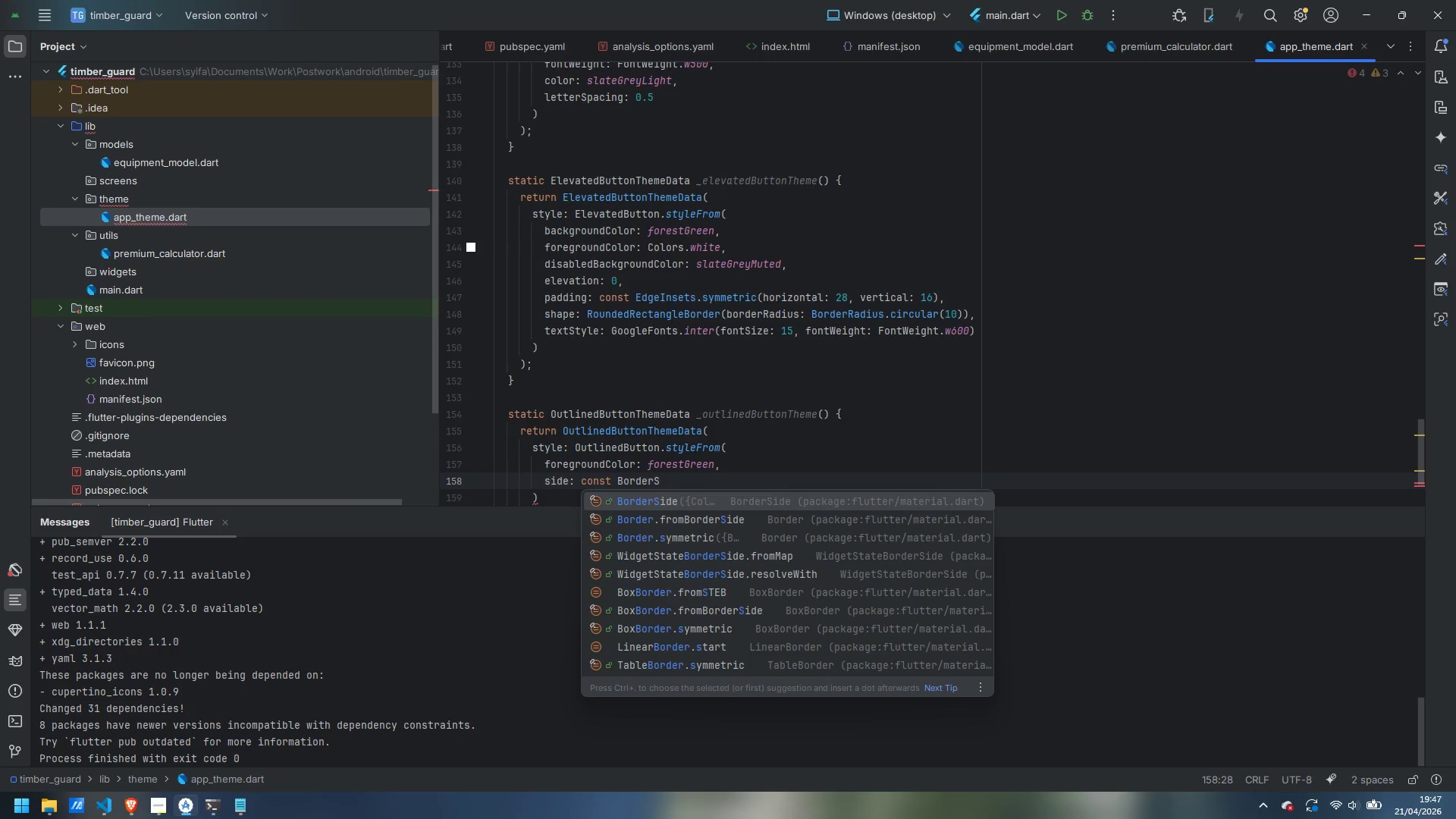 
key(Enter)
 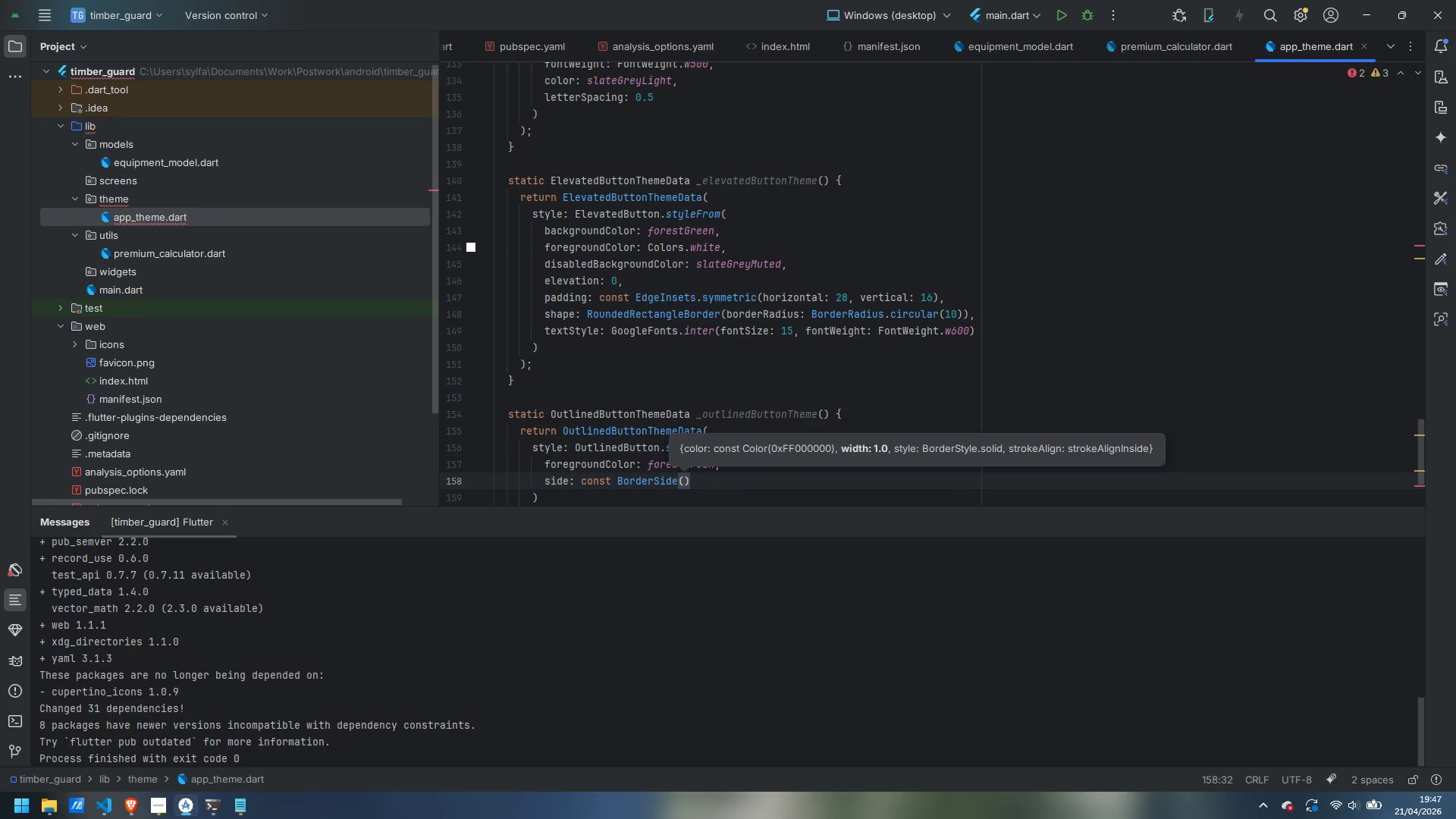 
type(color: forestGreen, widthL )
key(Backspace)
key(Backspace)
type(: 1.5)
 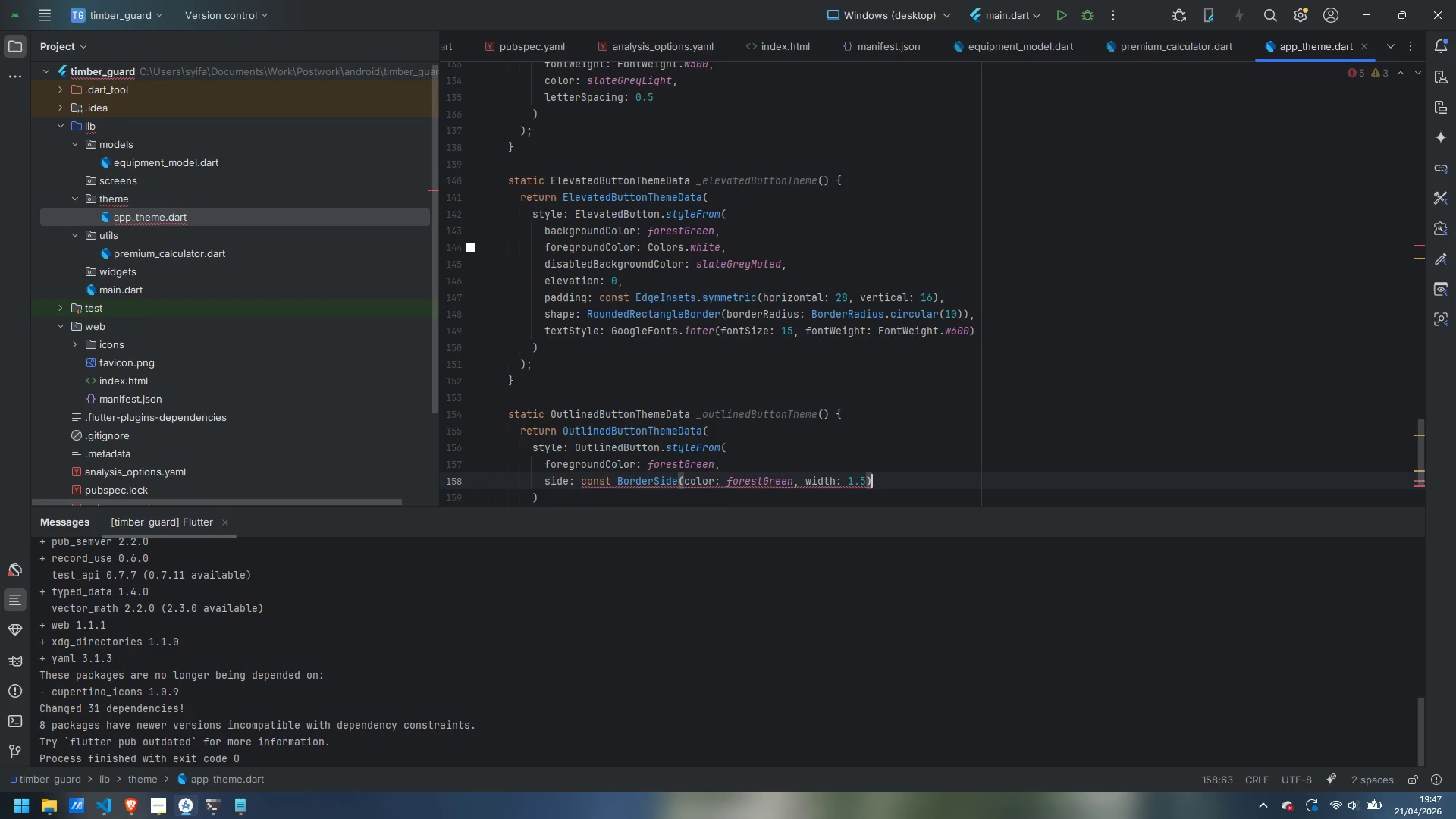 
 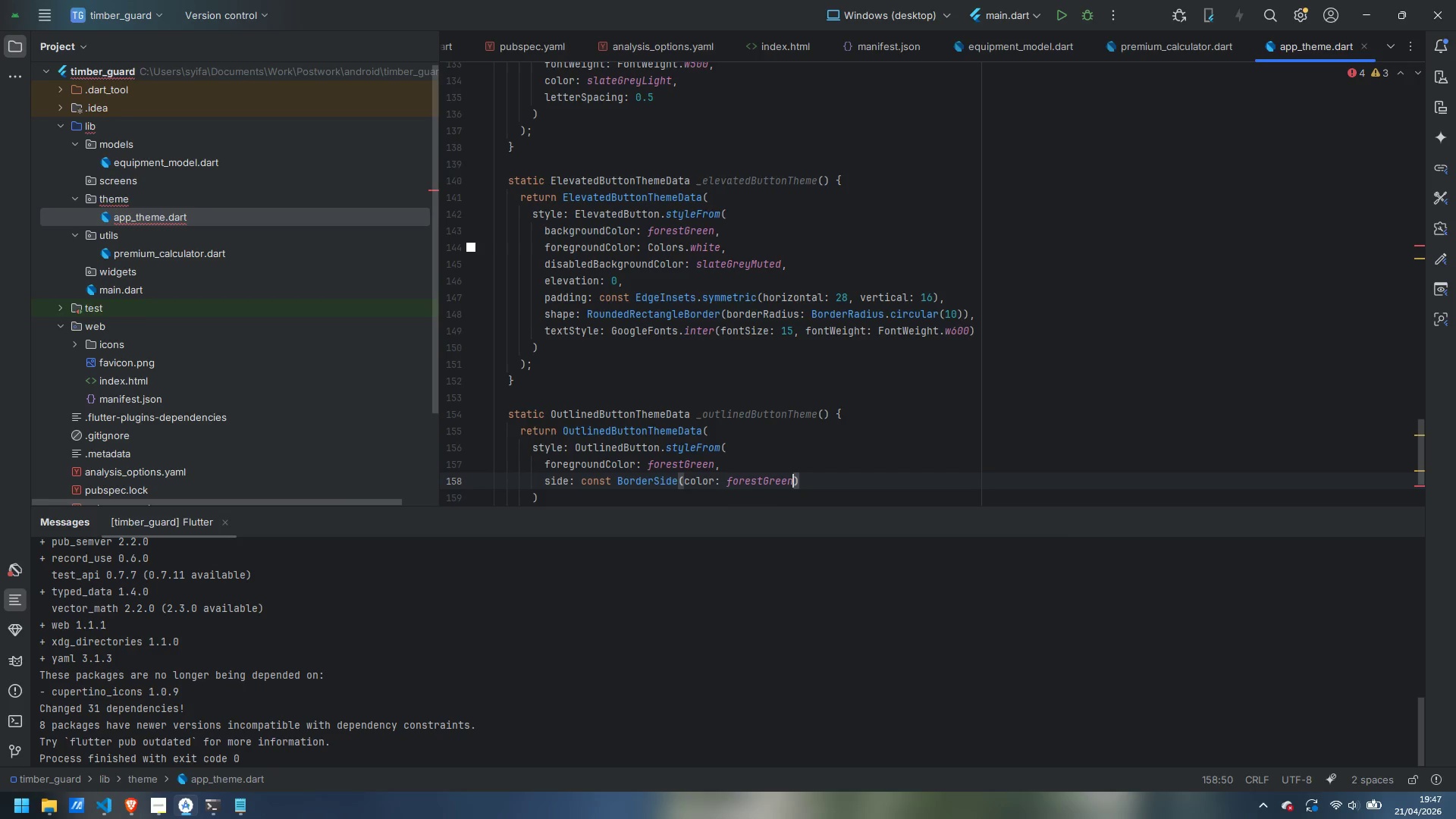 
key(ArrowRight)
 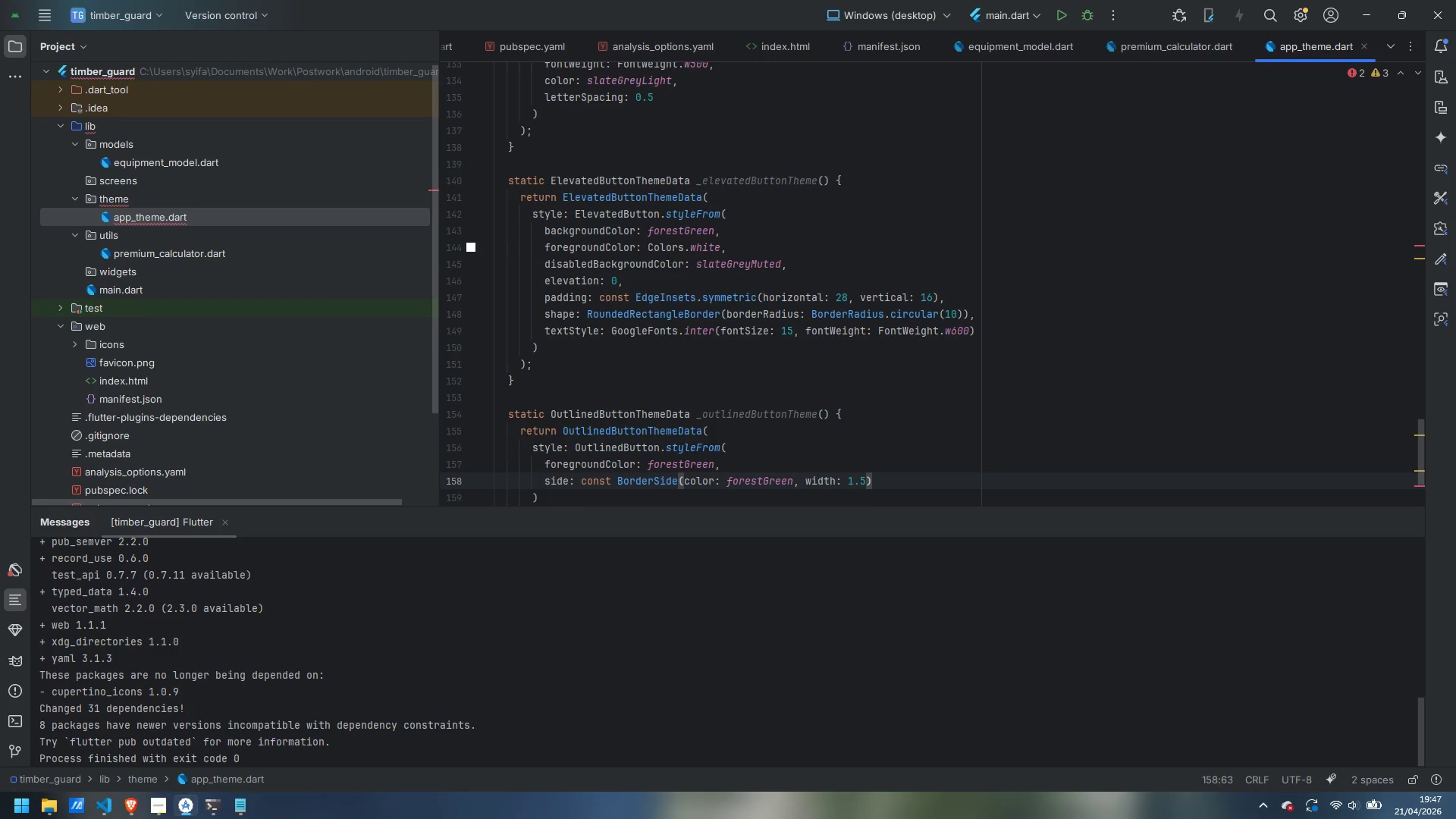 
key(Comma)
 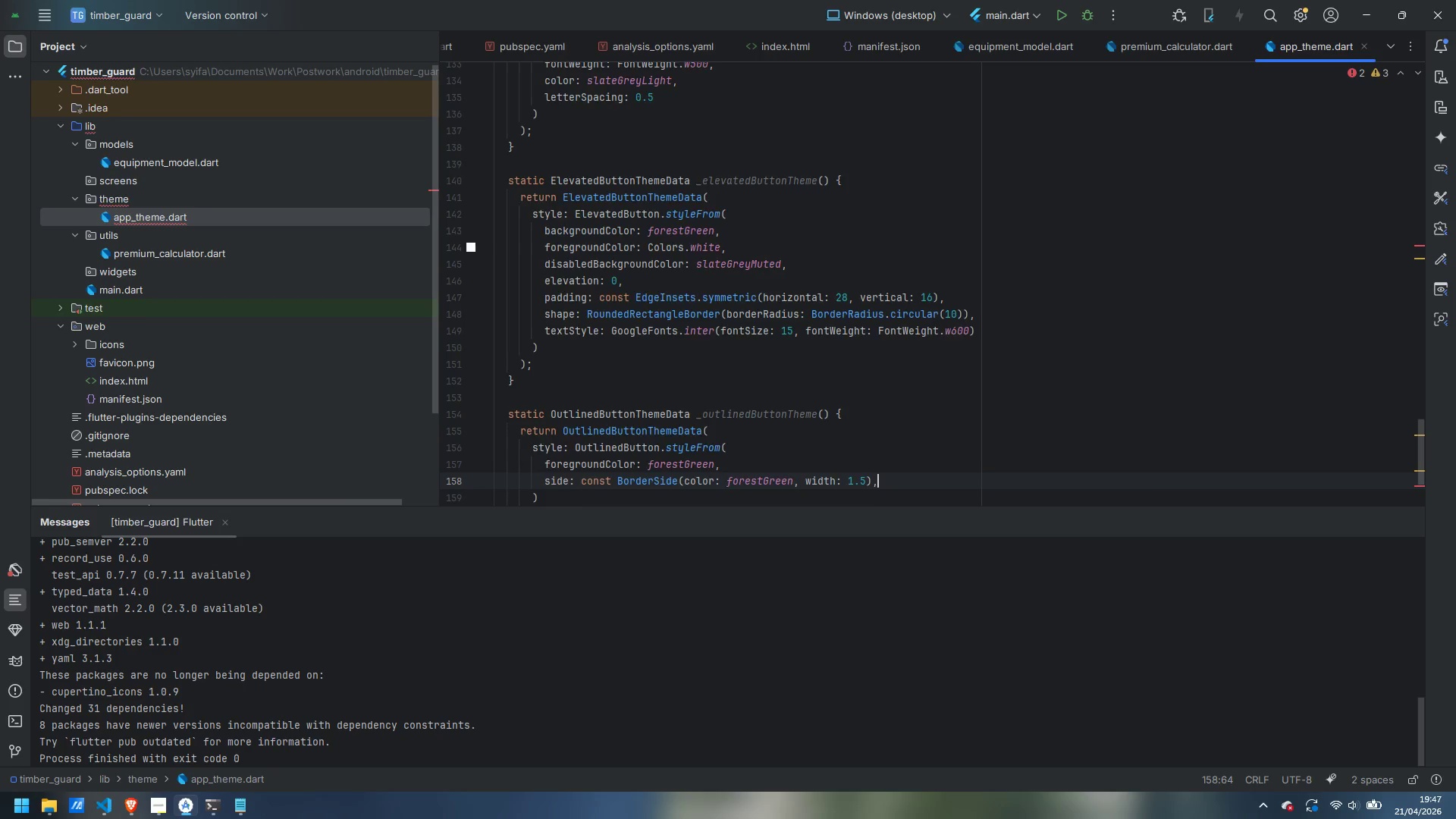 
key(Enter)
 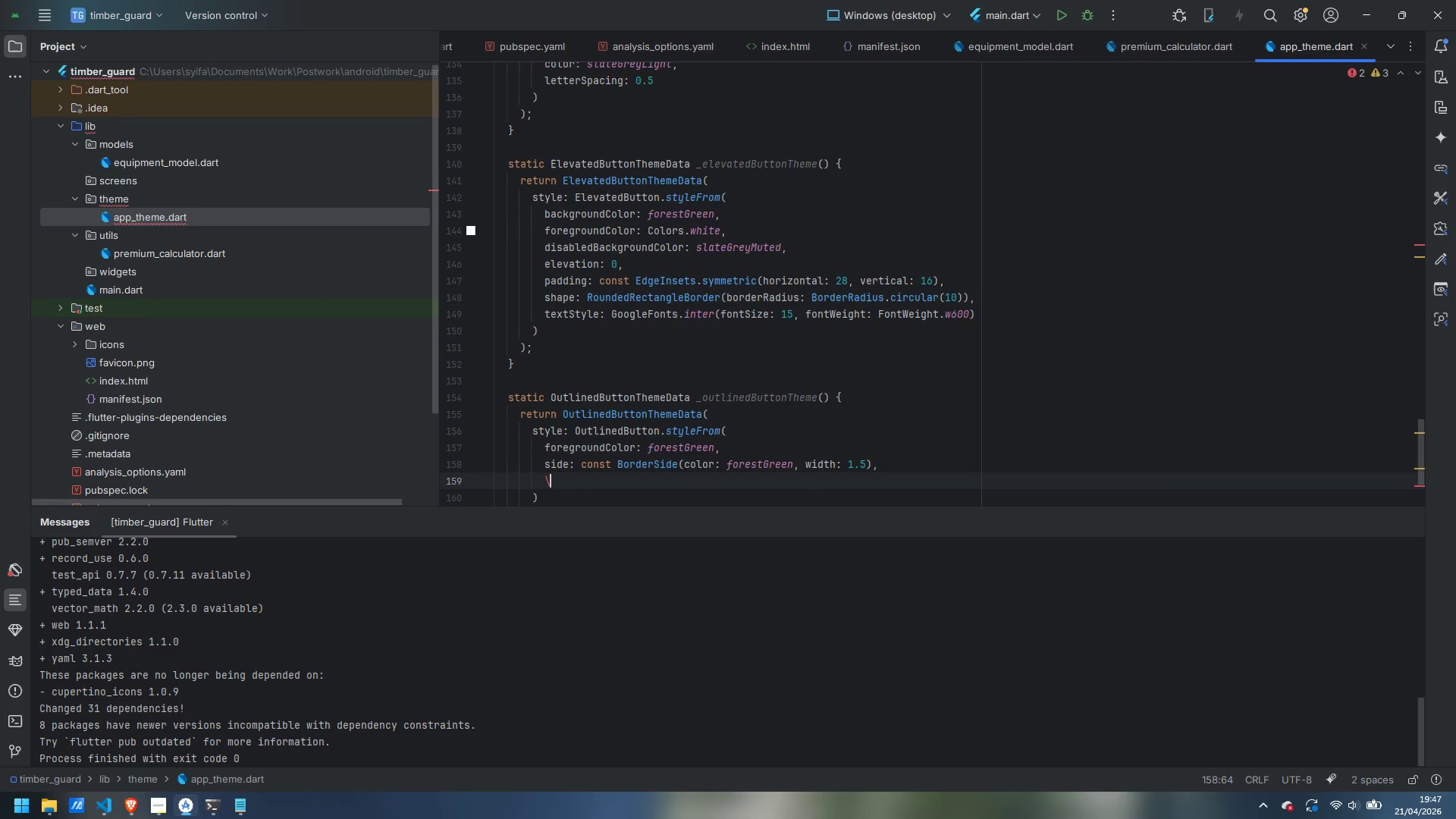 
key(Backslash)
 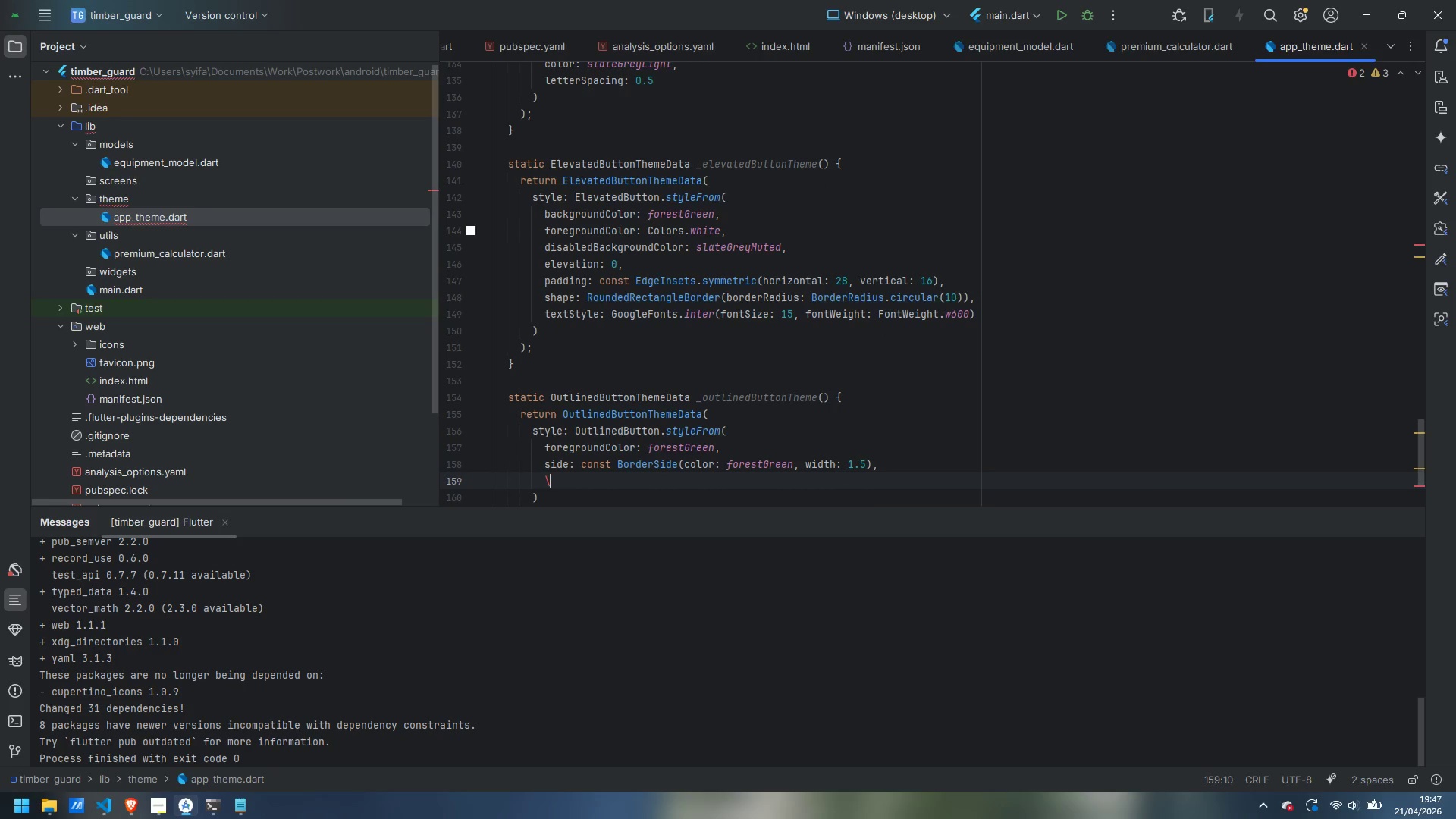 
key(Backspace)
 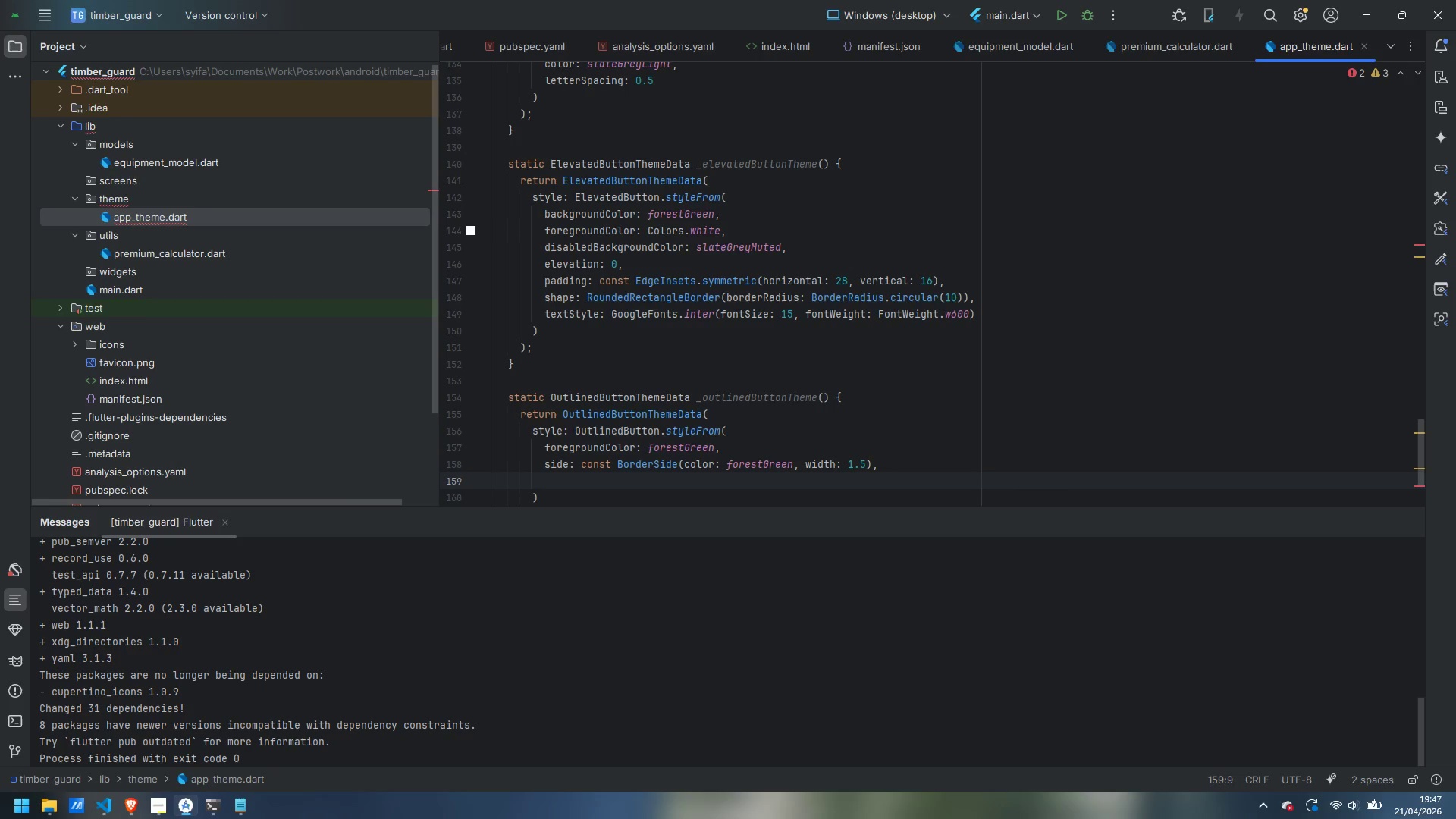 
type(padding: const EdgeInsts)
key(Backspace)
key(Backspace)
type(es)
key(Backspace)
type(ts.symmetric(bor)
 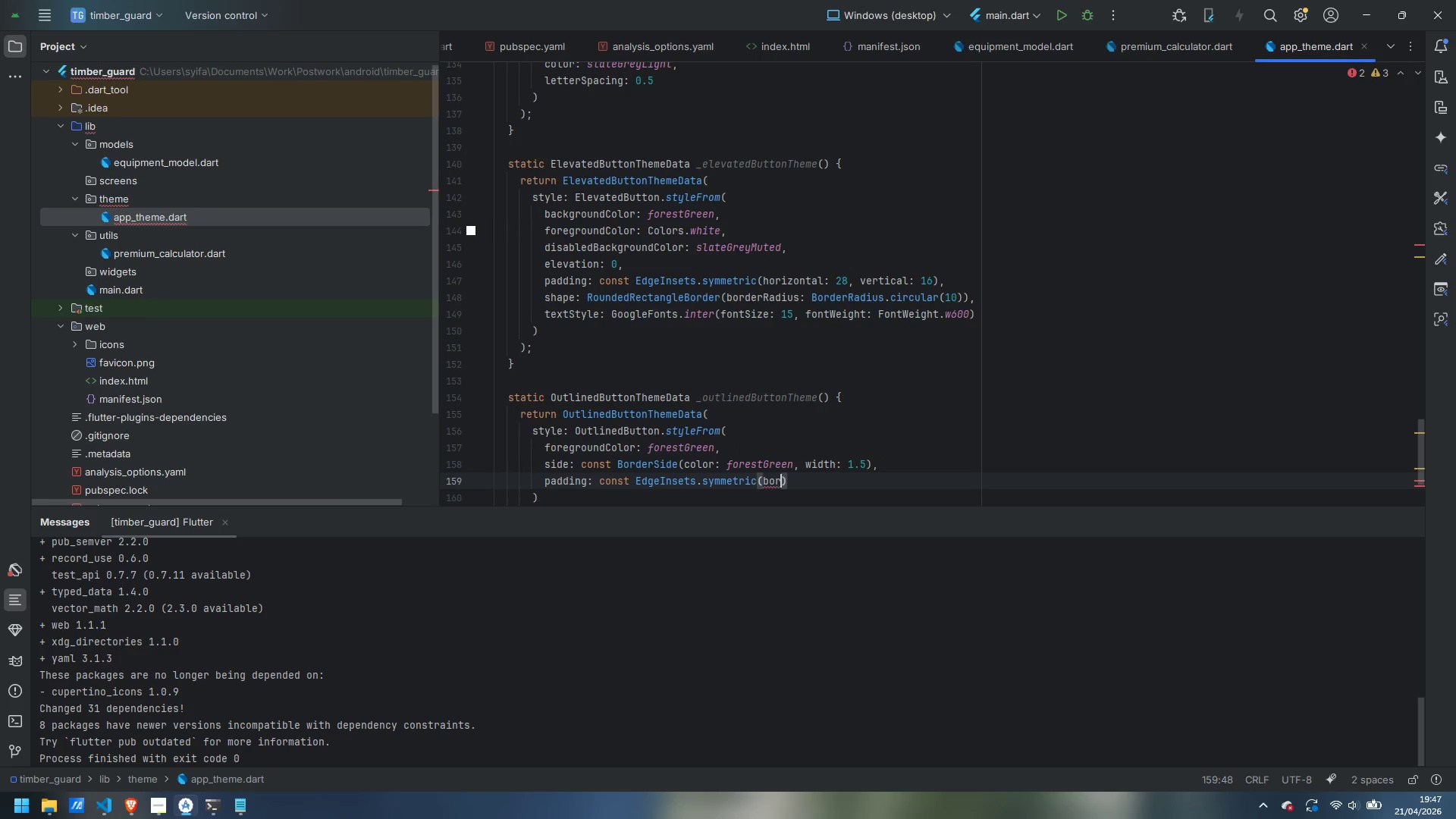 
key(Backspace)
key(Backspace)
key(Backspace)
type(horiza)
key(Backspace)
type(ontal: )
 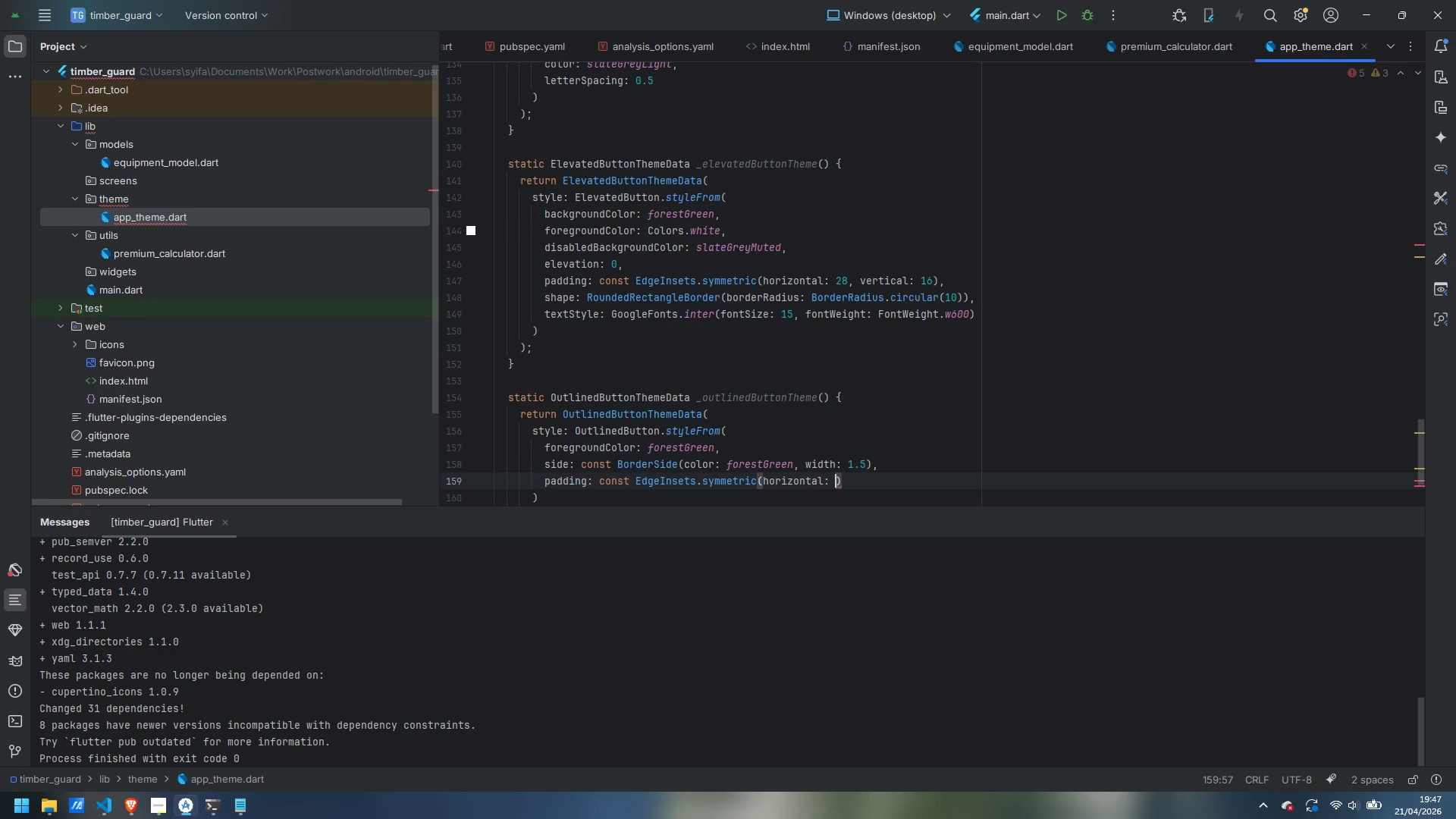 
wait(6.78)
 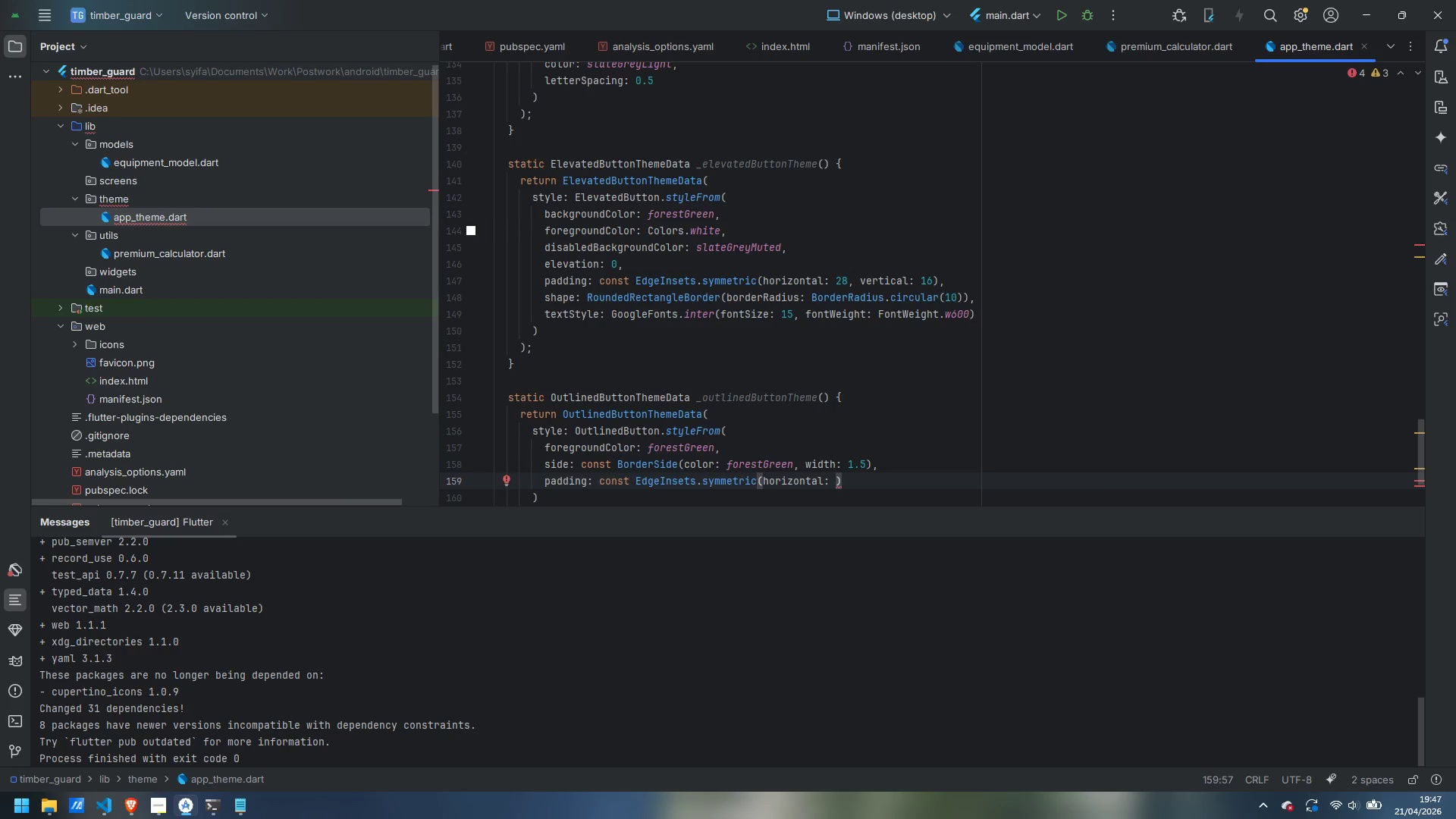 
type(28, vertioc)
key(Backspace)
key(Backspace)
type(cal: 16)
 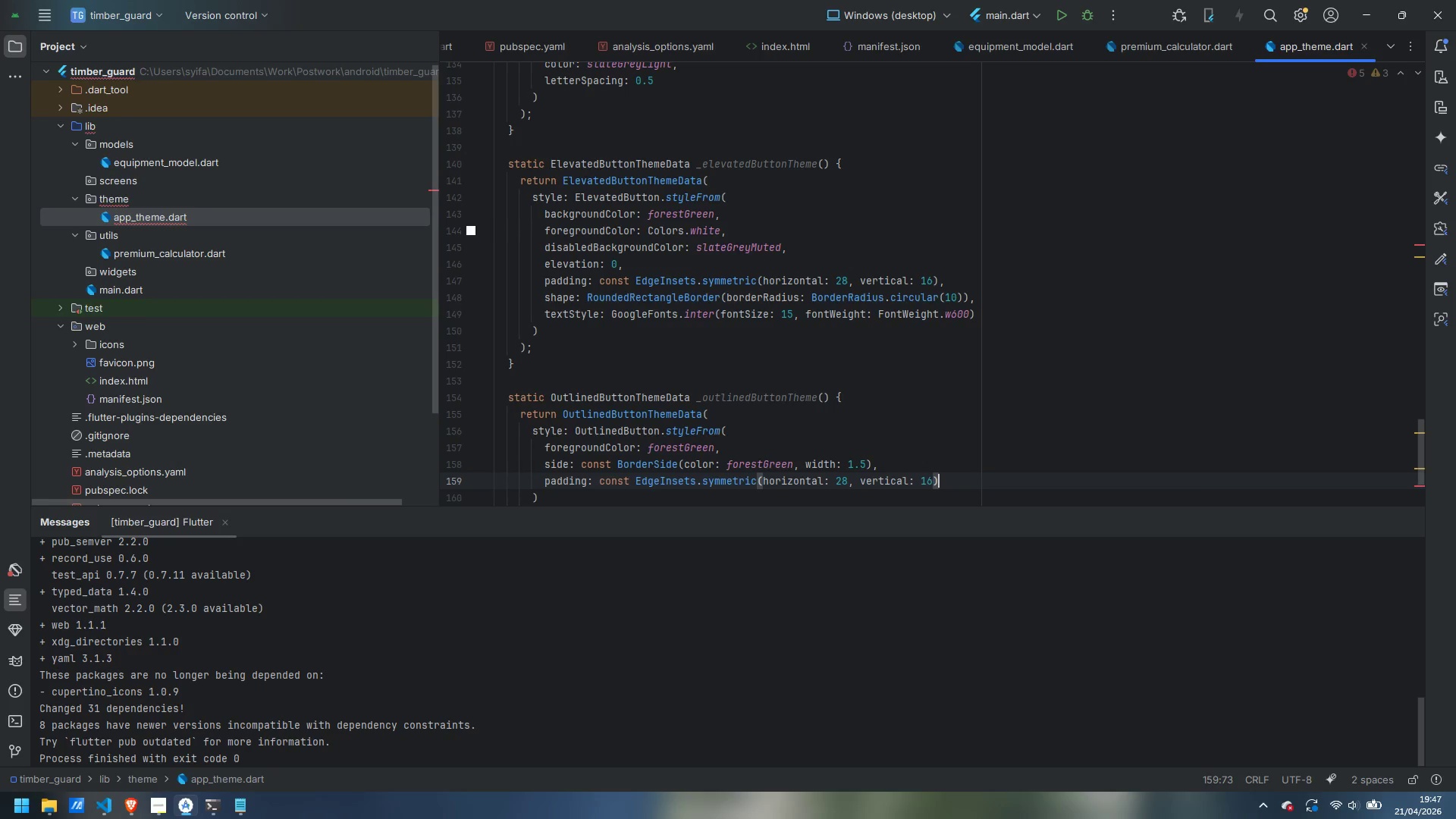 
key(ArrowRight)
 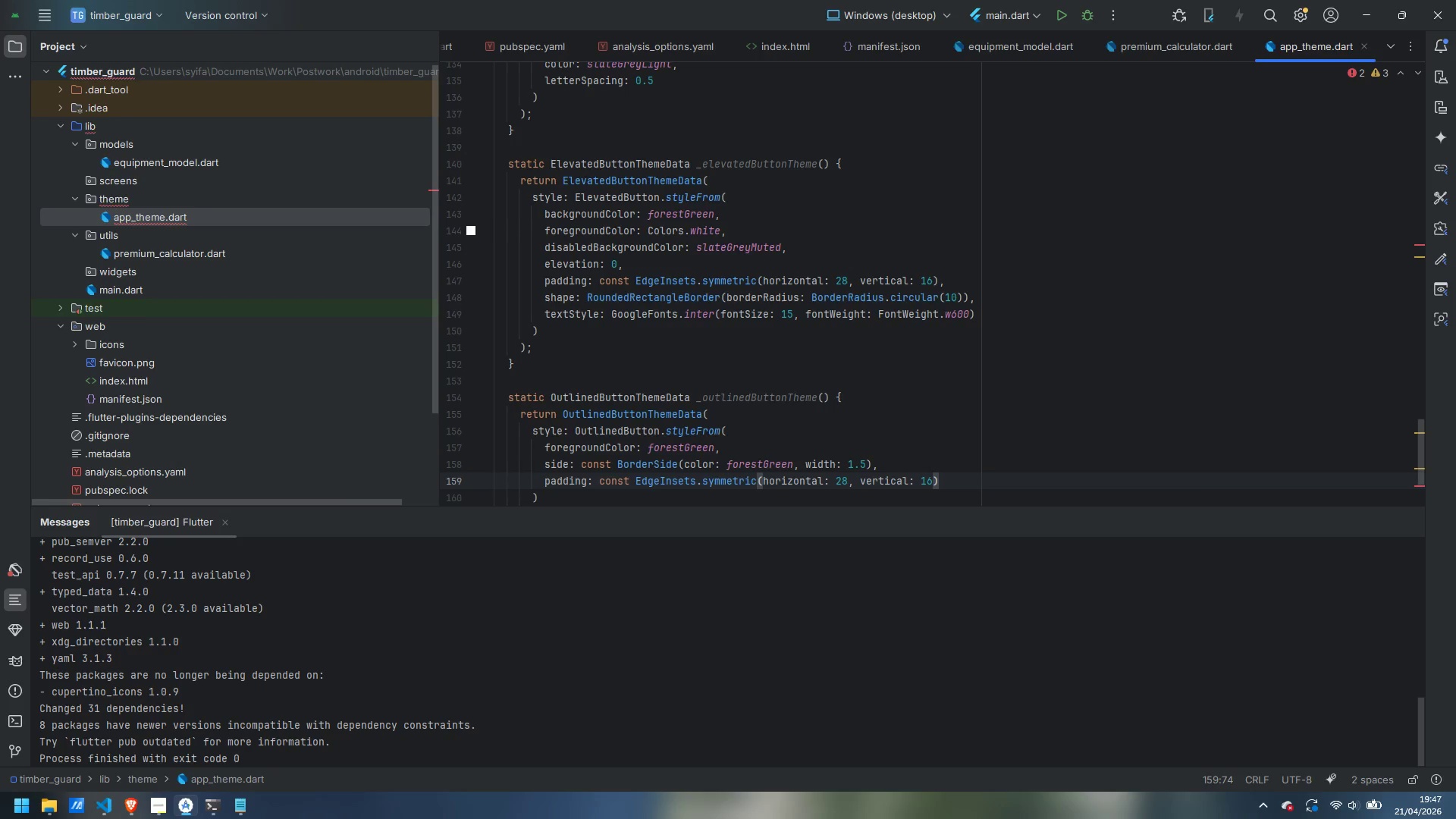 
key(Comma)
 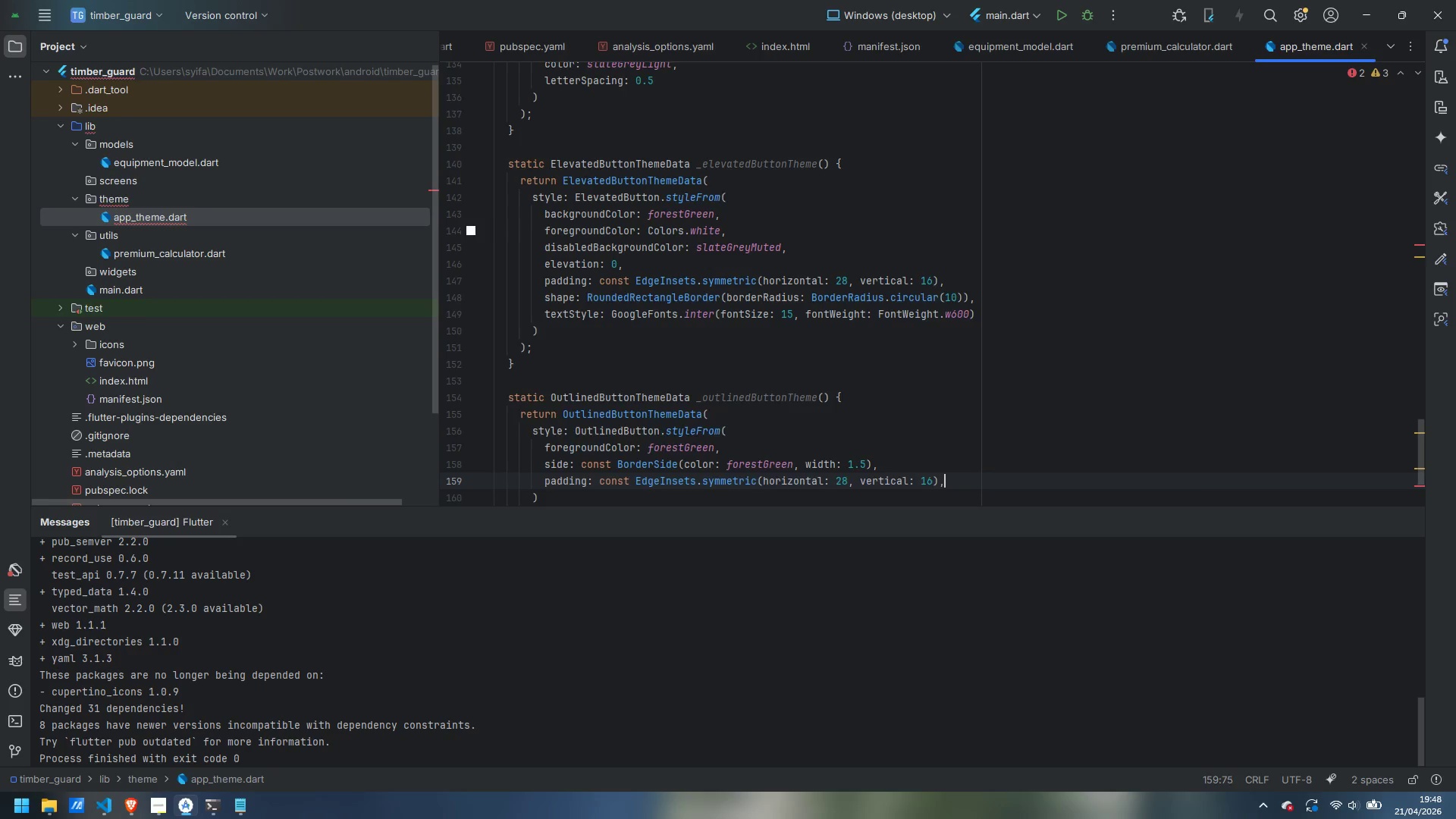 
key(Enter)
 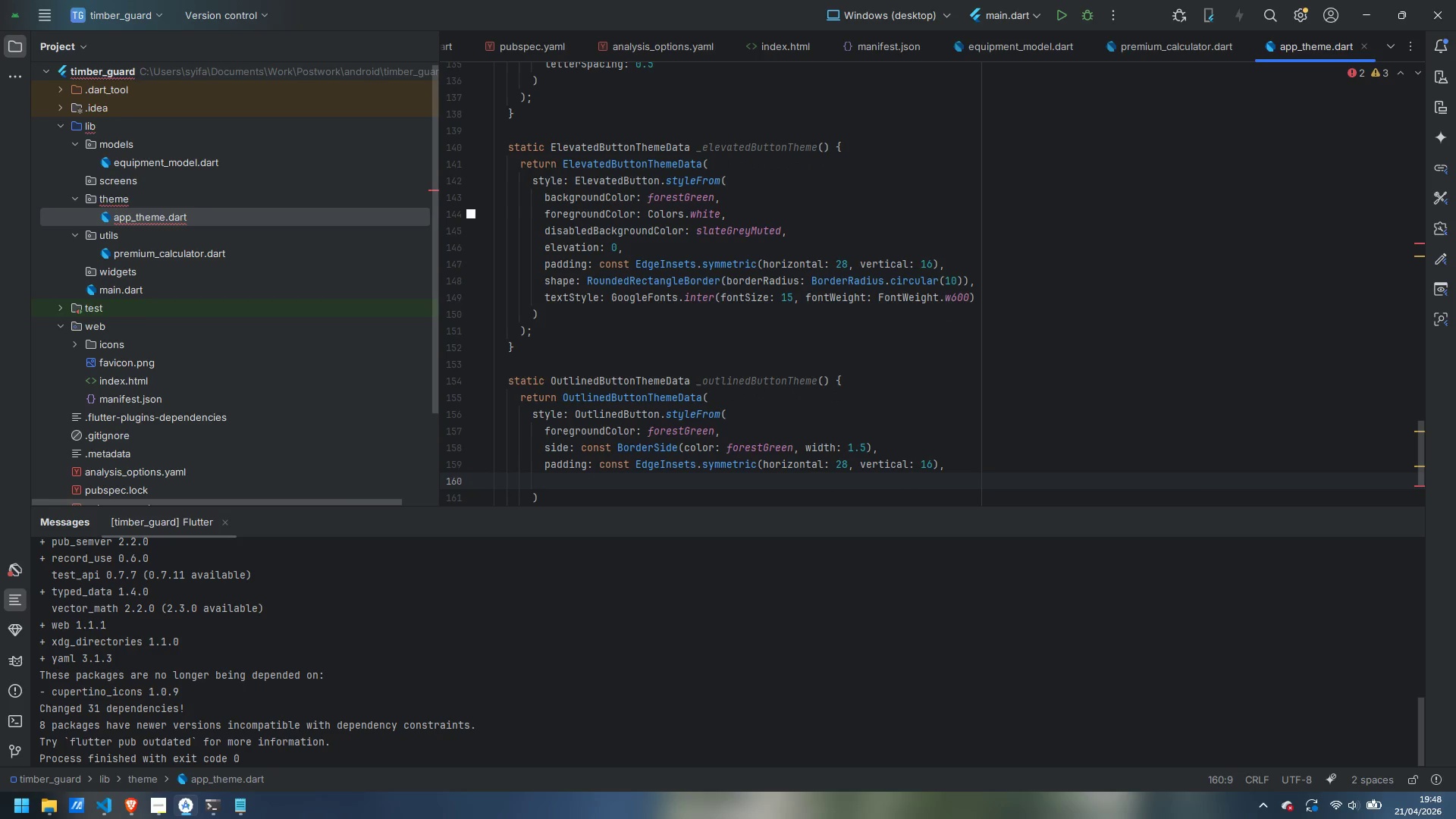 
type(shar)
key(Backspace)
type(pe: RoundedRectangleBorder(borderRadiou)
key(Backspace)
key(Backspace)
type(us: BorderRadius.circular()
 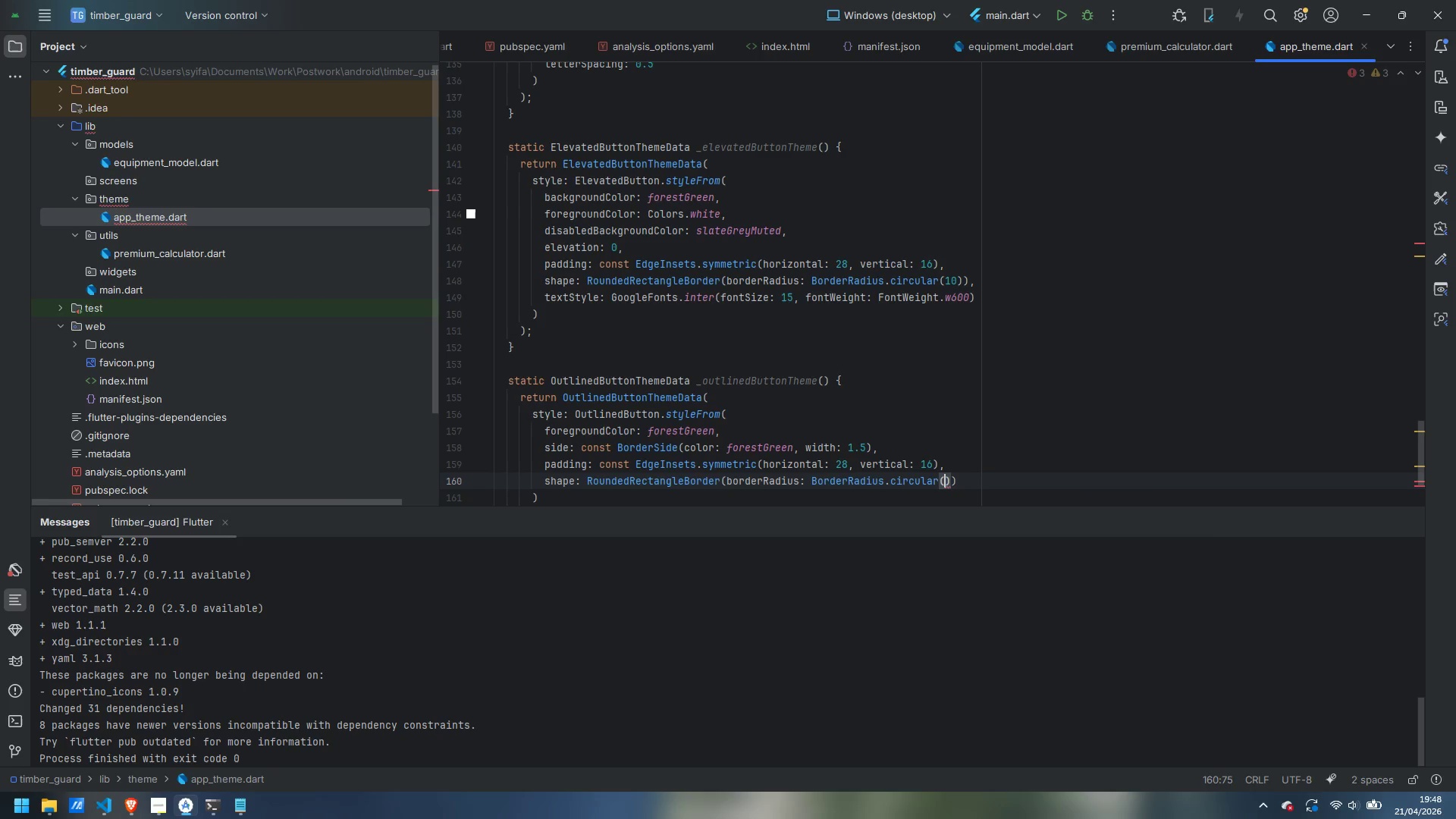 
type(10)
 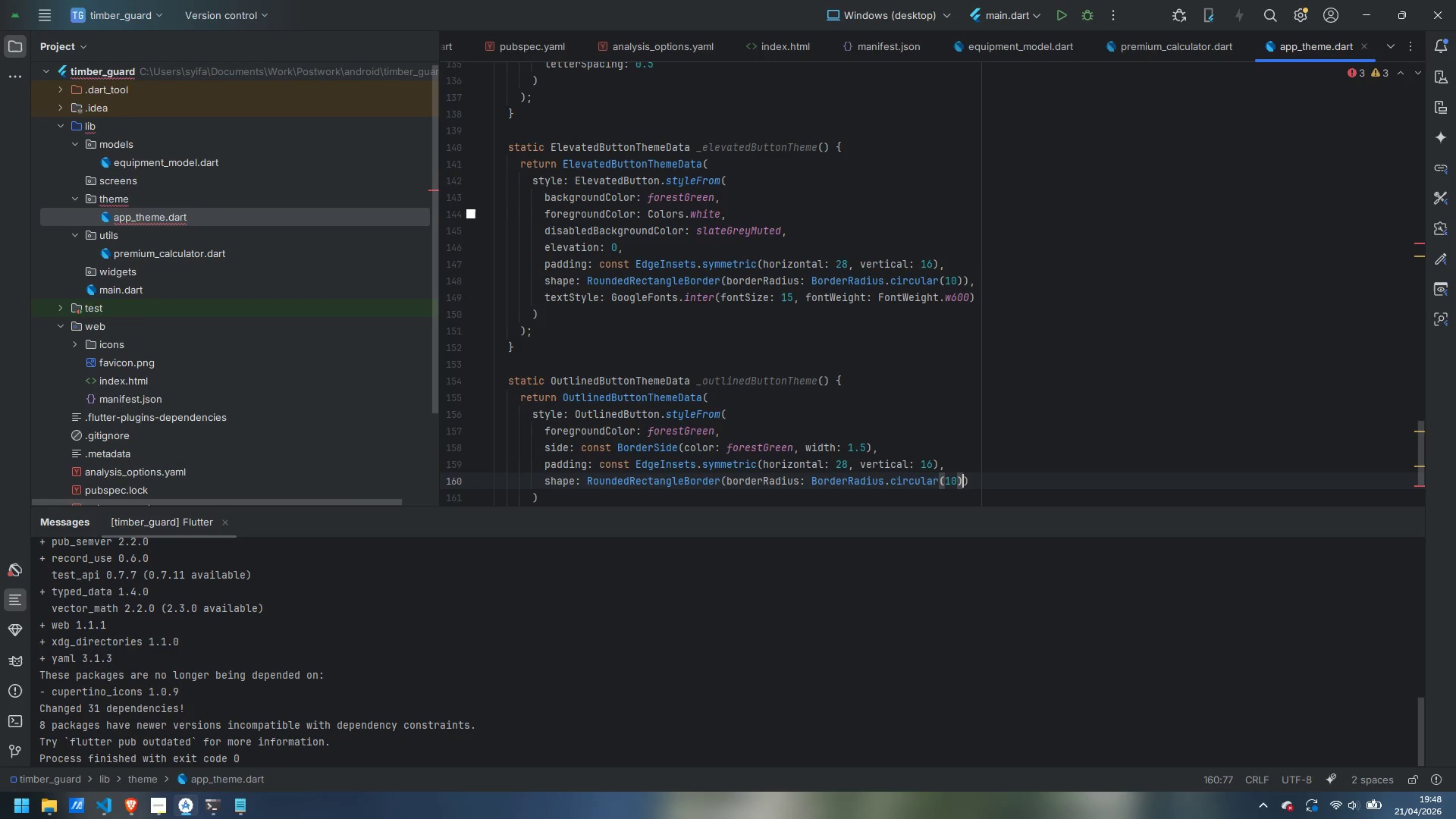 
key(ArrowRight)
 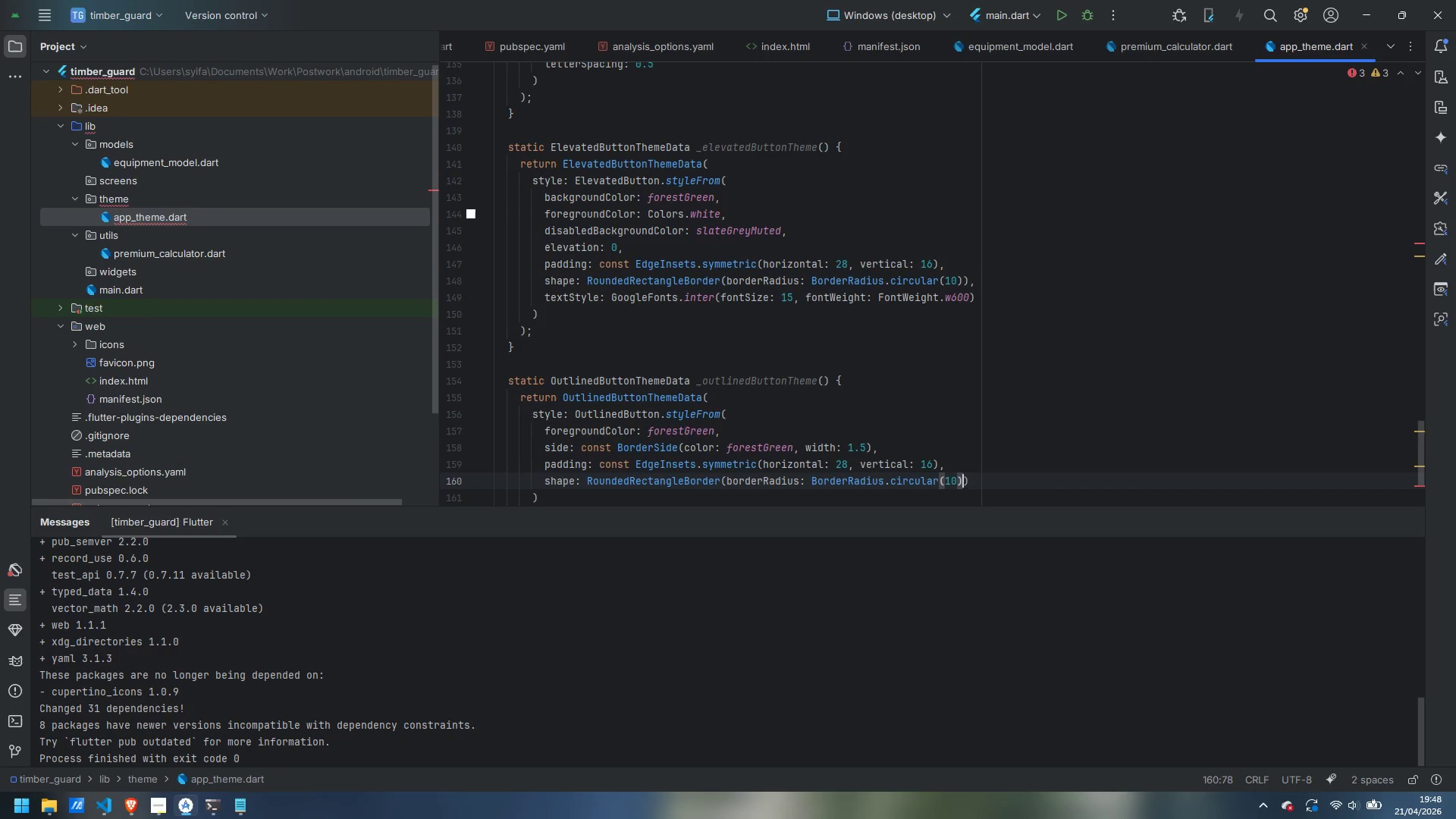 
key(ArrowRight)
 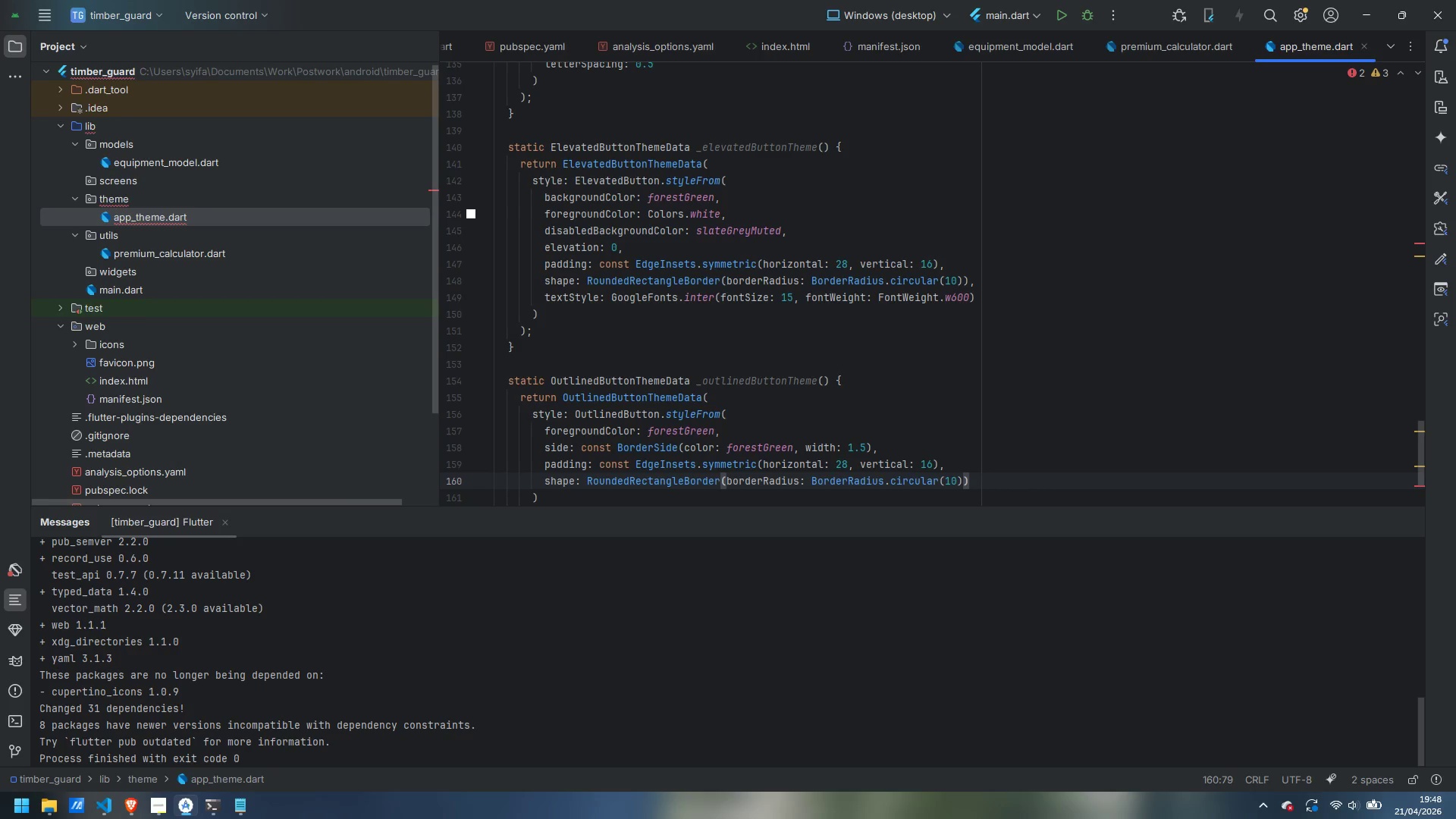 
key(Comma)
 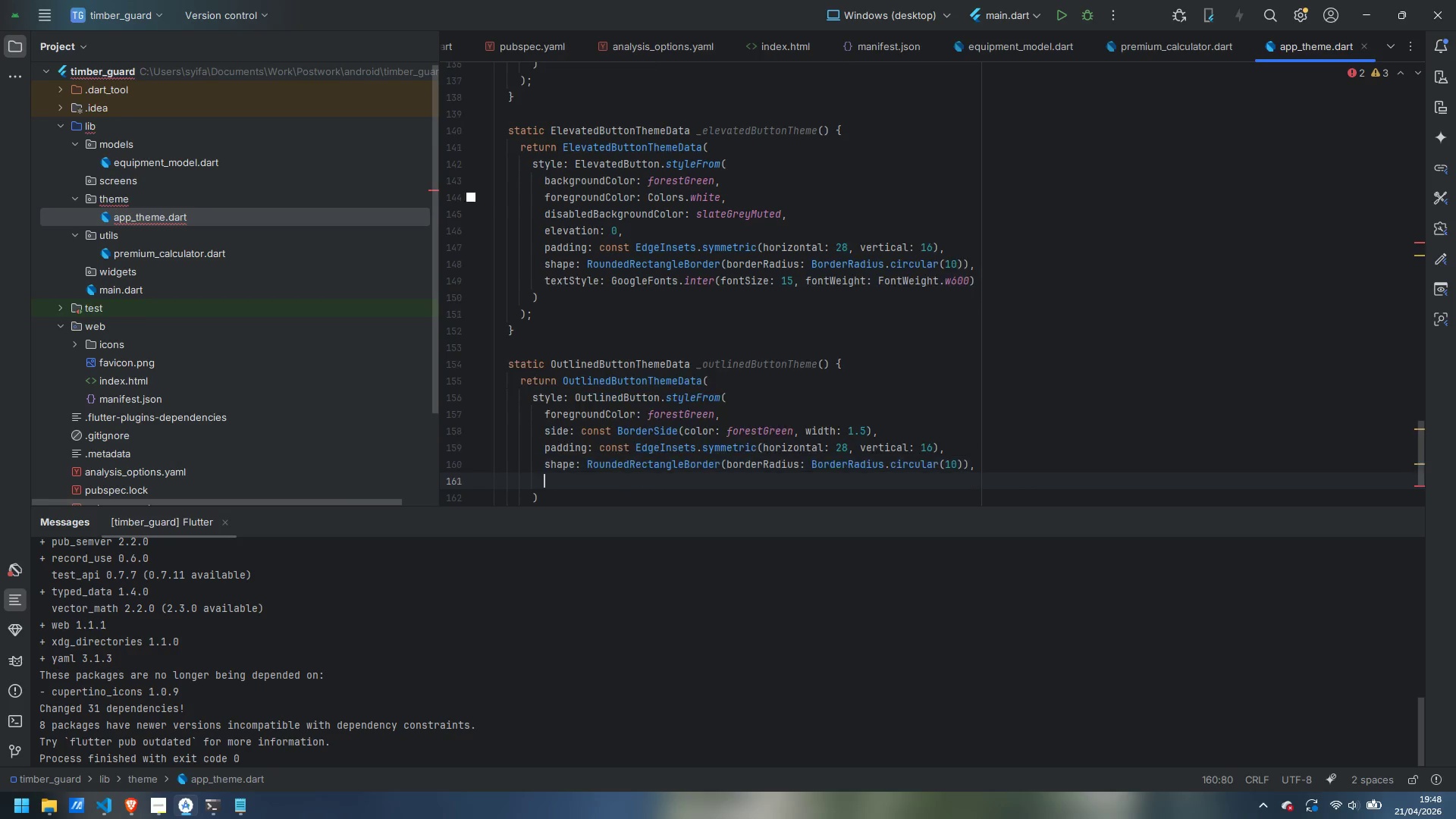 
key(Enter)
 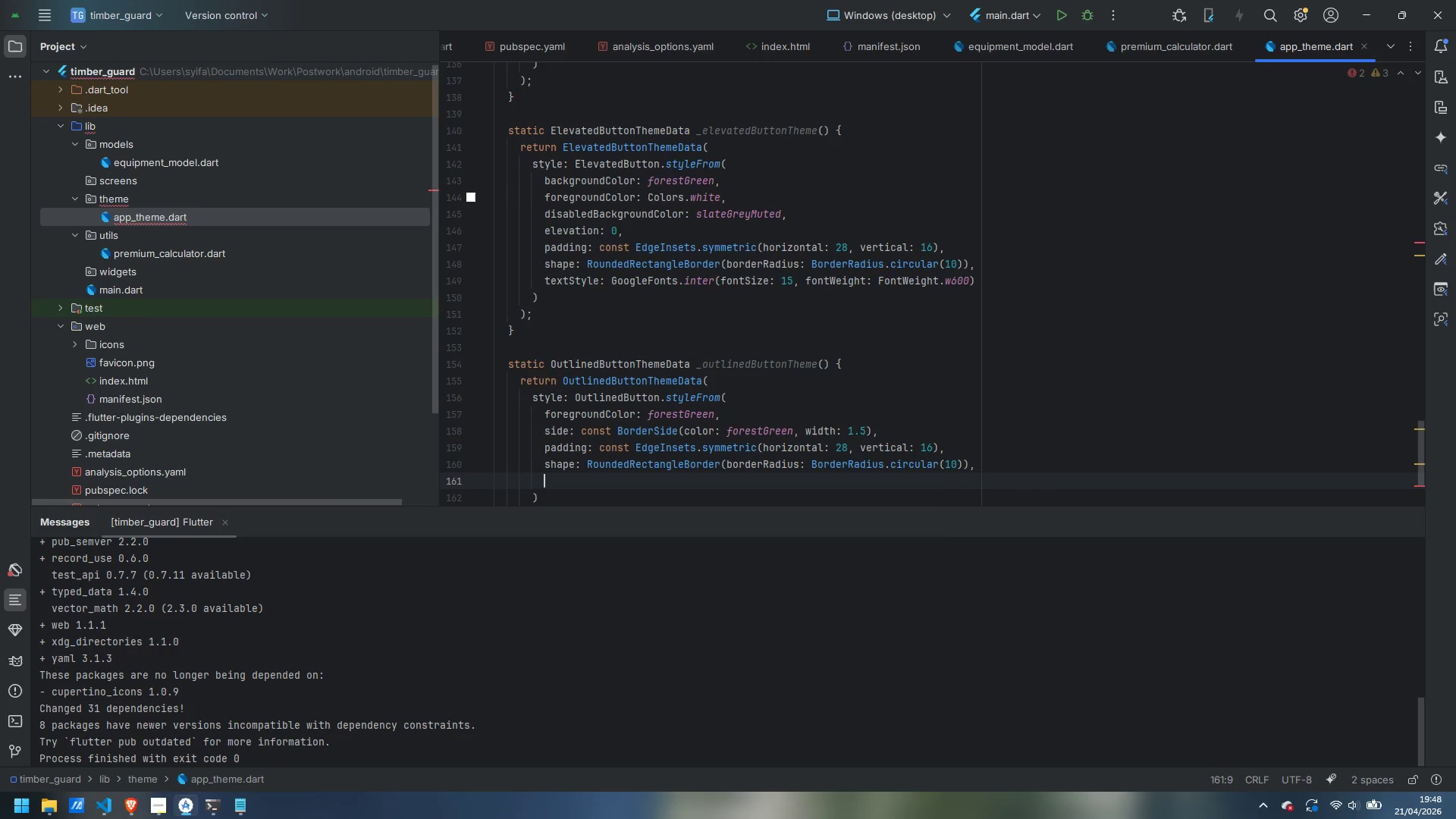 
type(textStyle: Giio)
key(Backspace)
key(Backspace)
key(Backspace)
 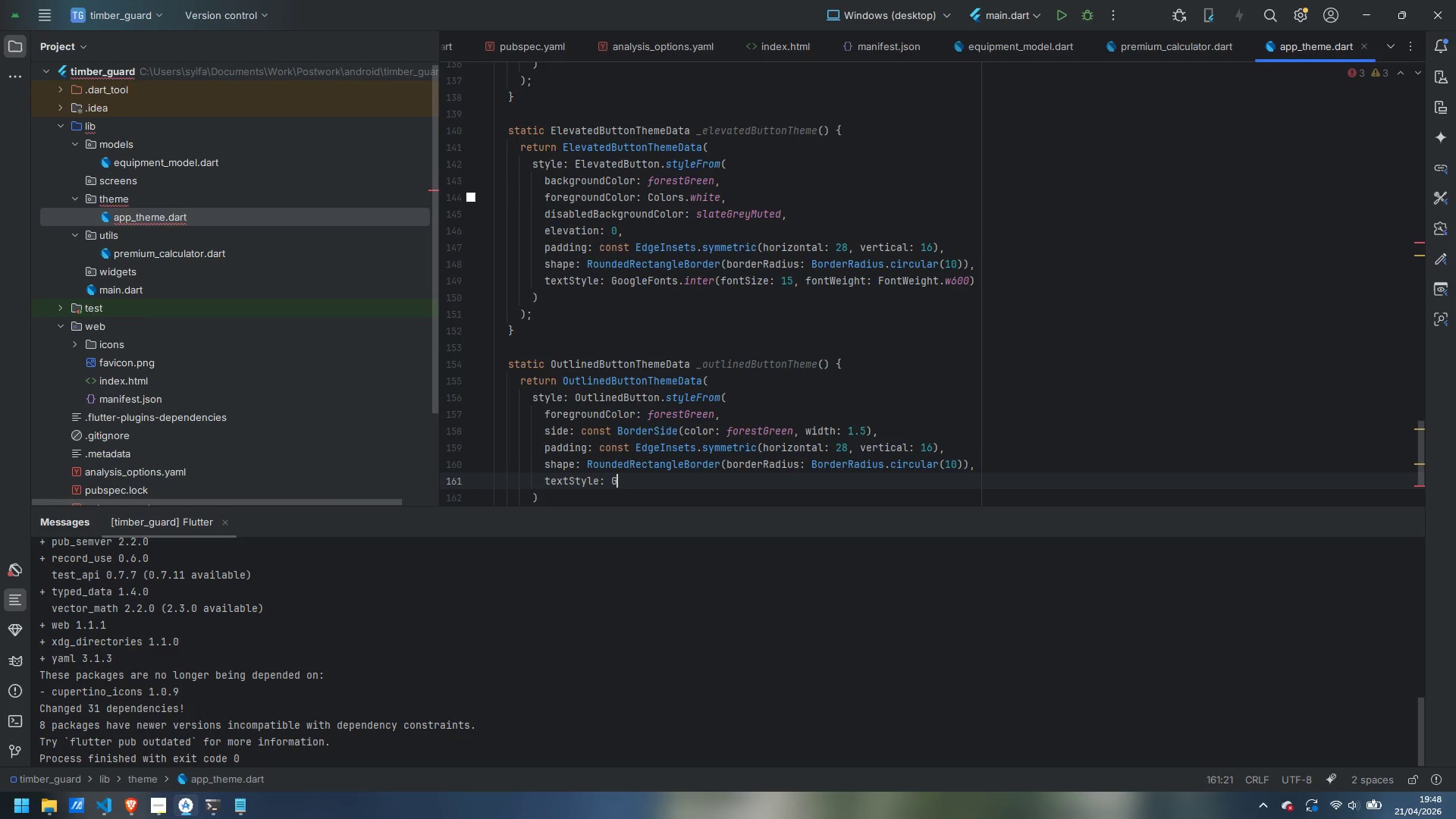 
wait(5.72)
 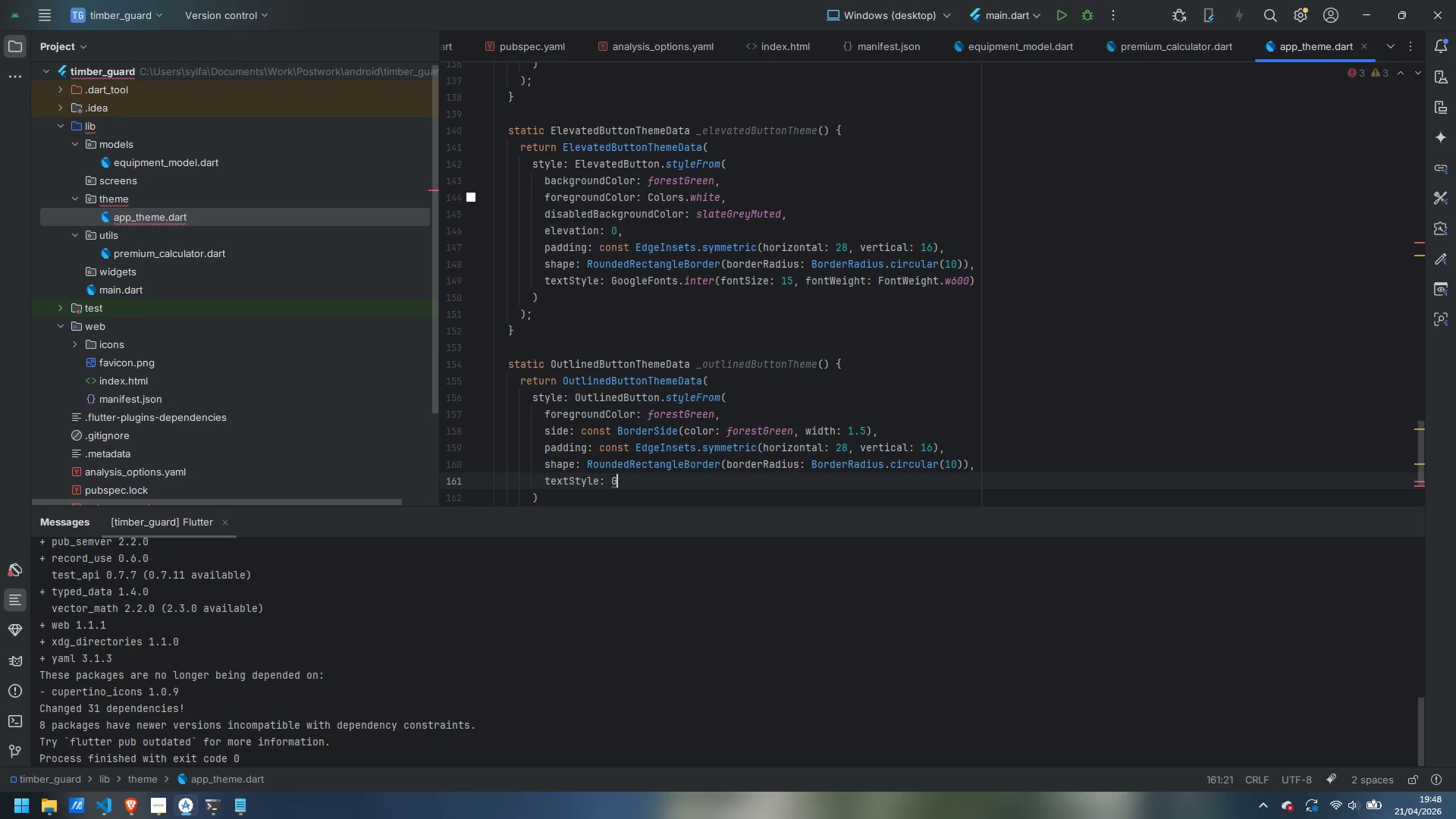 
type(oogleFonts)
 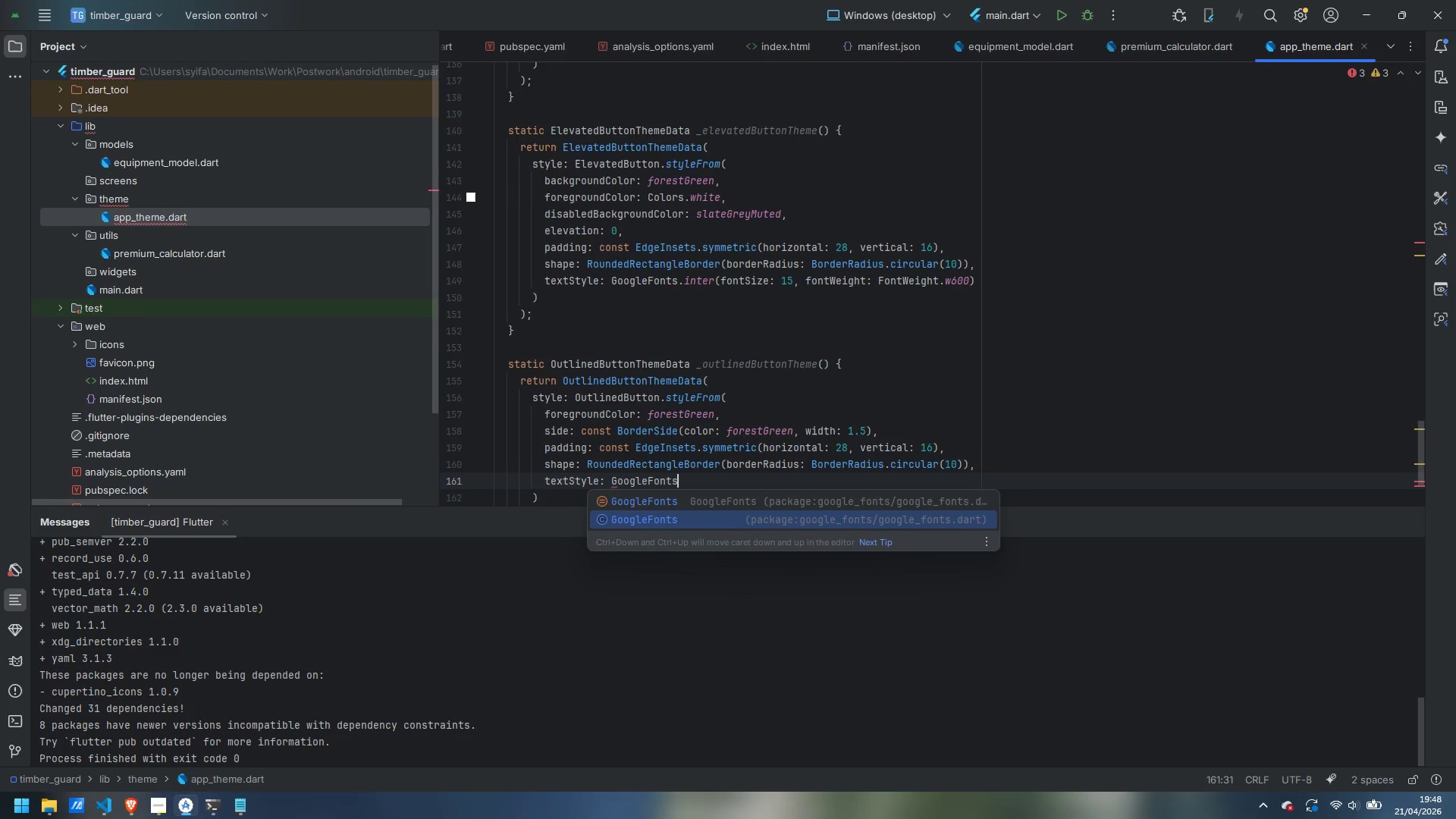 
key(ArrowDown)
 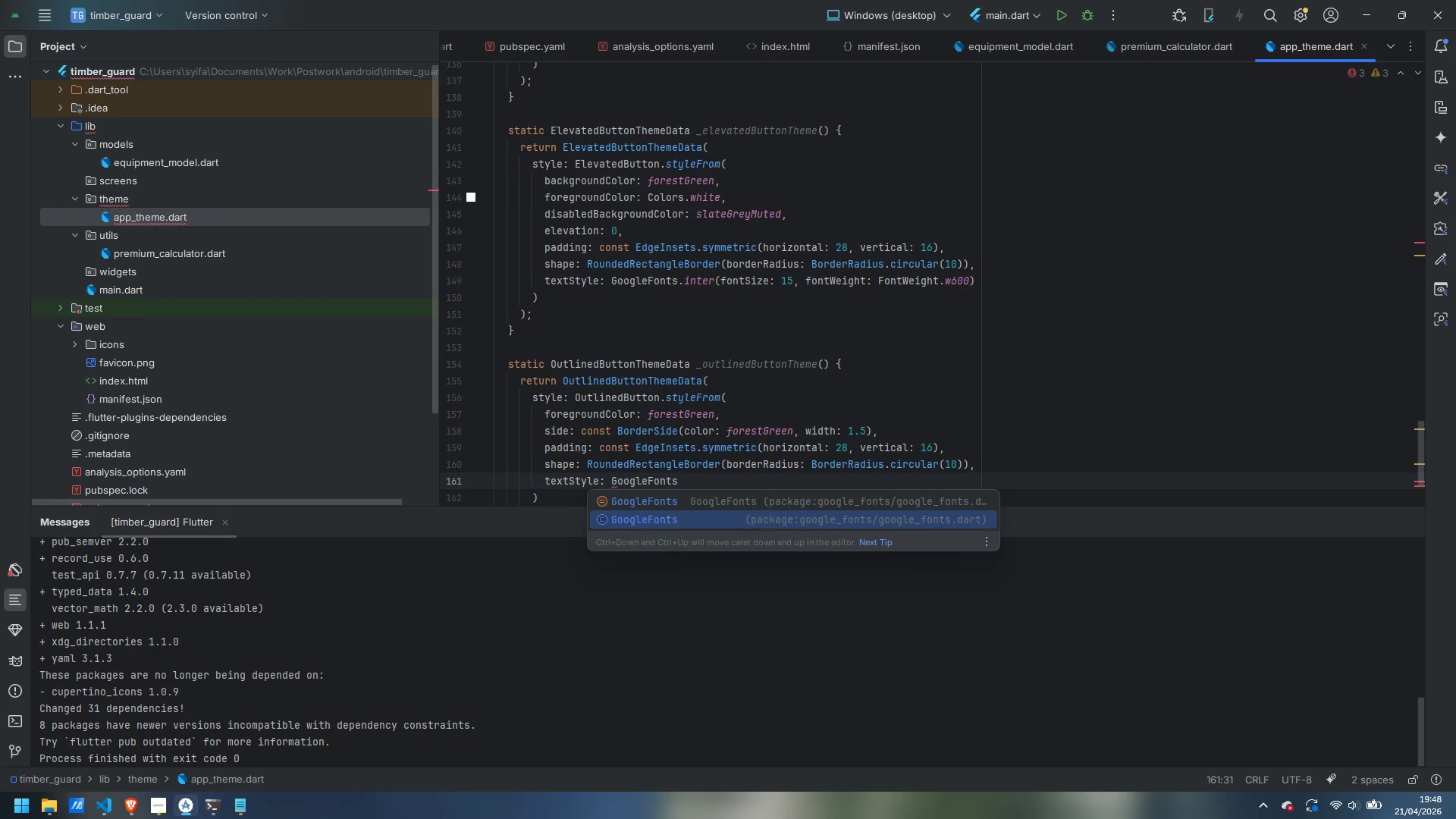 
key(Enter)
 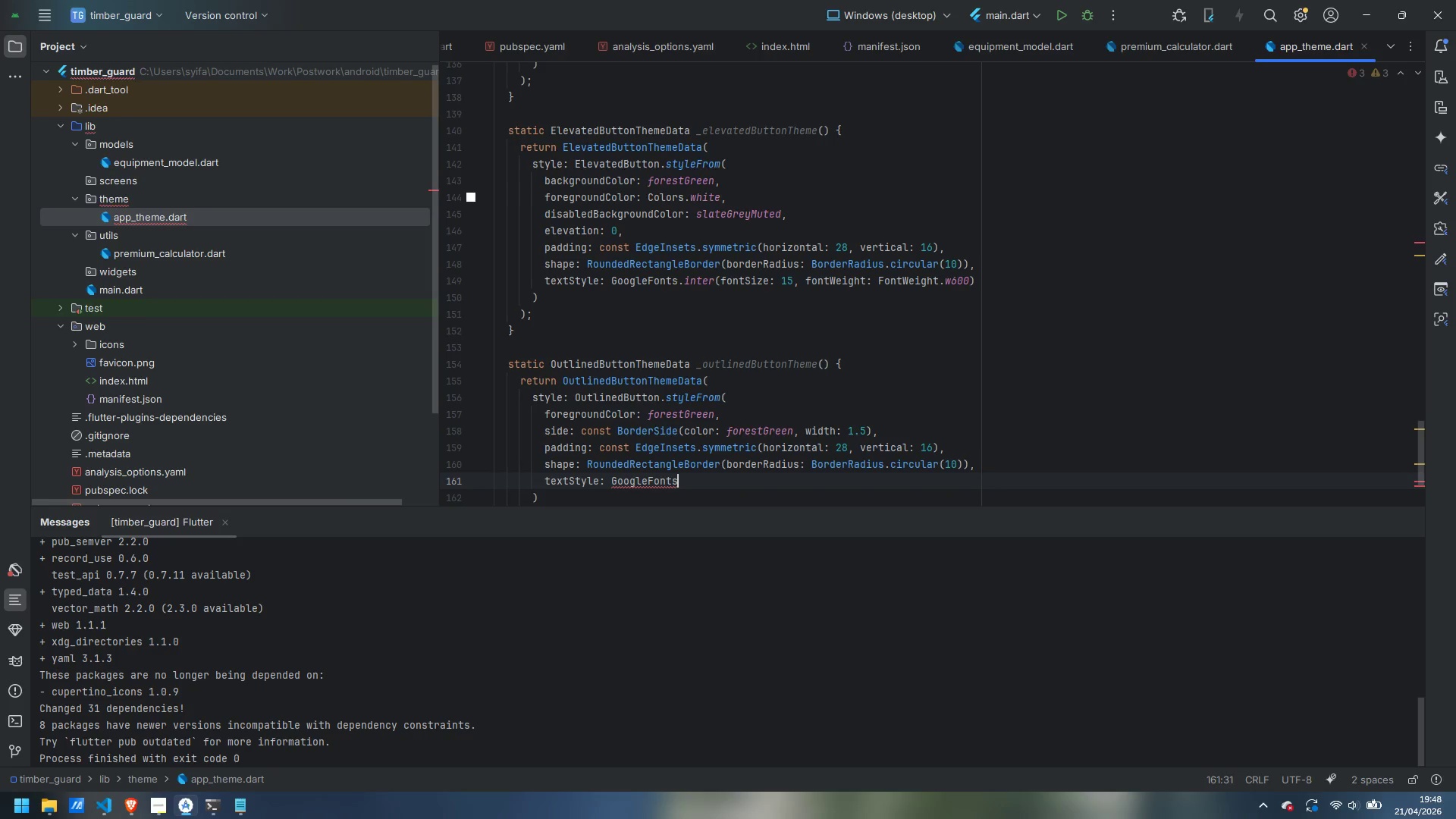 
type(.inter(fontSize: 15, fontWeight: Fornt)
key(Backspace)
key(Backspace)
key(Backspace)
type(ntWeight.w600)
 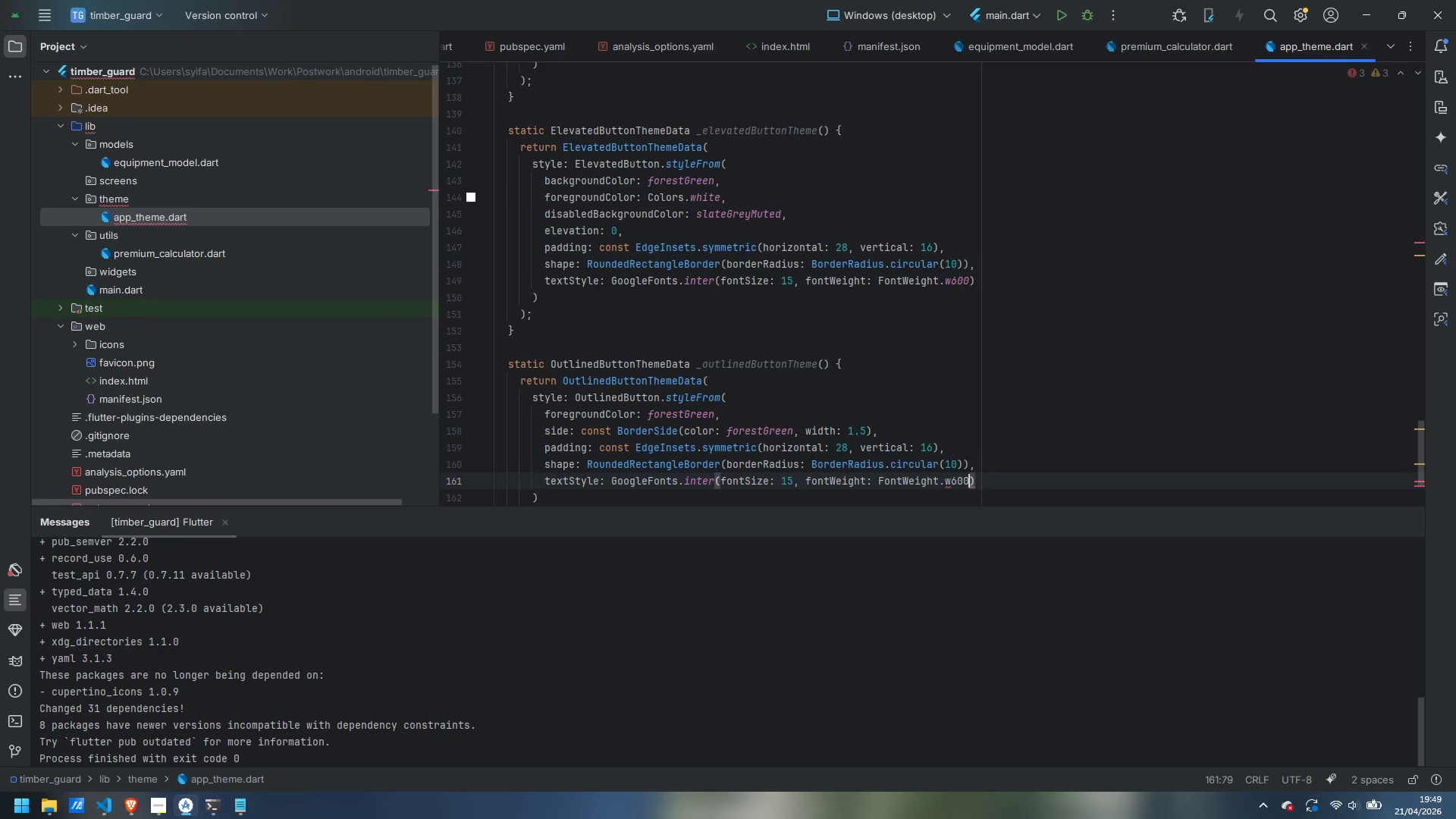 
key(ArrowRight)
 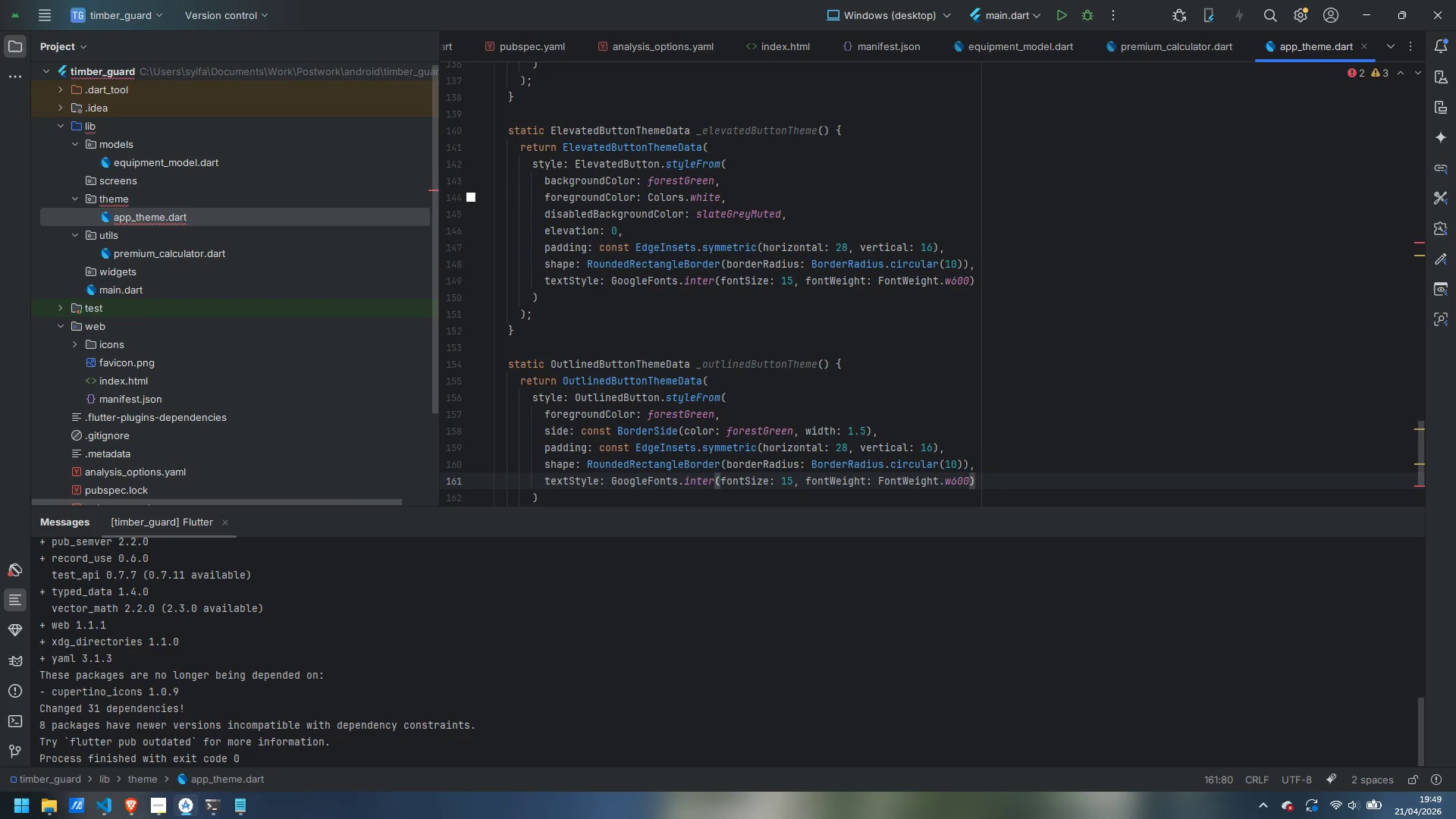 
key(ArrowDown)
 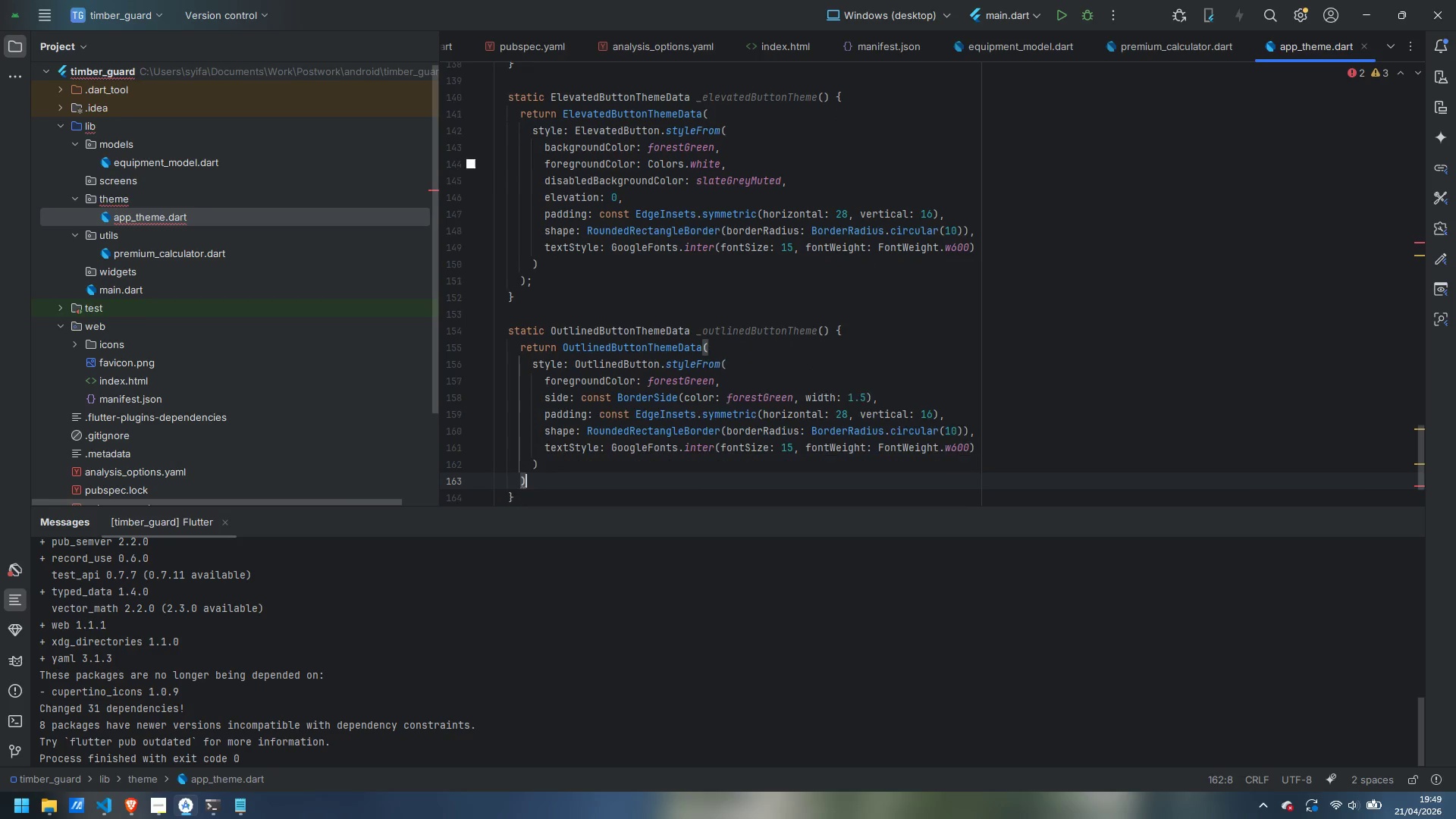 
key(ArrowDown)
 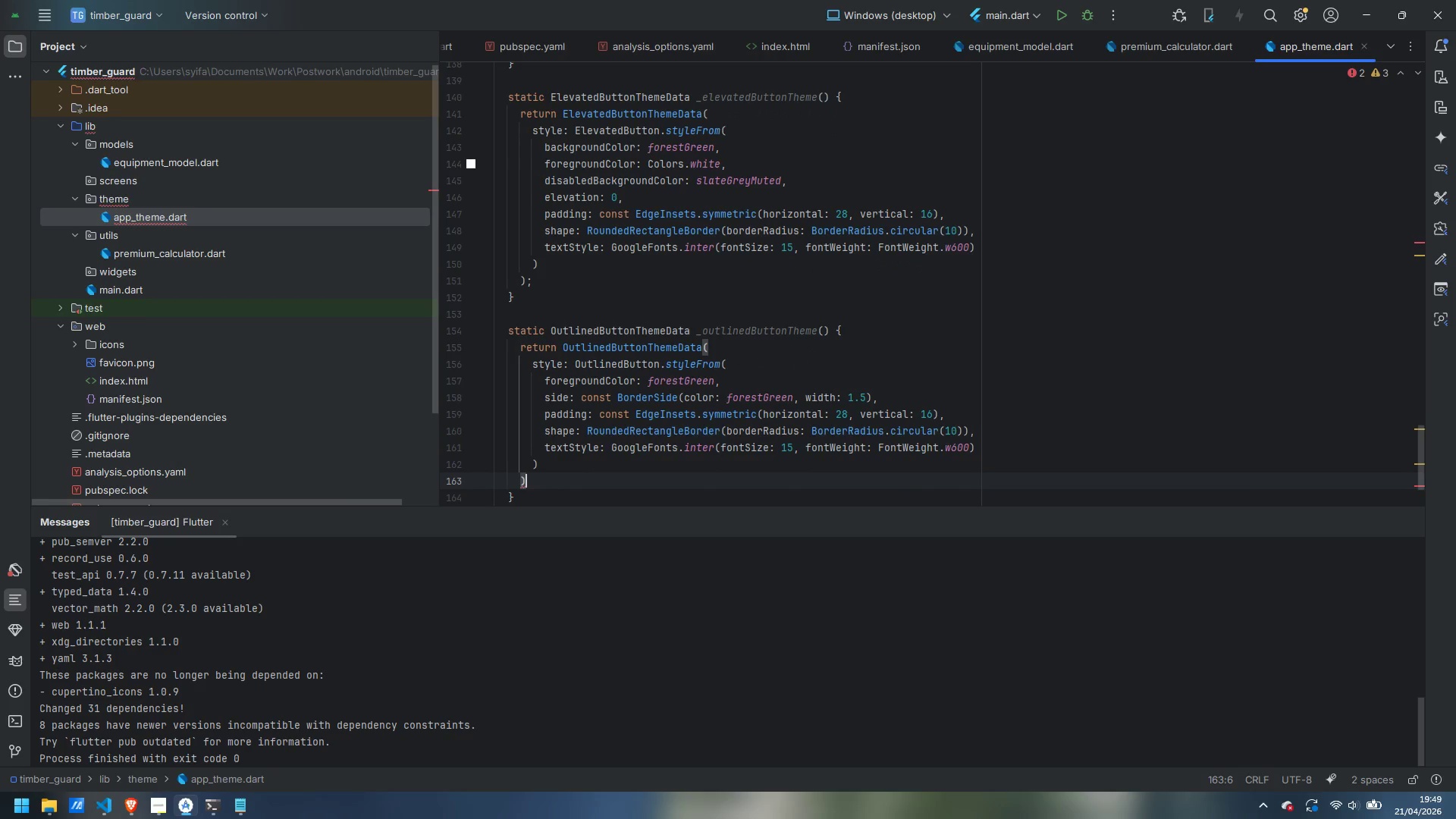 
key(Semicolon)
 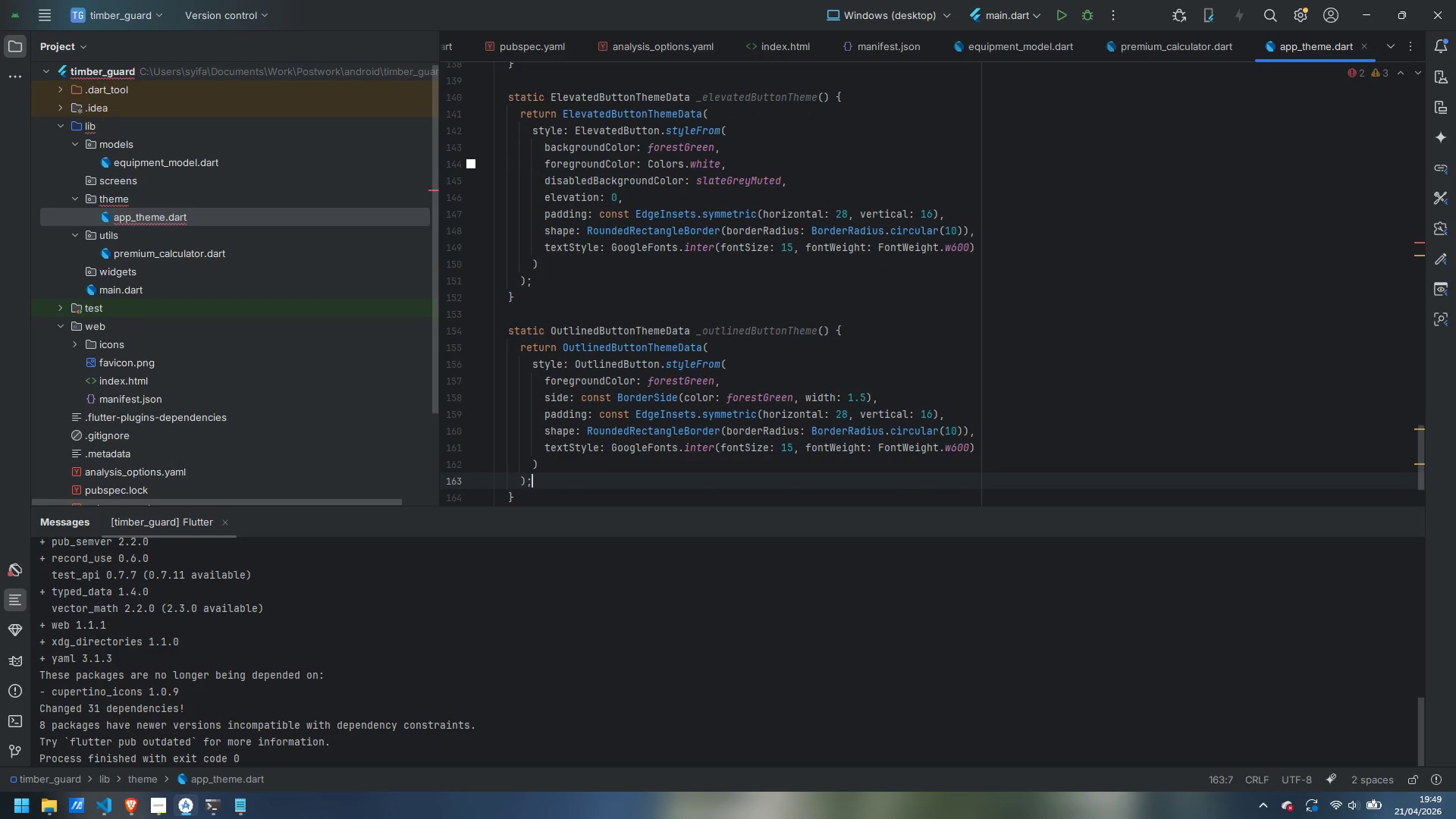 
key(ArrowDown)
 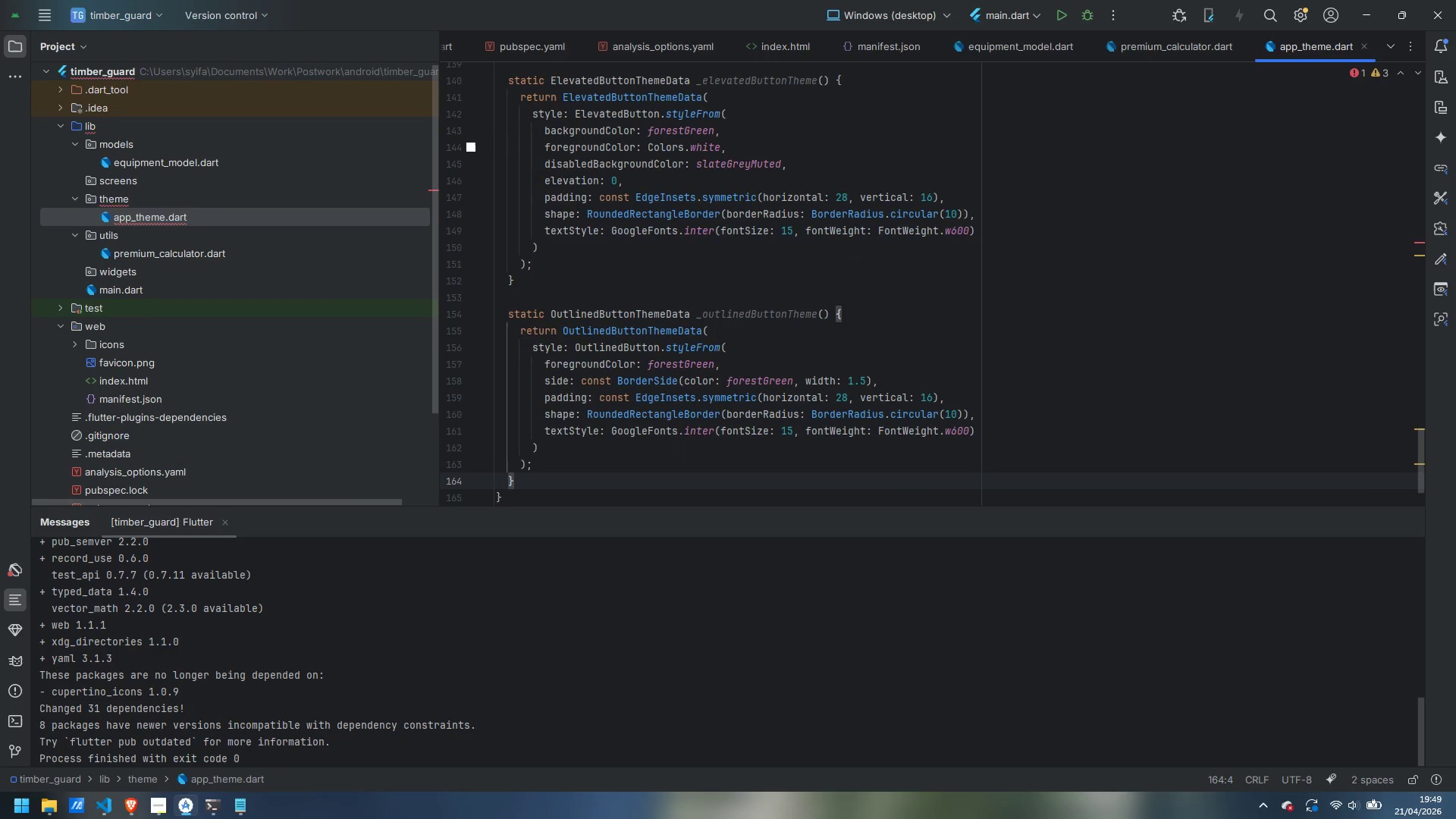 
key(Enter)
 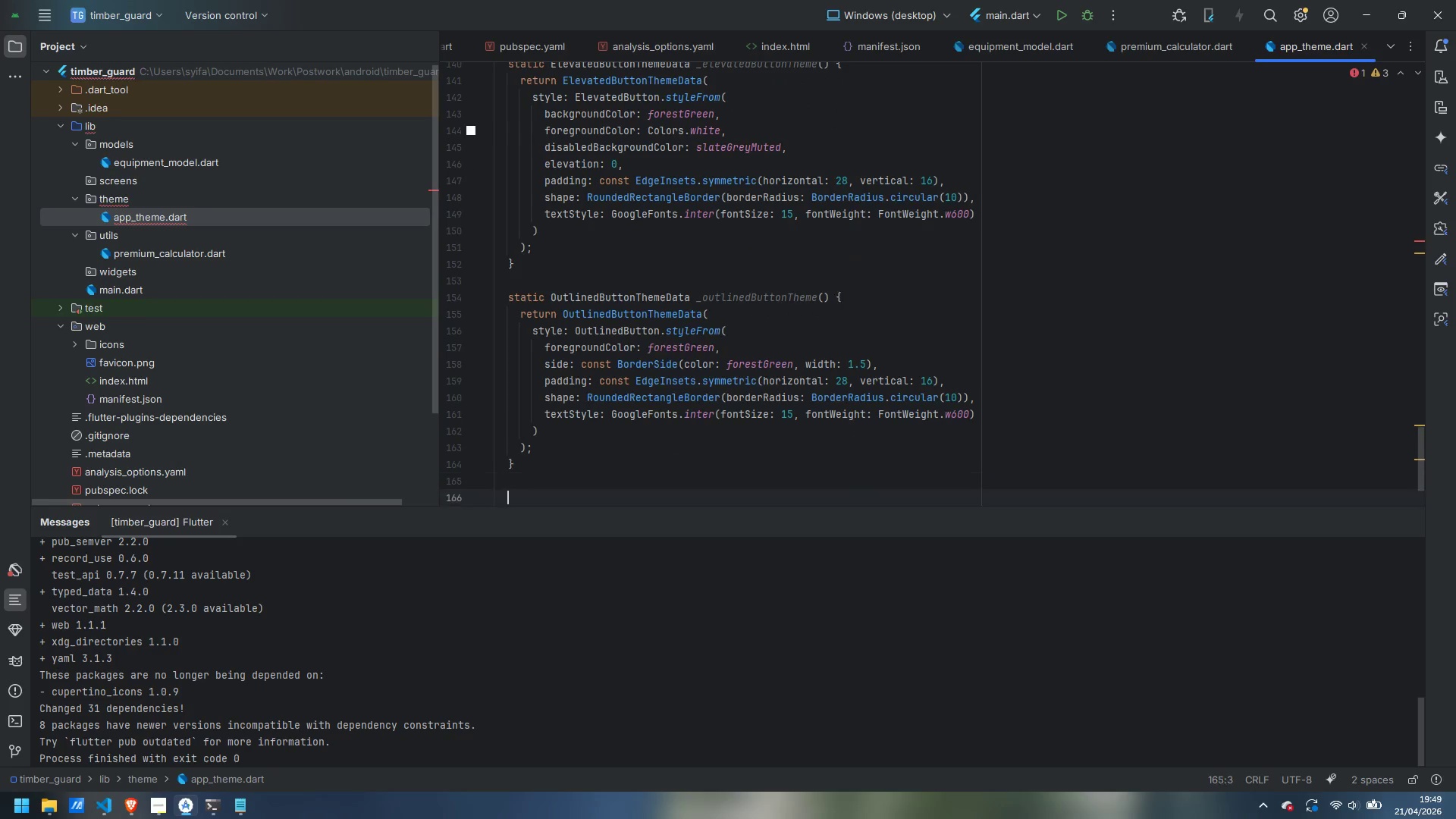 
key(Enter)
 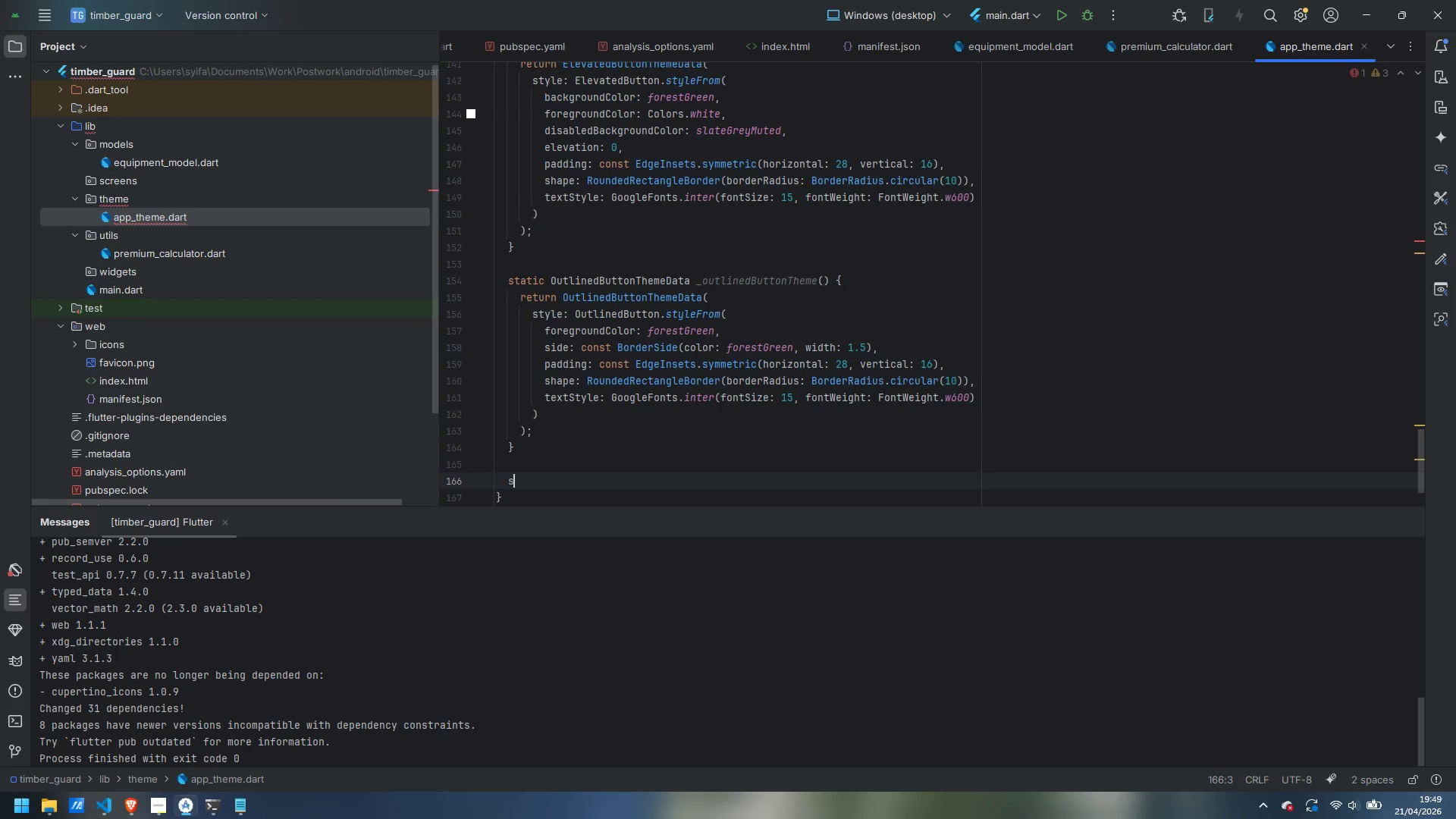 
type(static )
 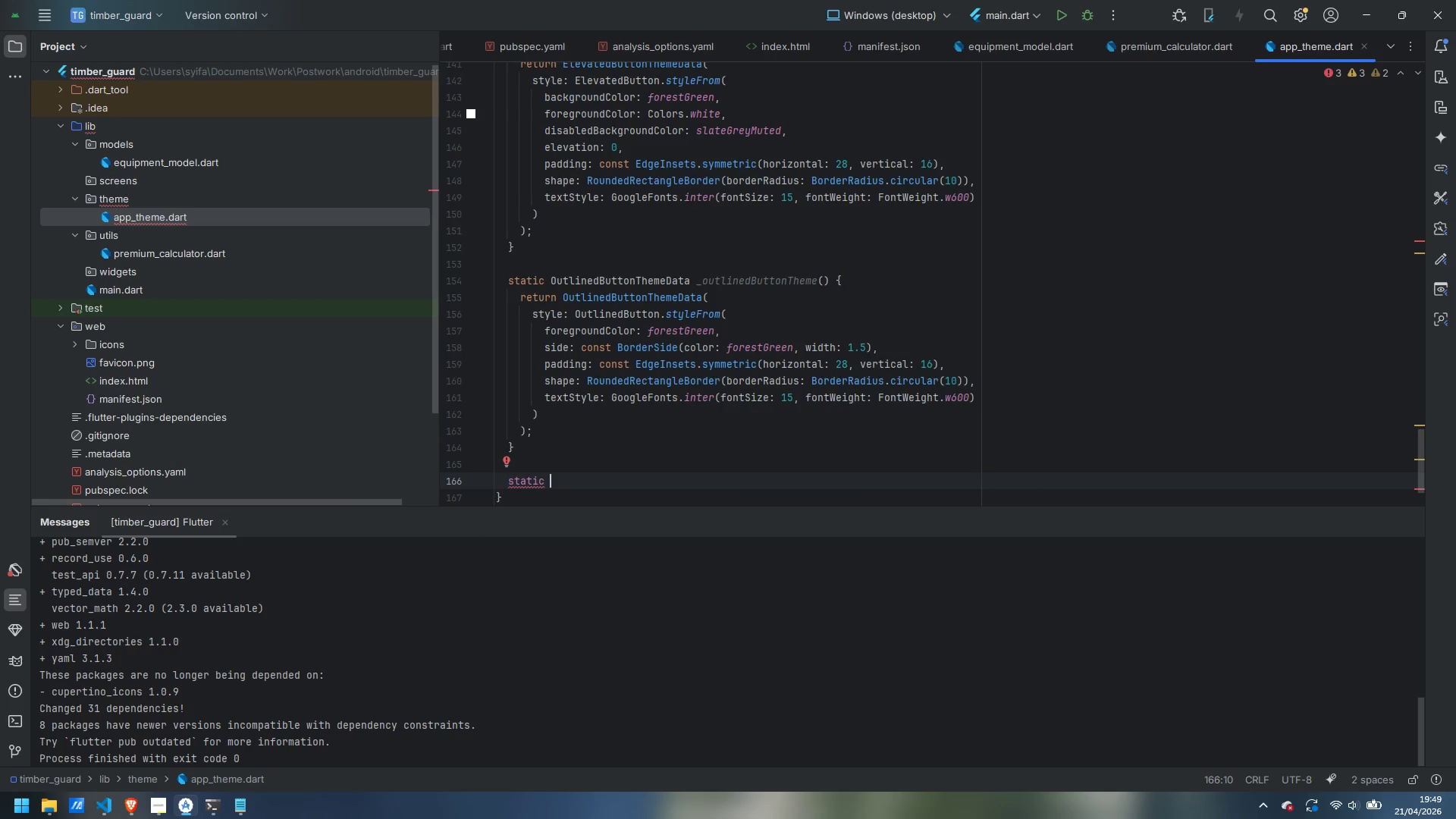 
wait(5.31)
 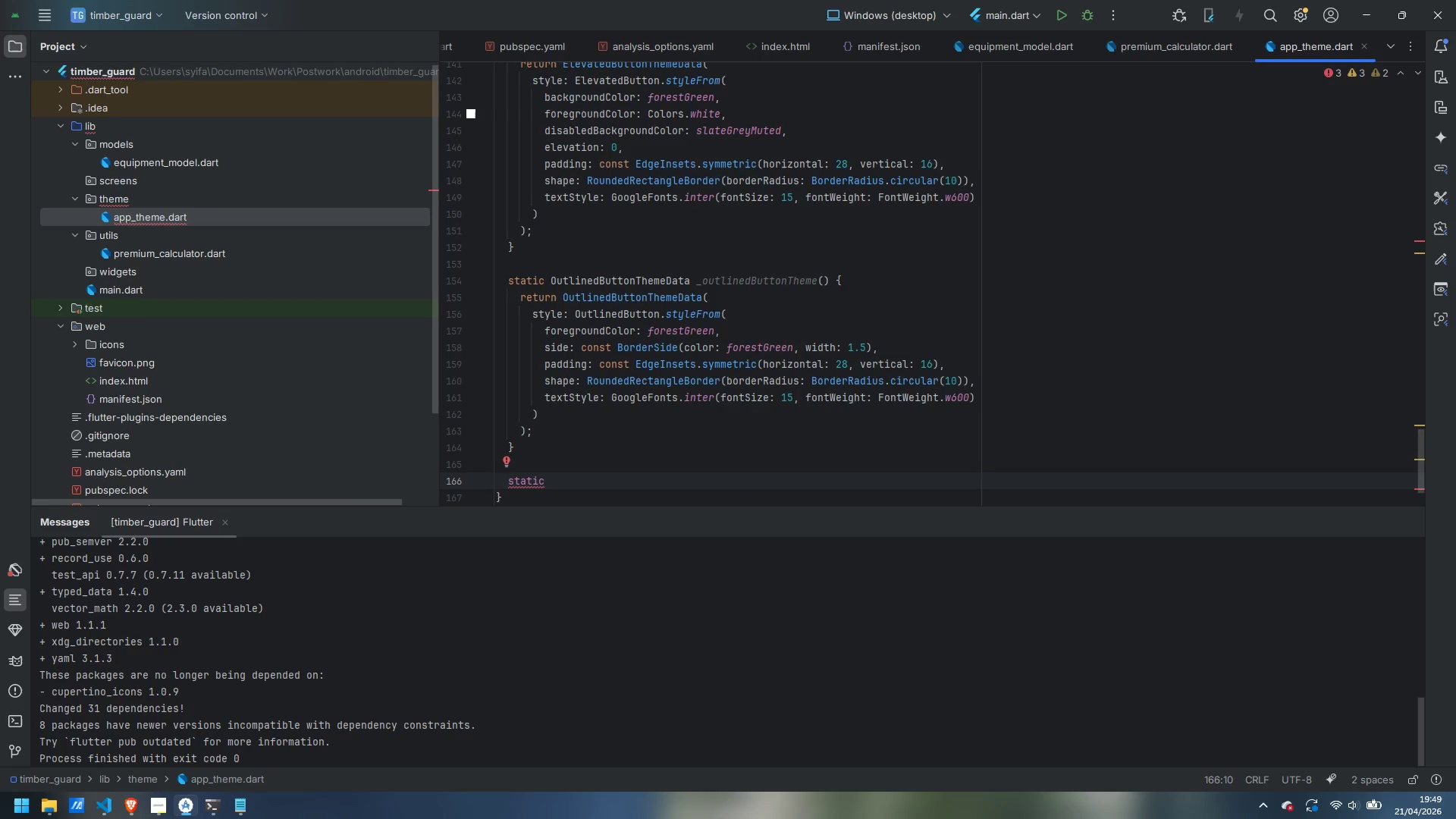 
type(SliderThemeData _sliderTheme() {)
 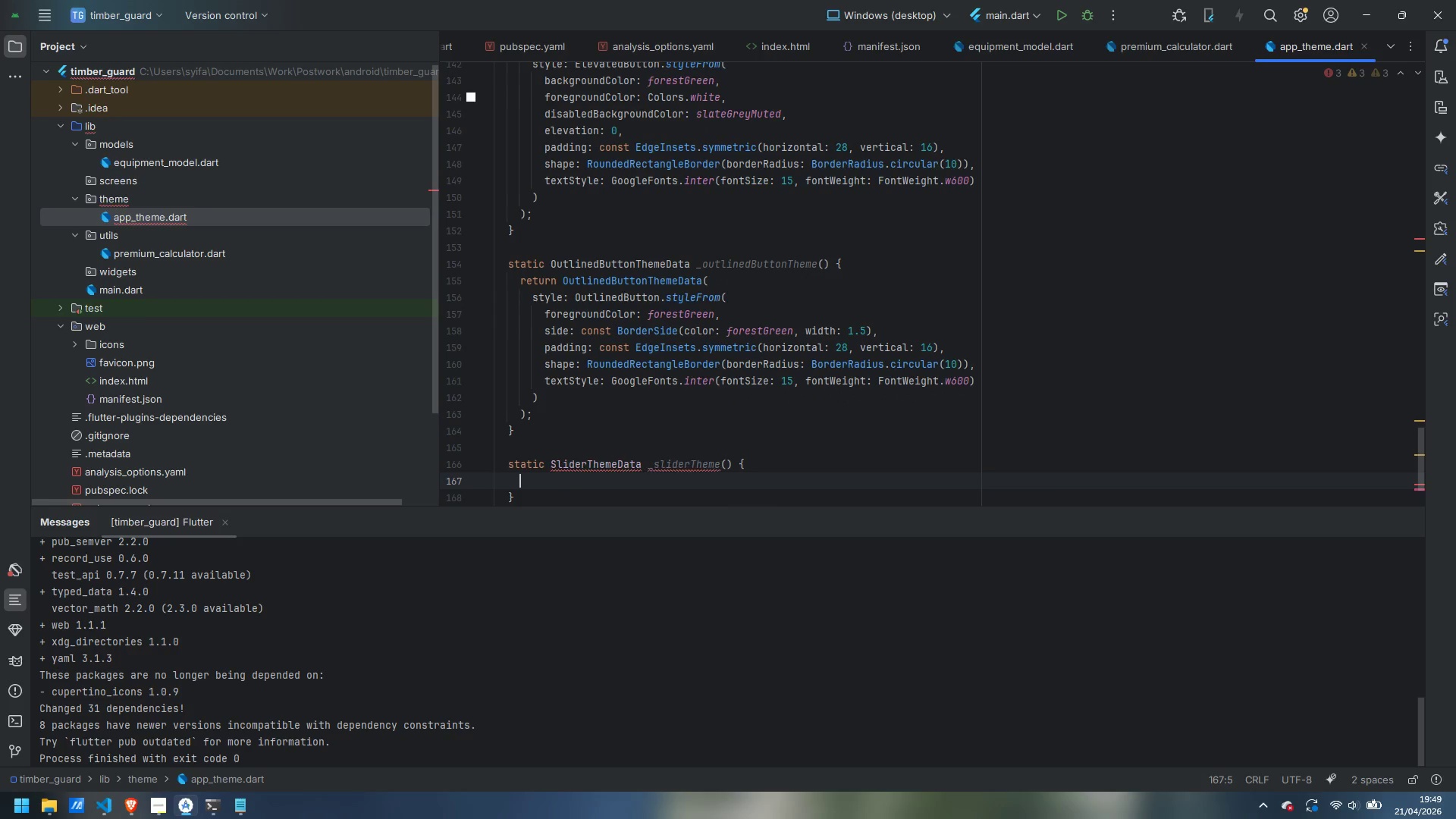 
 